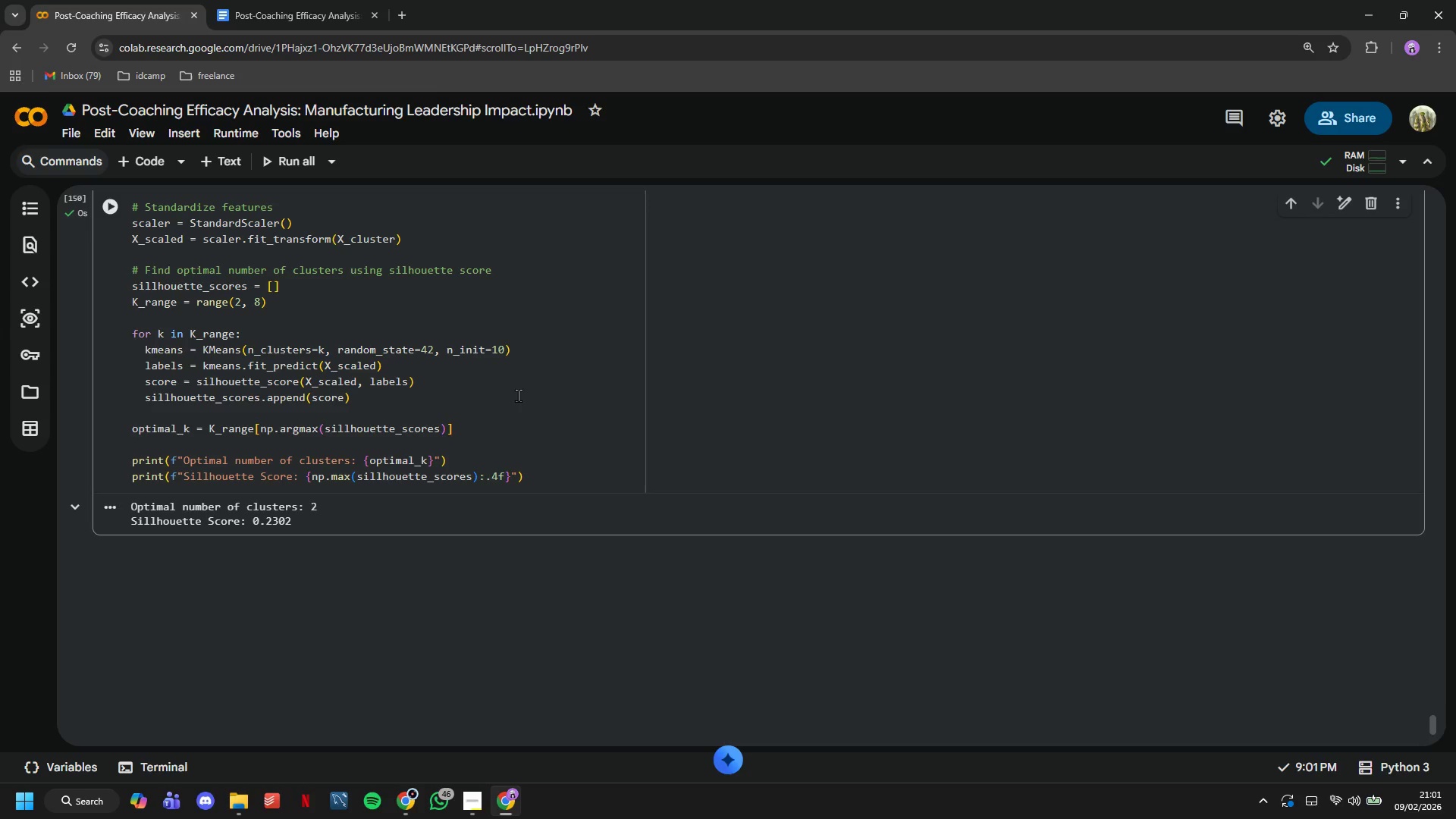 
scroll: coordinate [518, 395], scroll_direction: down, amount: 1.0
 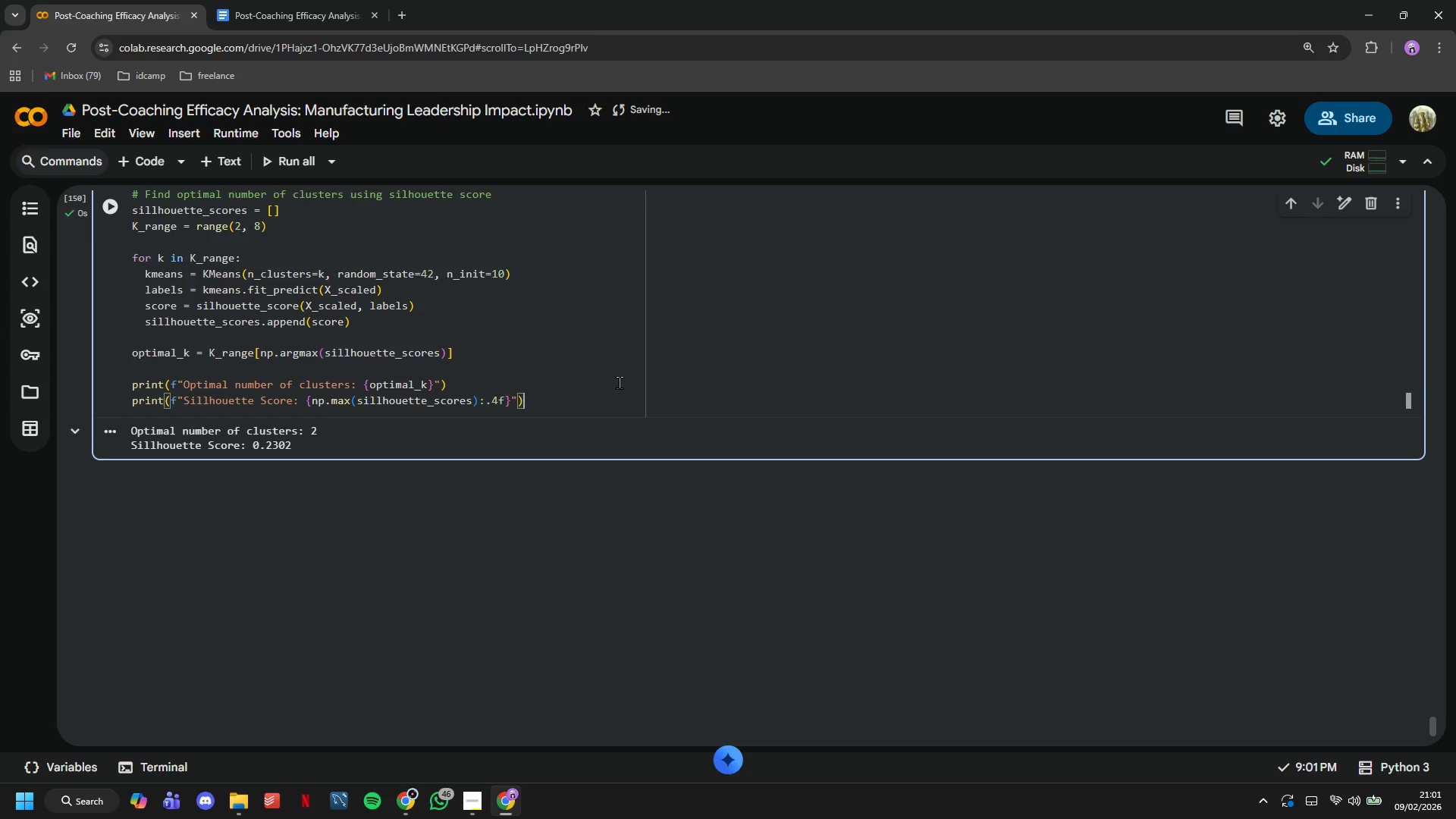 
wait(8.07)
 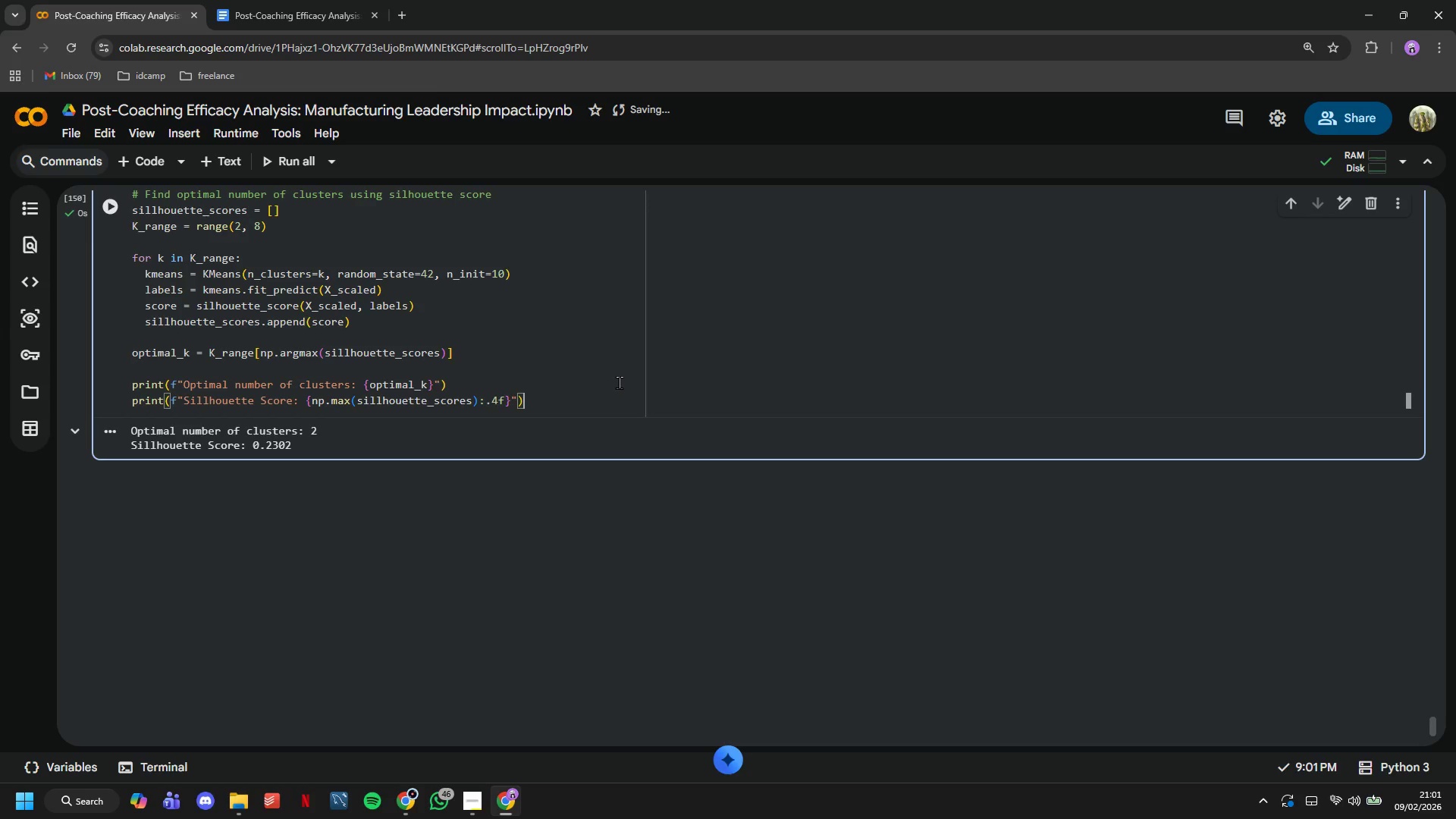 
left_click([145, 159])
 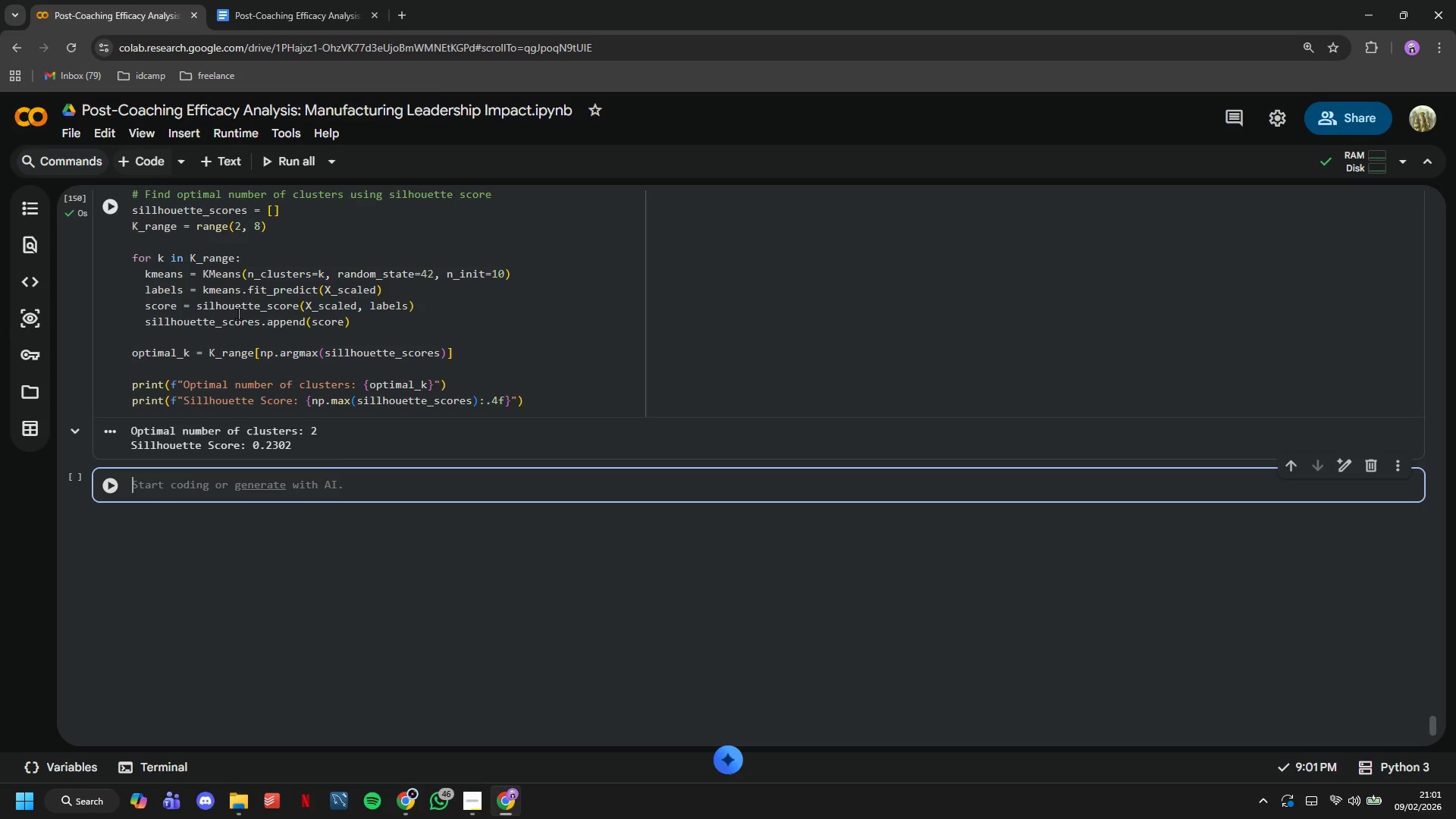 
type(# Fit final clsuter)
key(Backspace)
key(Backspace)
key(Backspace)
key(Backspace)
key(Backspace)
type(ustering model)
 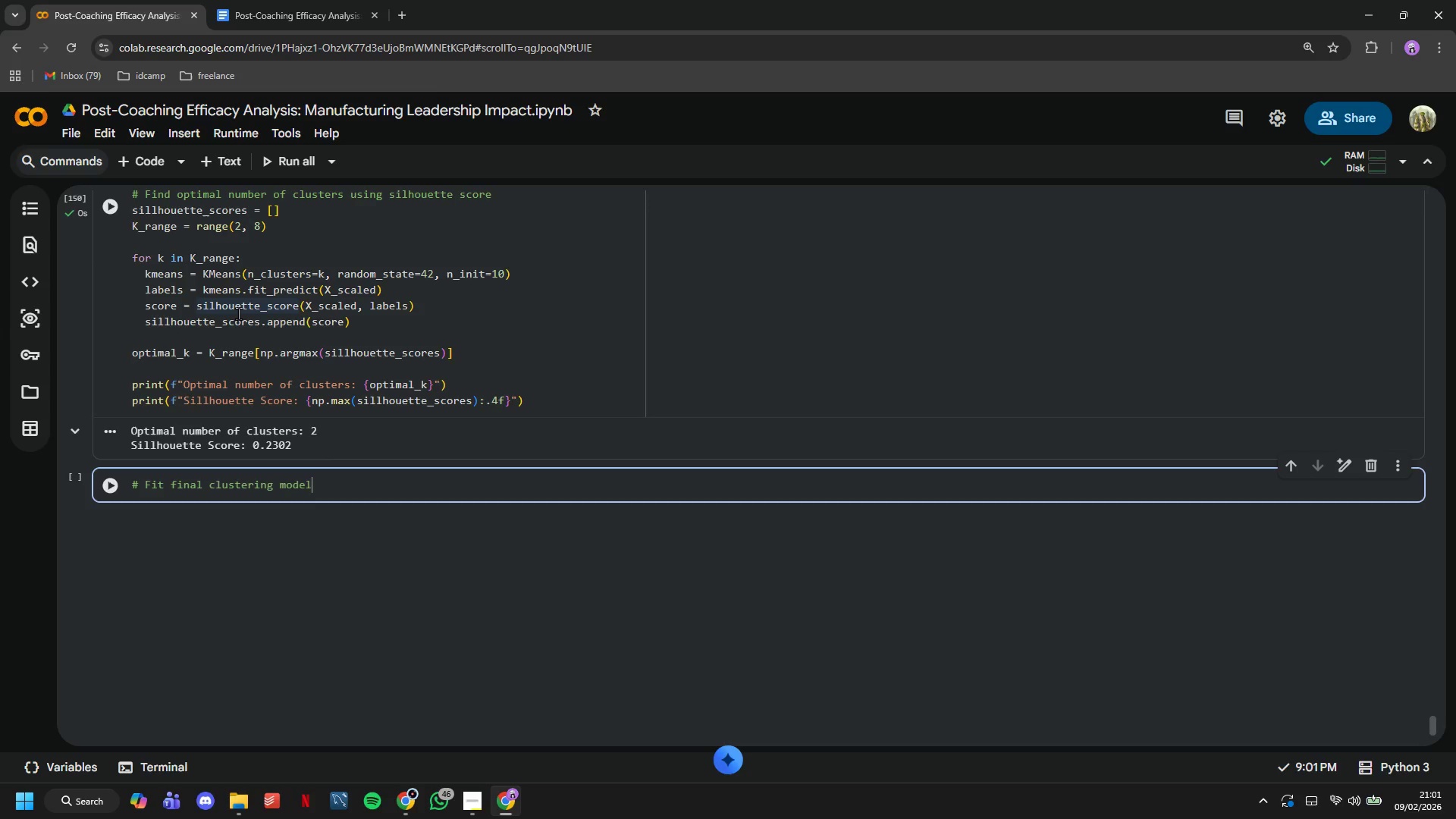 
key(Enter)
 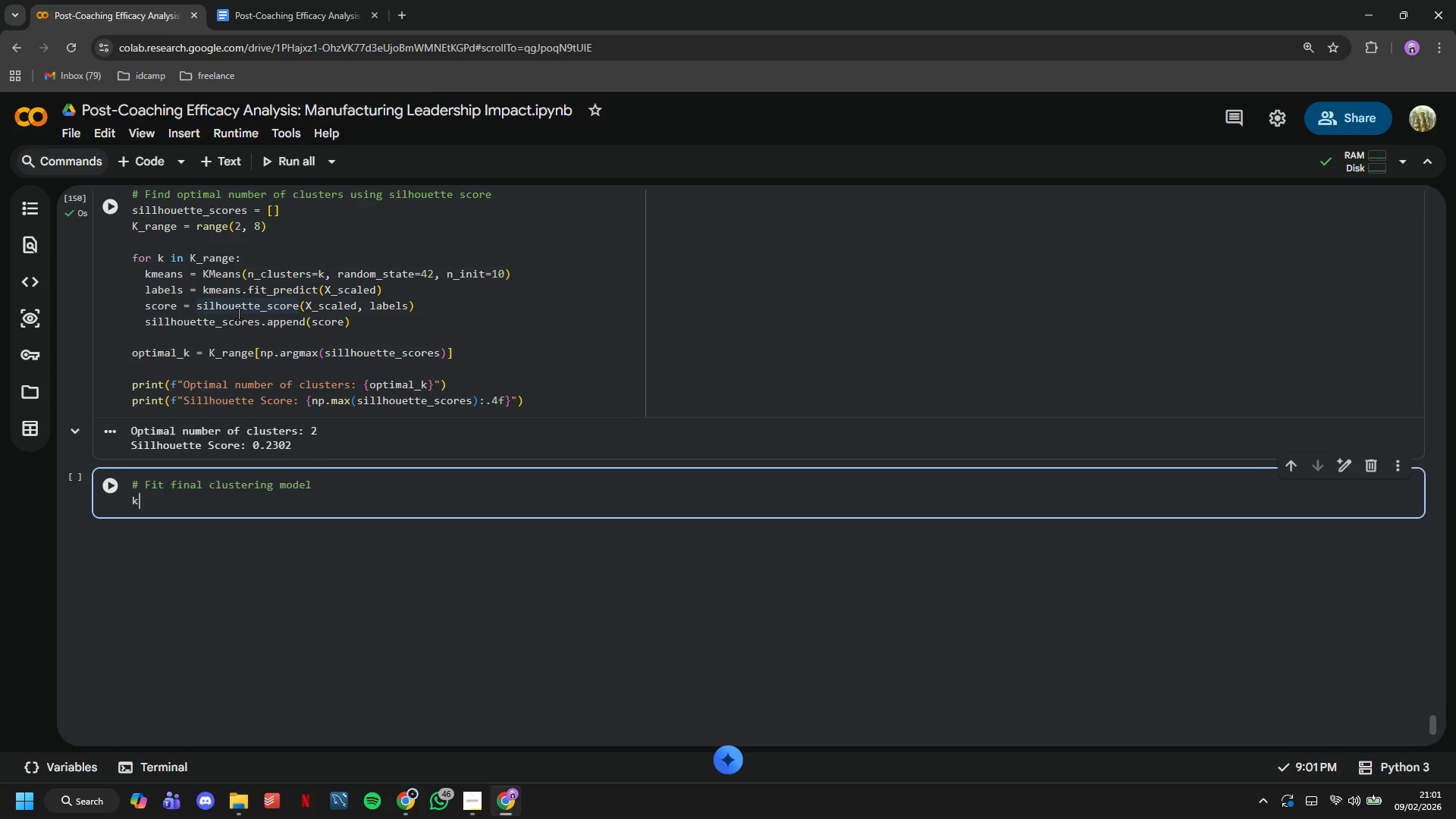 
type(kmeans_final = )
 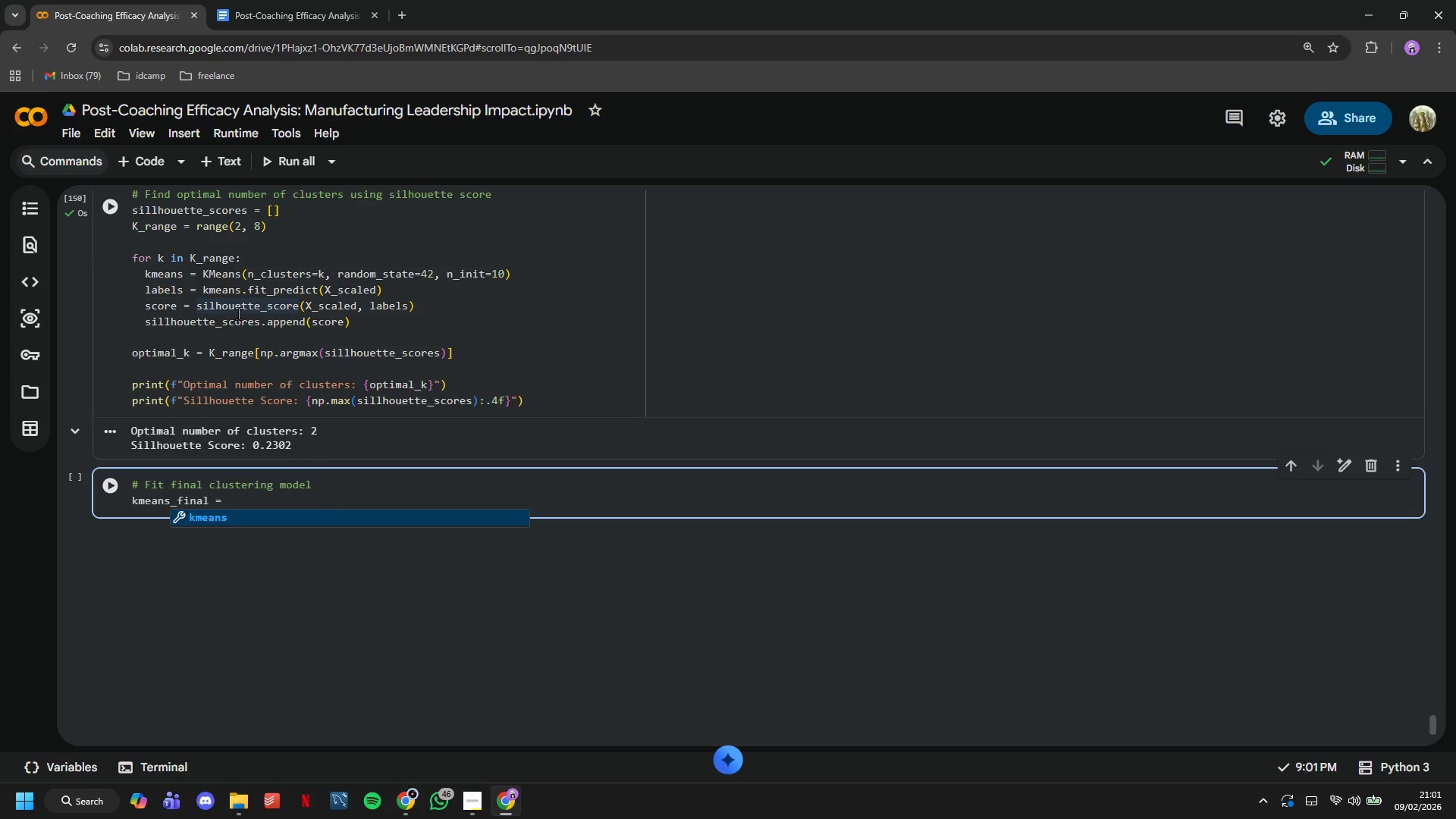 
wait(21.86)
 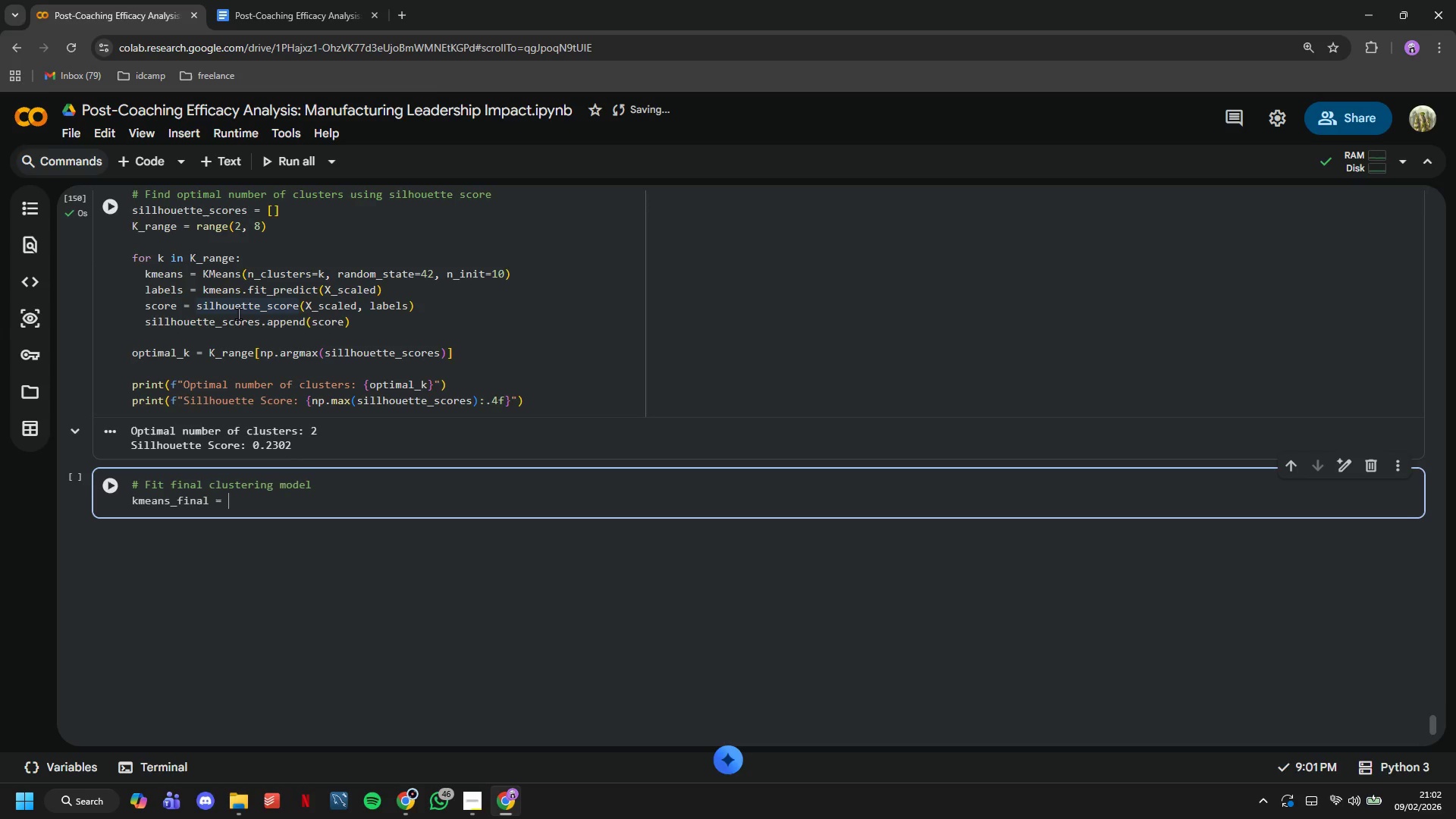 
type(KMeans(n_cluster)
 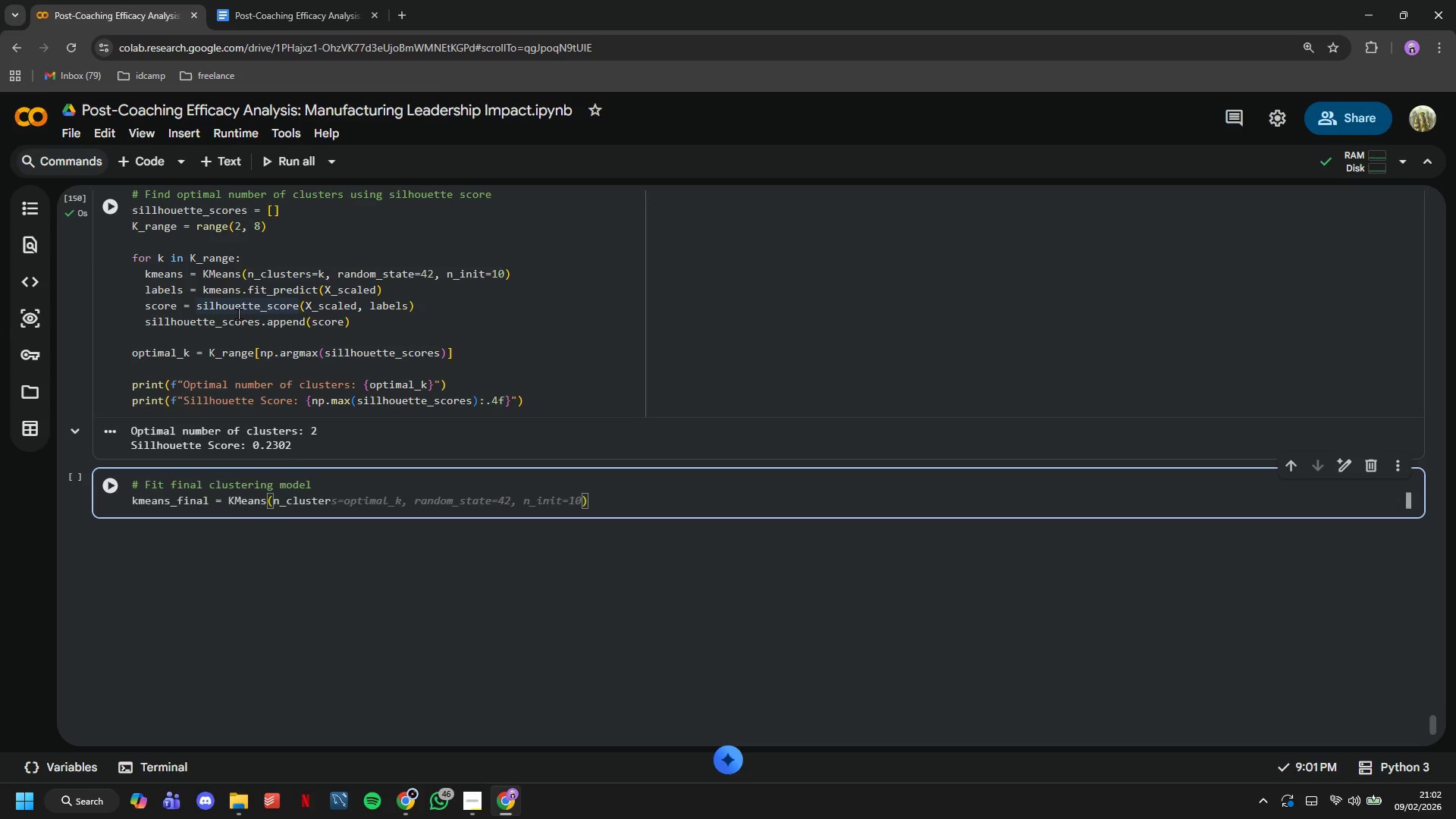 
key(S)
 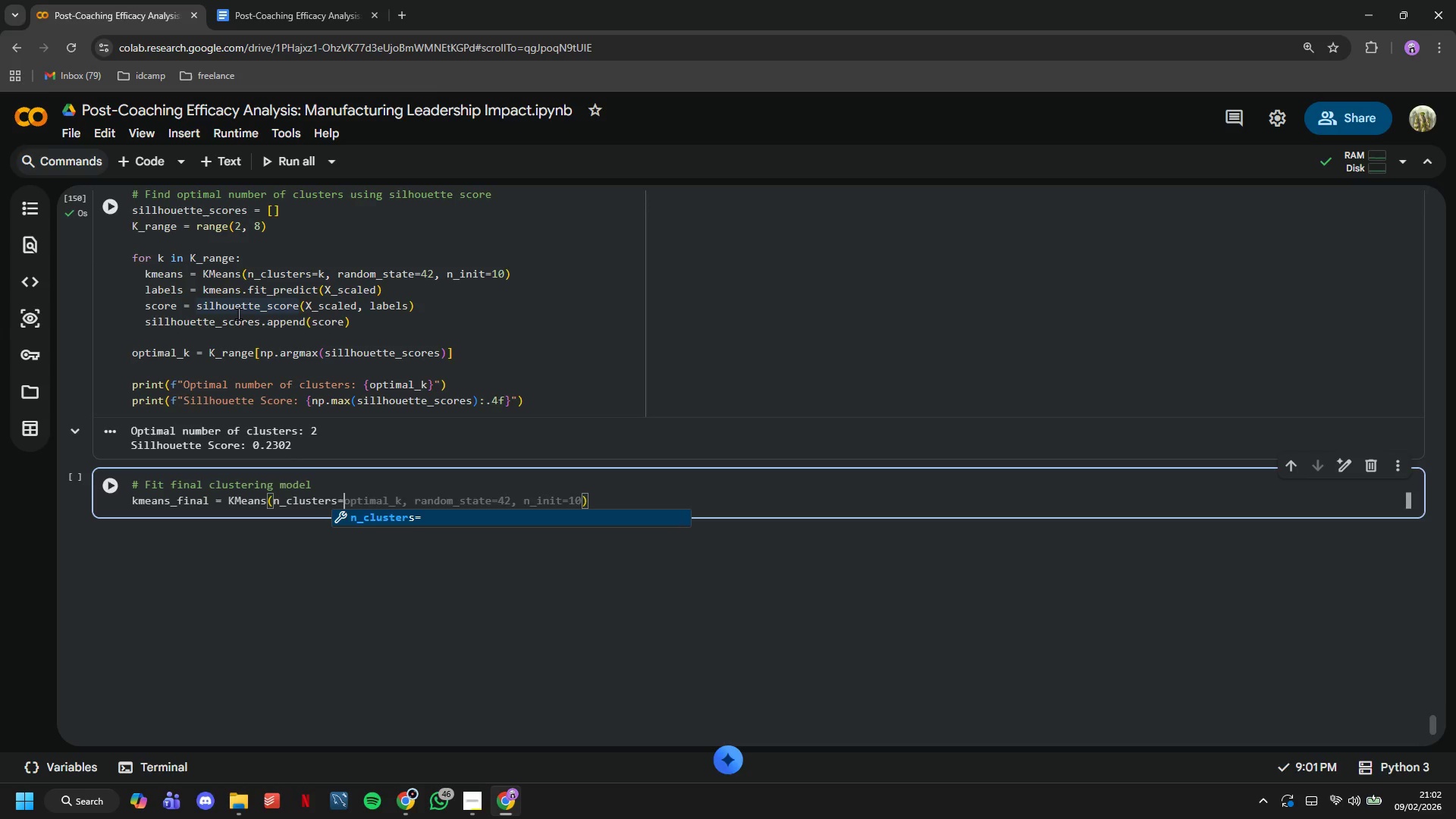 
key(Equal)
 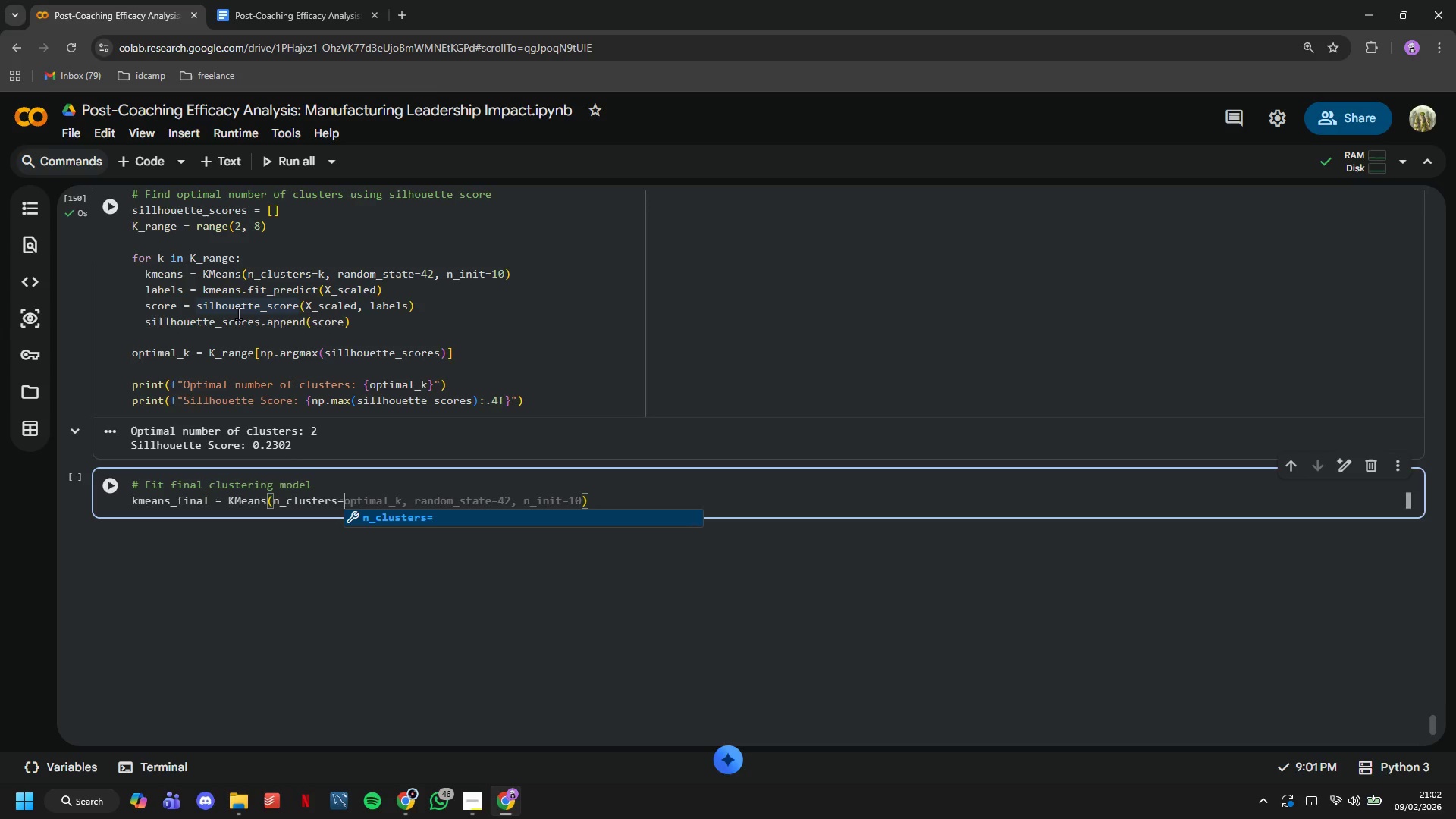 
key(Tab)
 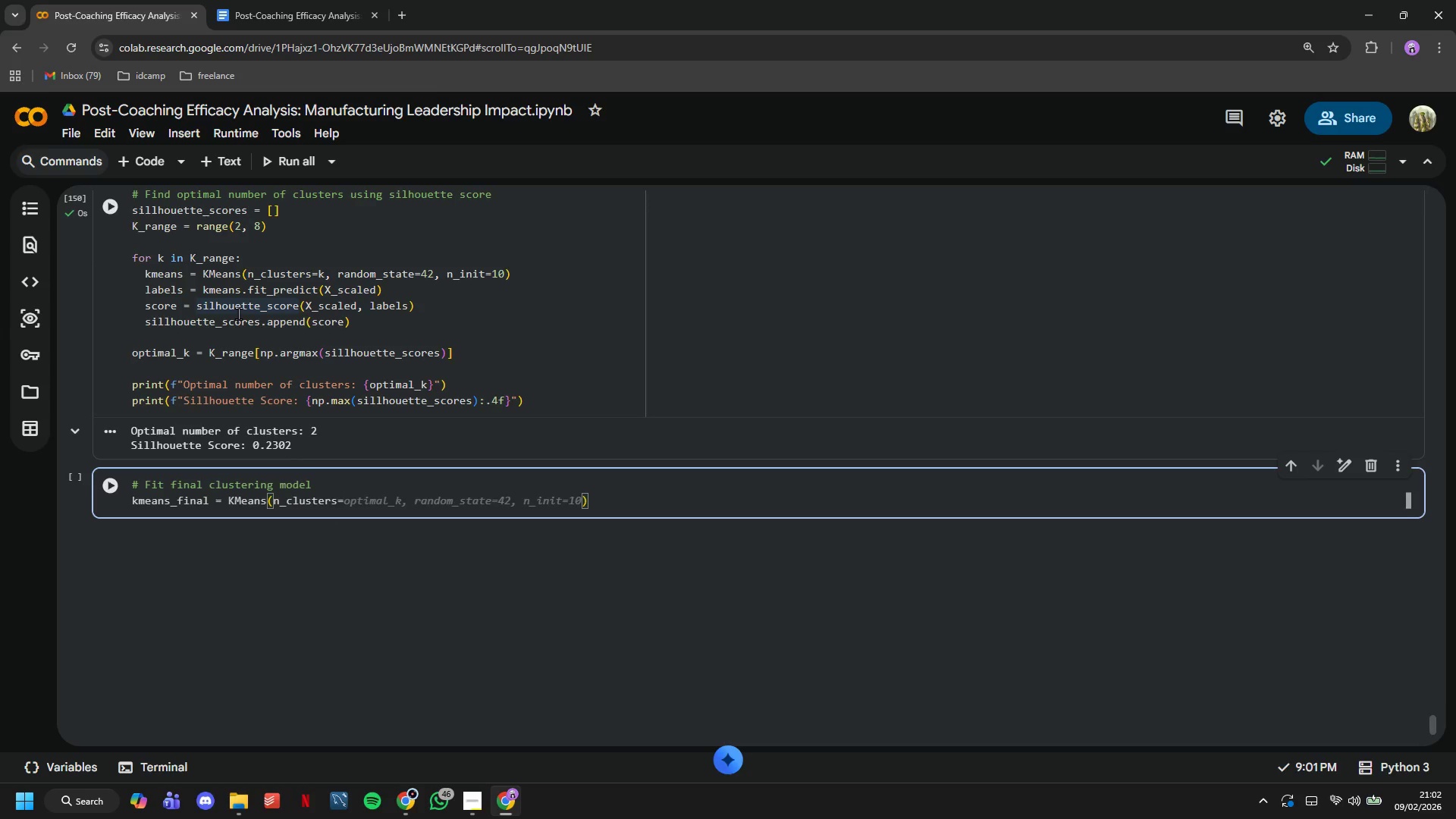 
key(Tab)
 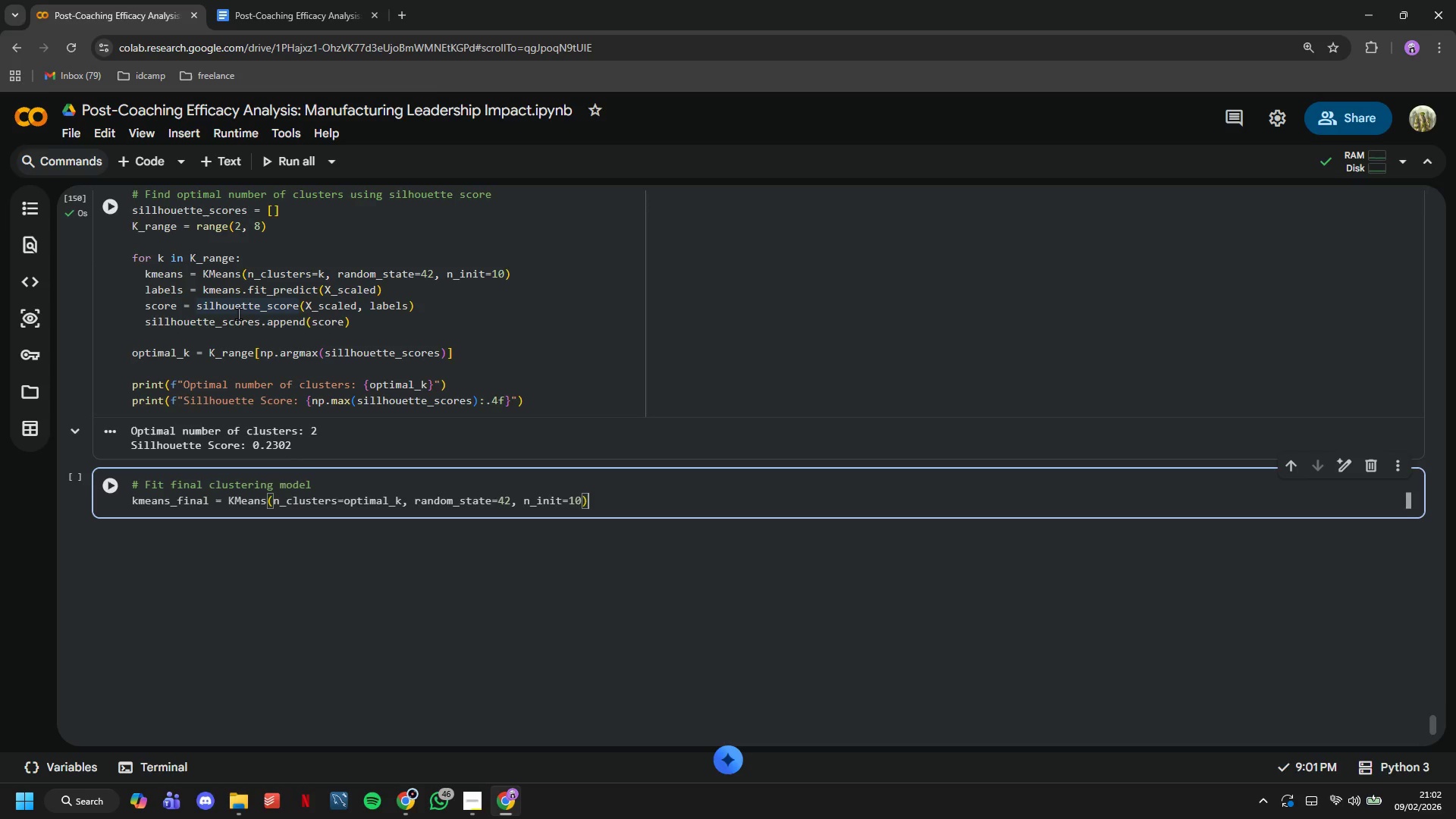 
wait(13.0)
 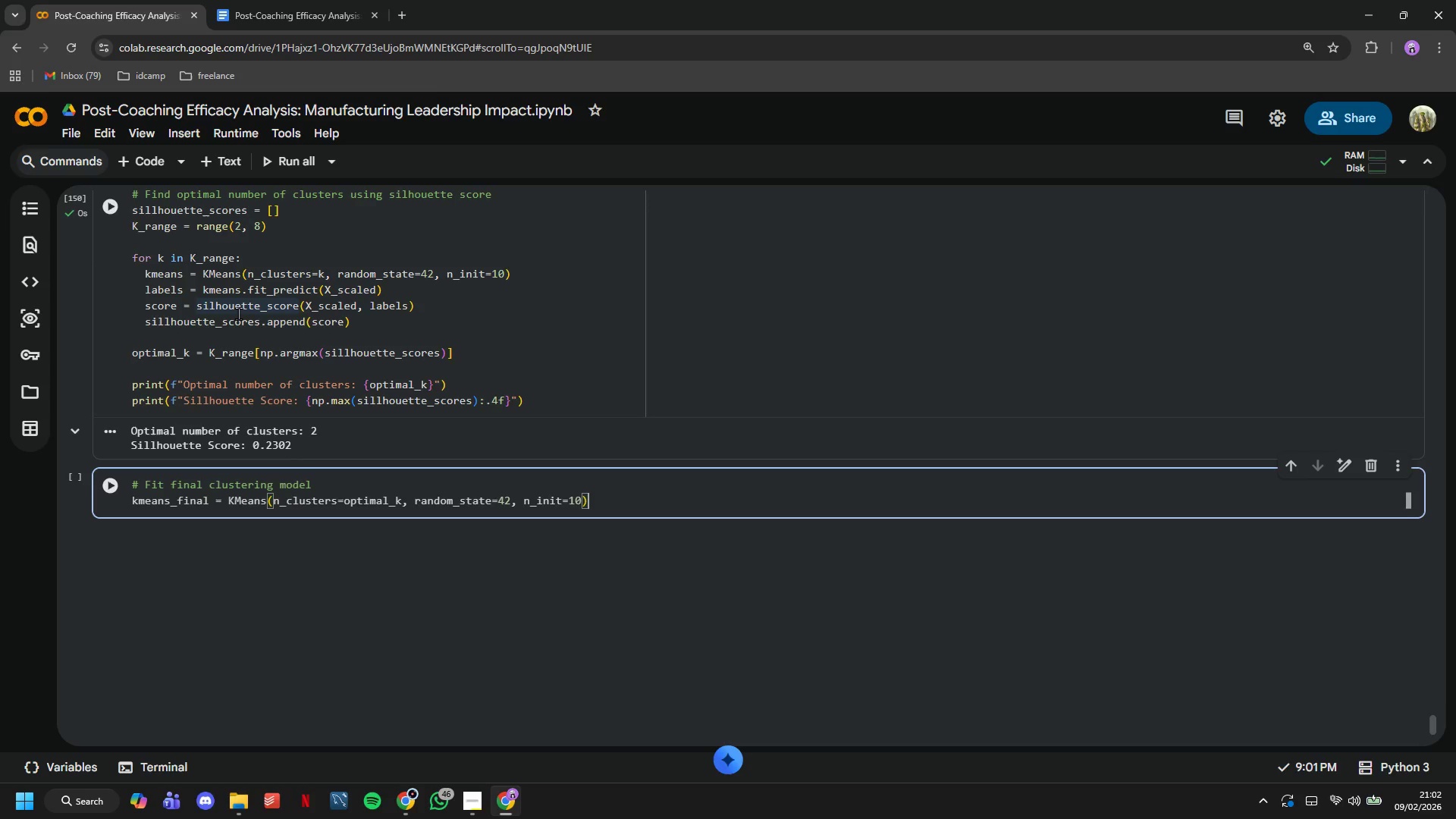 
key(Enter)
 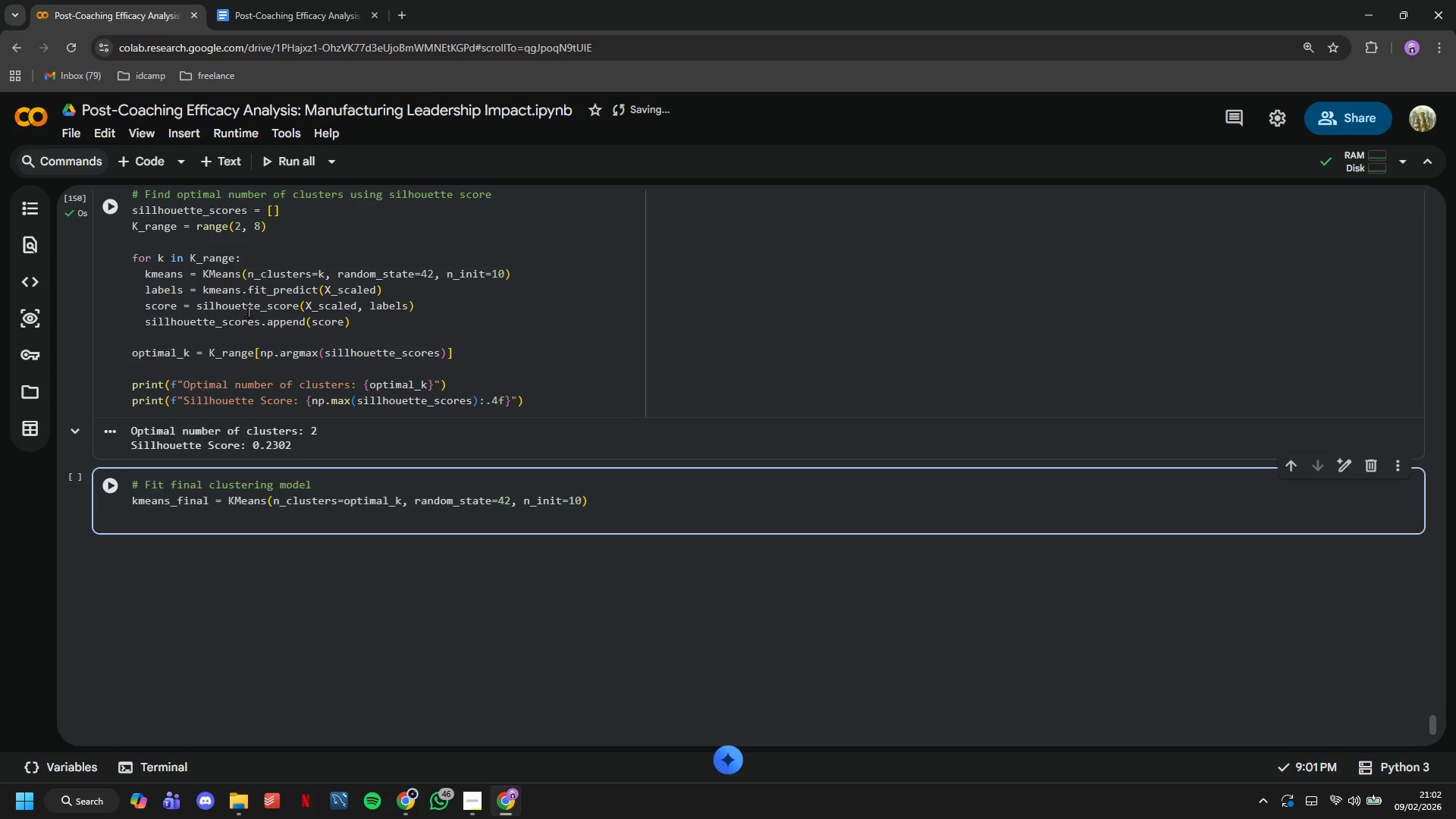 
type(clusterz_)
key(Backspace)
key(Backspace)
type(_df = )
 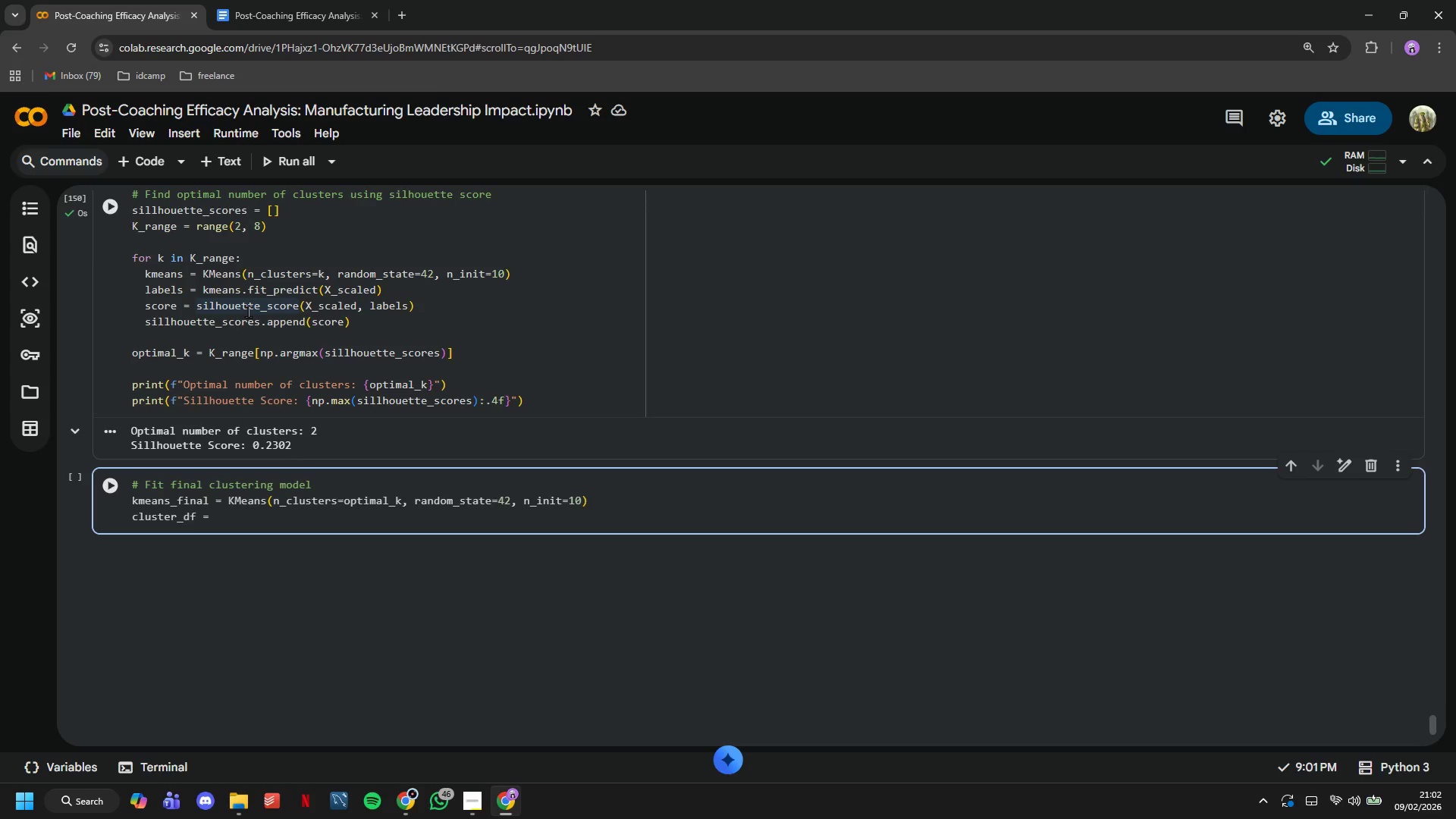 
key(Backspace)
key(Backspace)
key(Backspace)
type(.loc)
 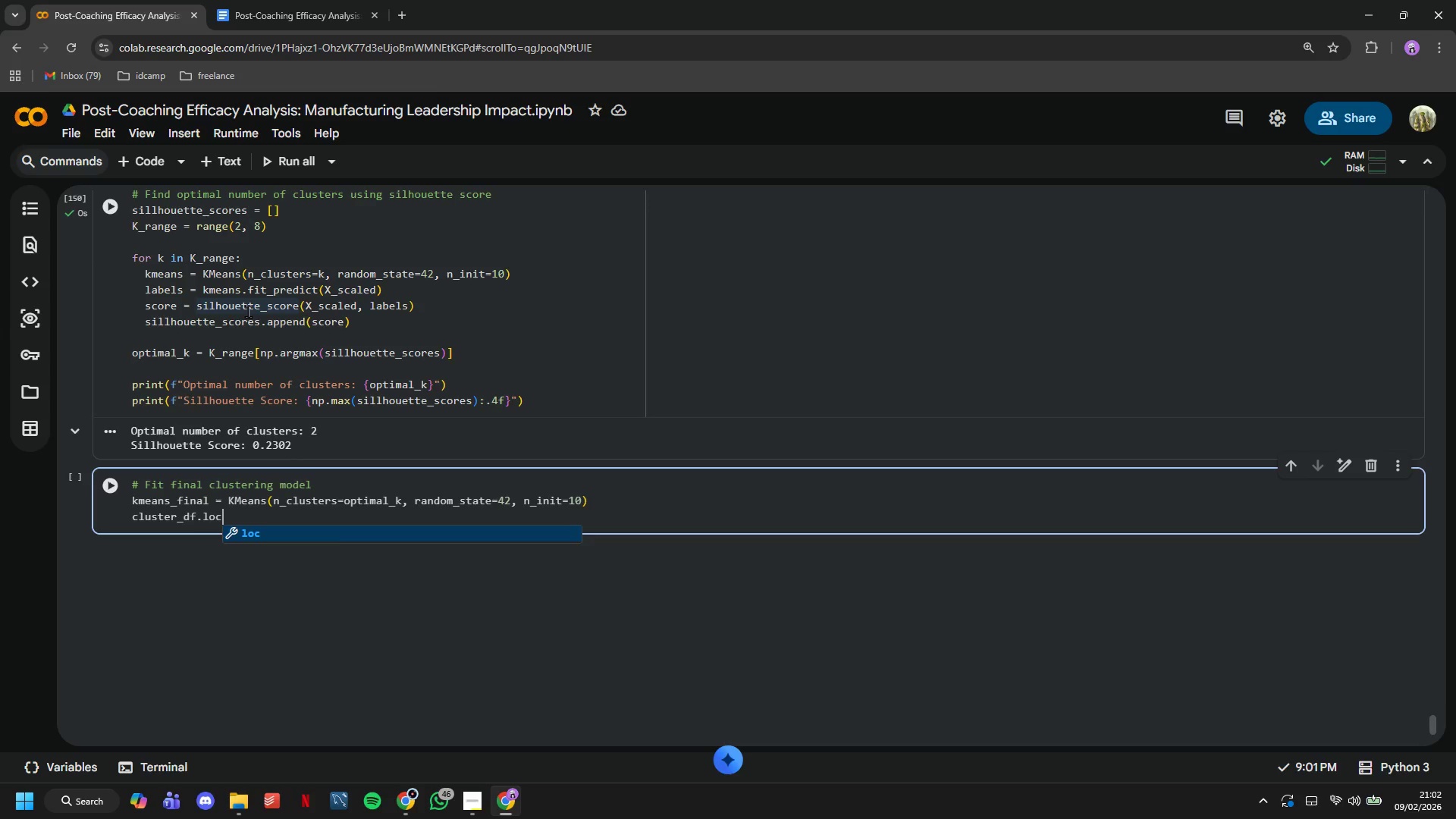 
wait(5.8)
 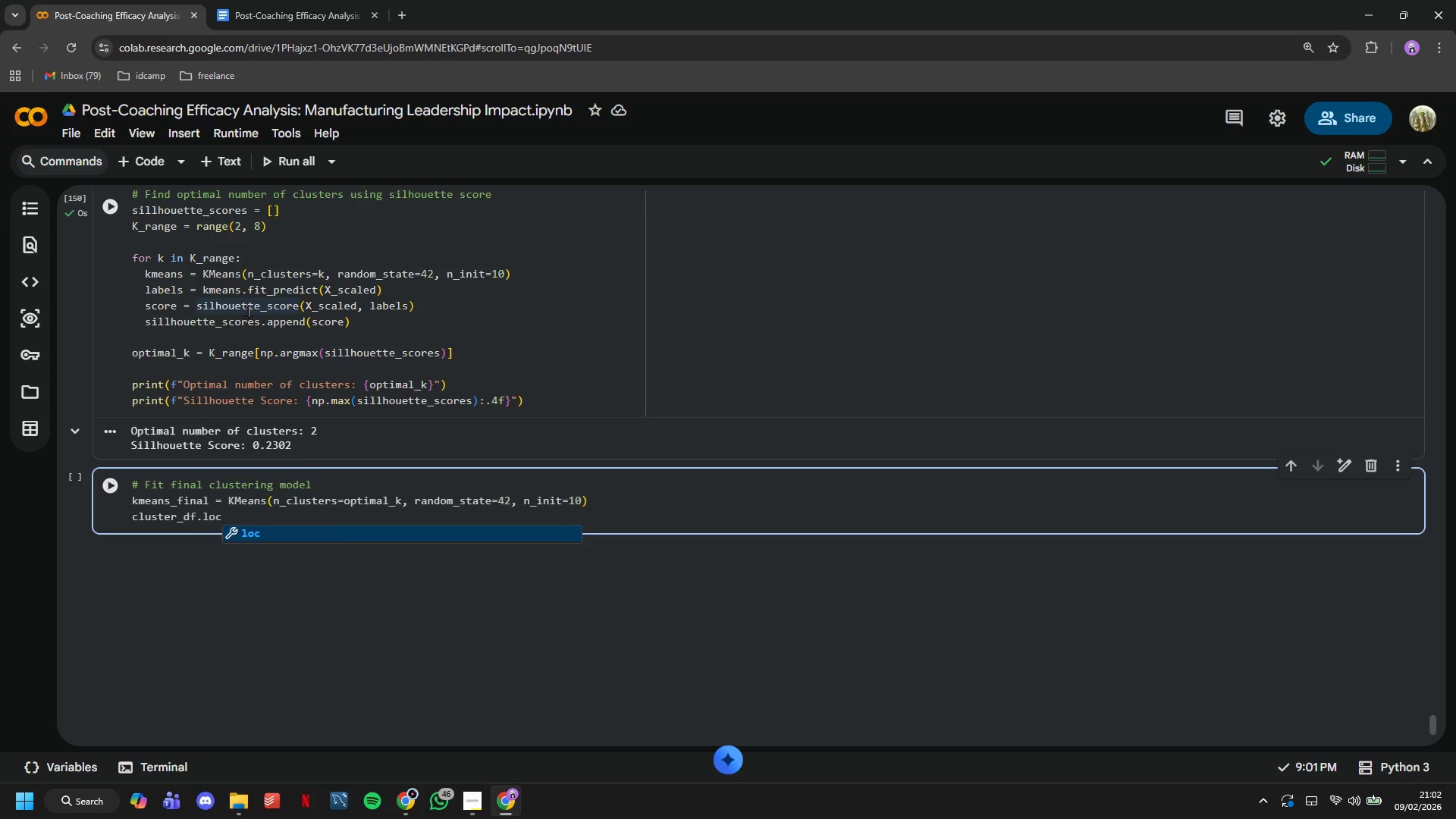 
type([X_cluster)
 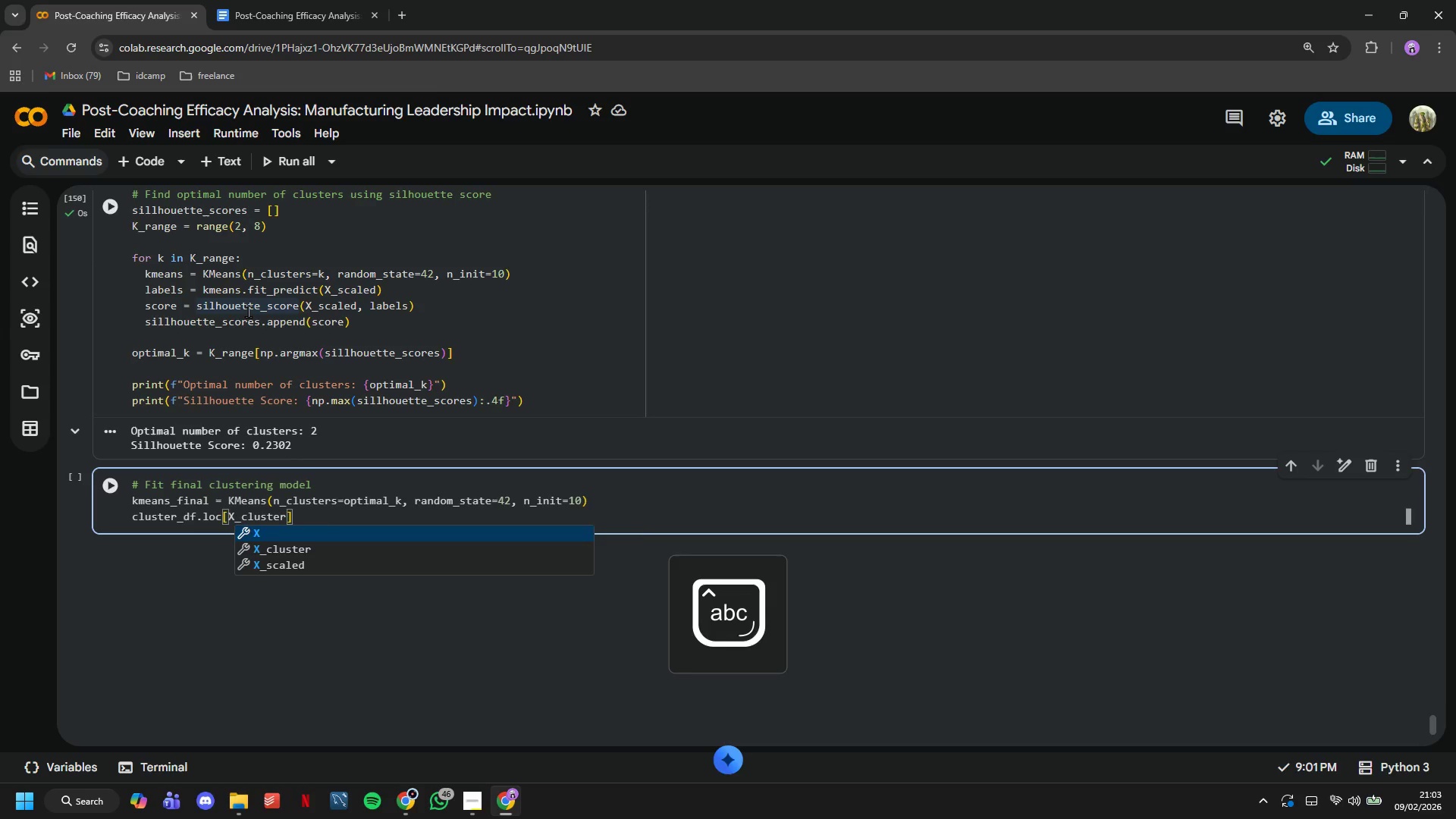 
hold_key(key=Backspace, duration=0.62)
 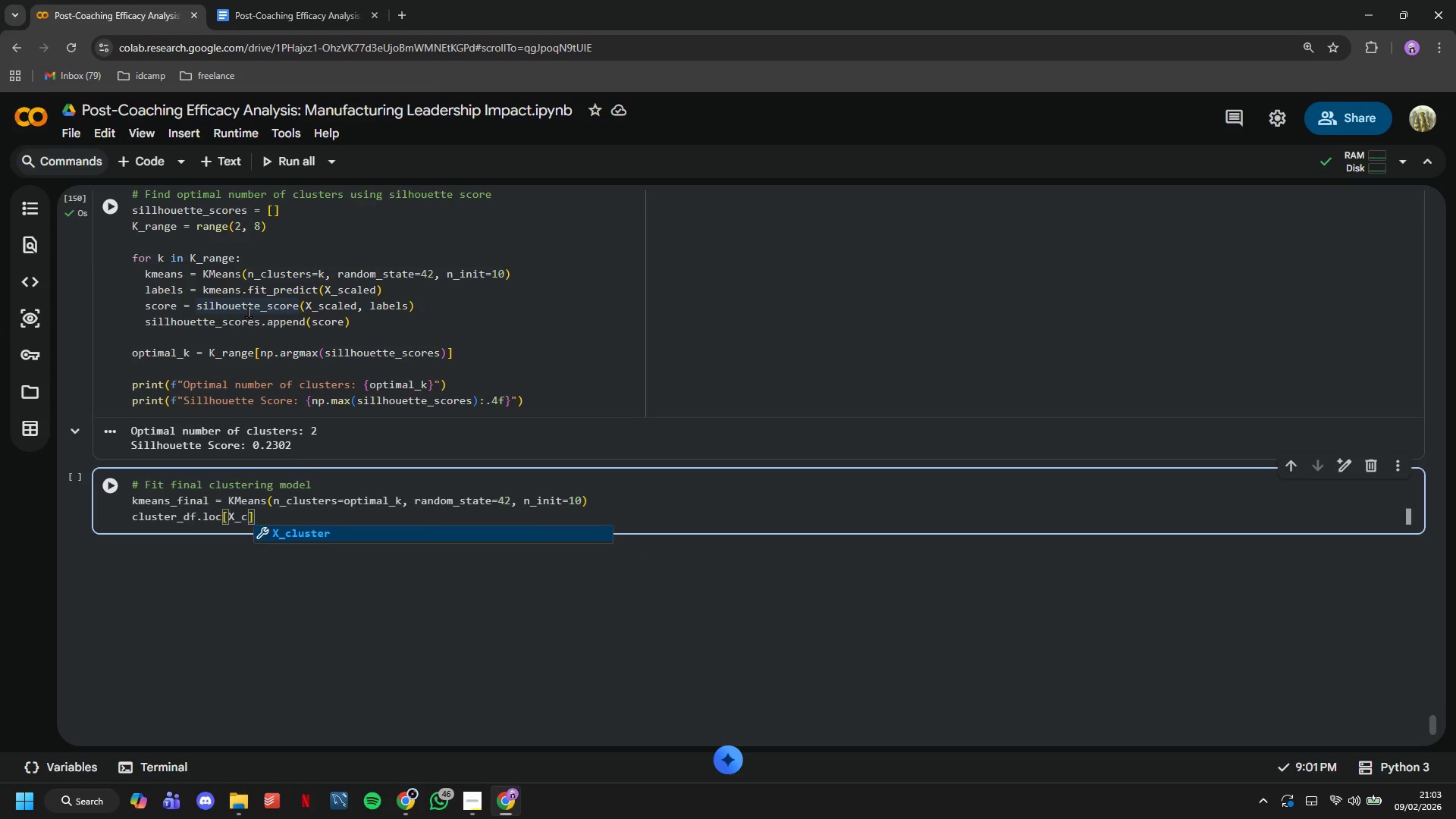 
key(Backspace)
key(Backspace)
key(Backspace)
type(cluster_df['Cluster)
 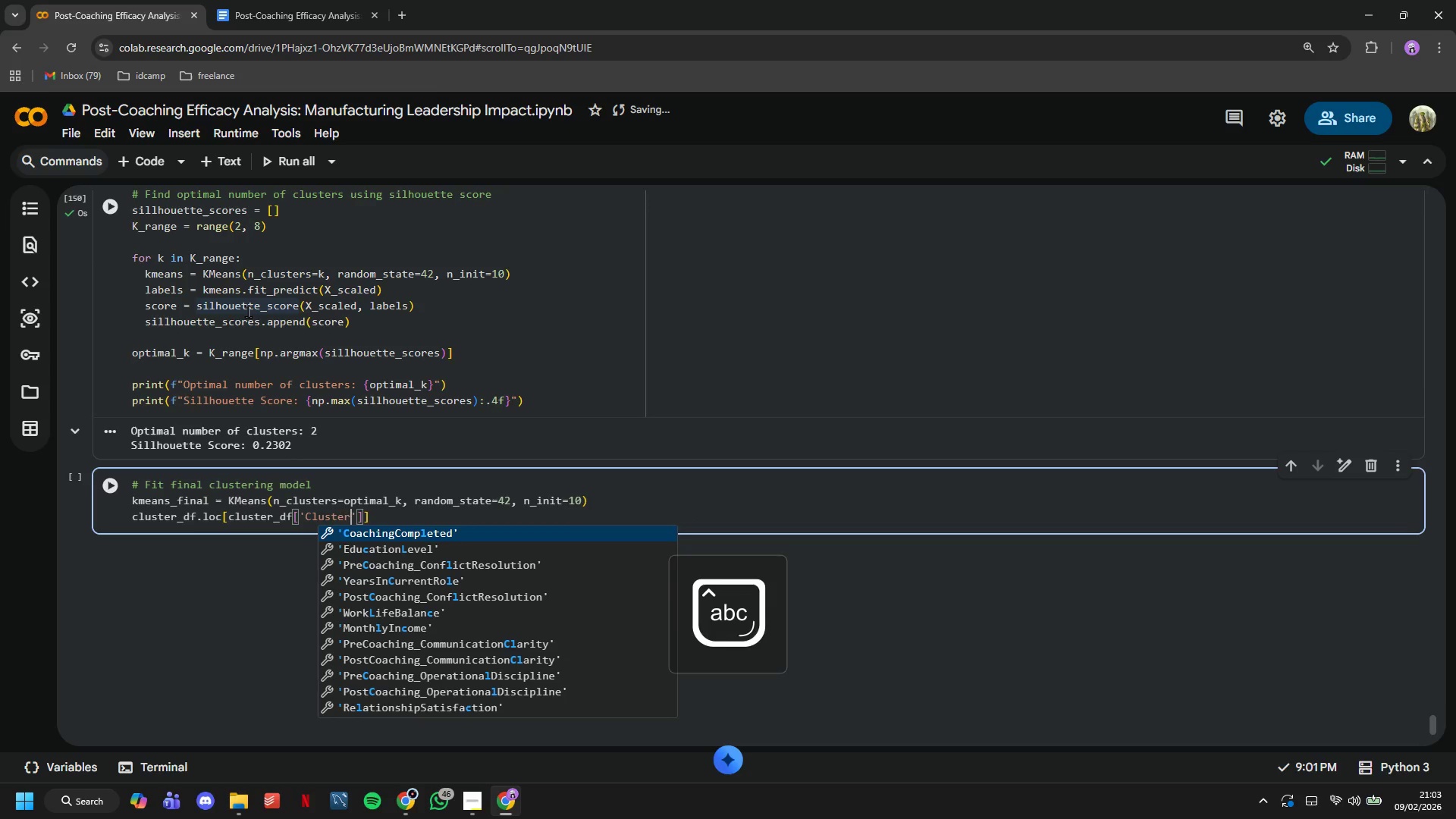 
key(ArrowRight)
 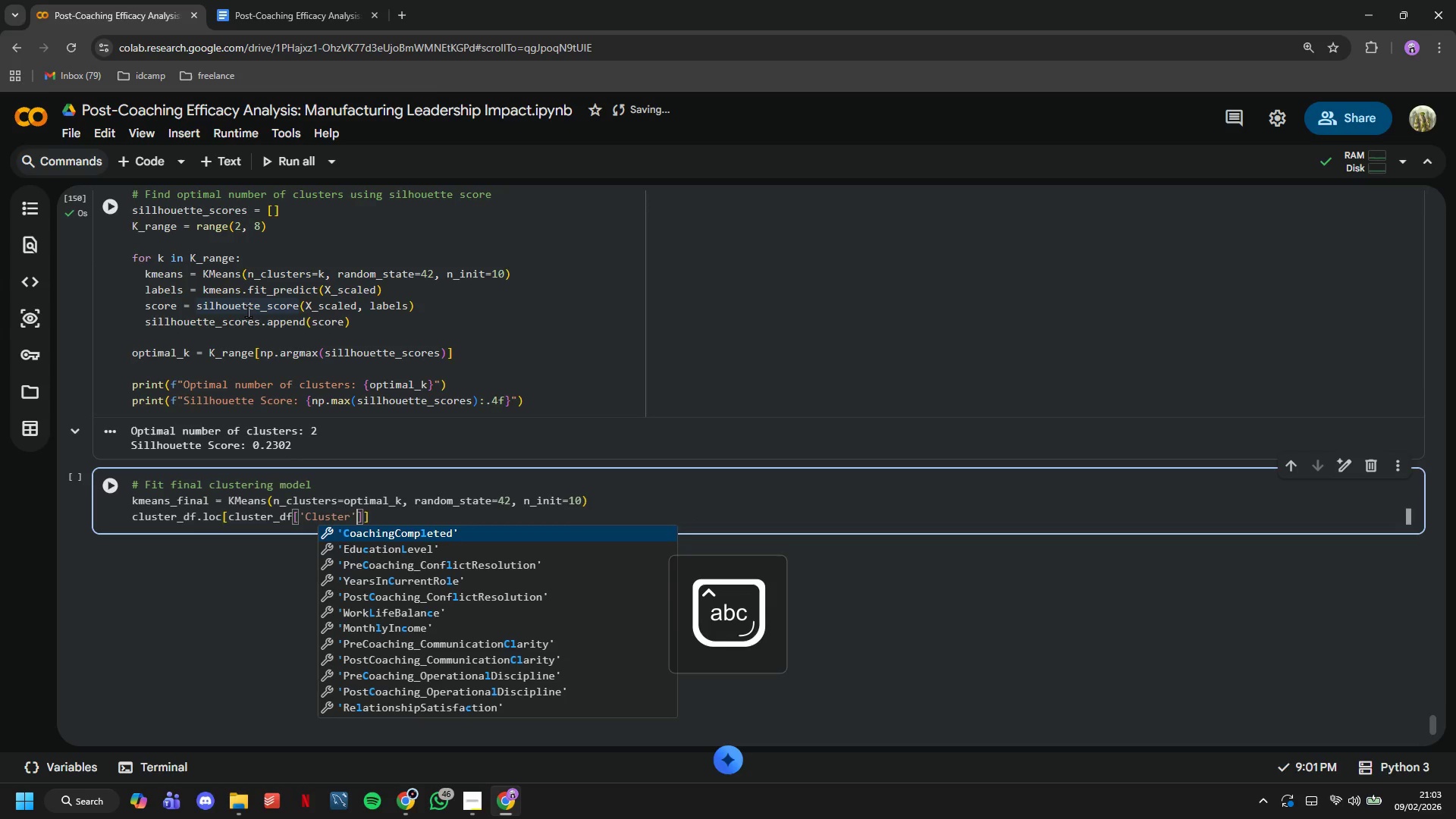 
key(ArrowRight)
 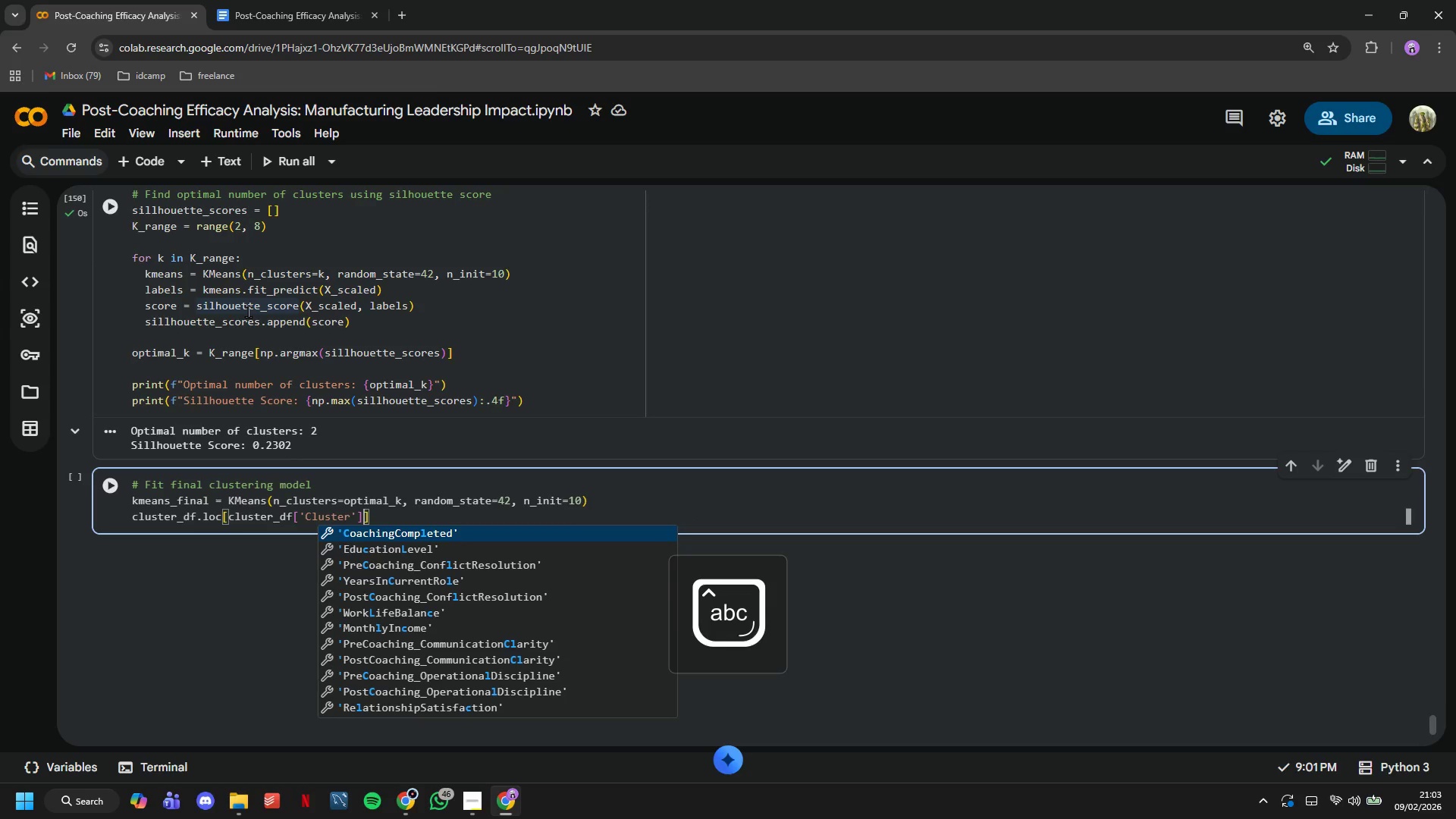 
type(.value_counts()
 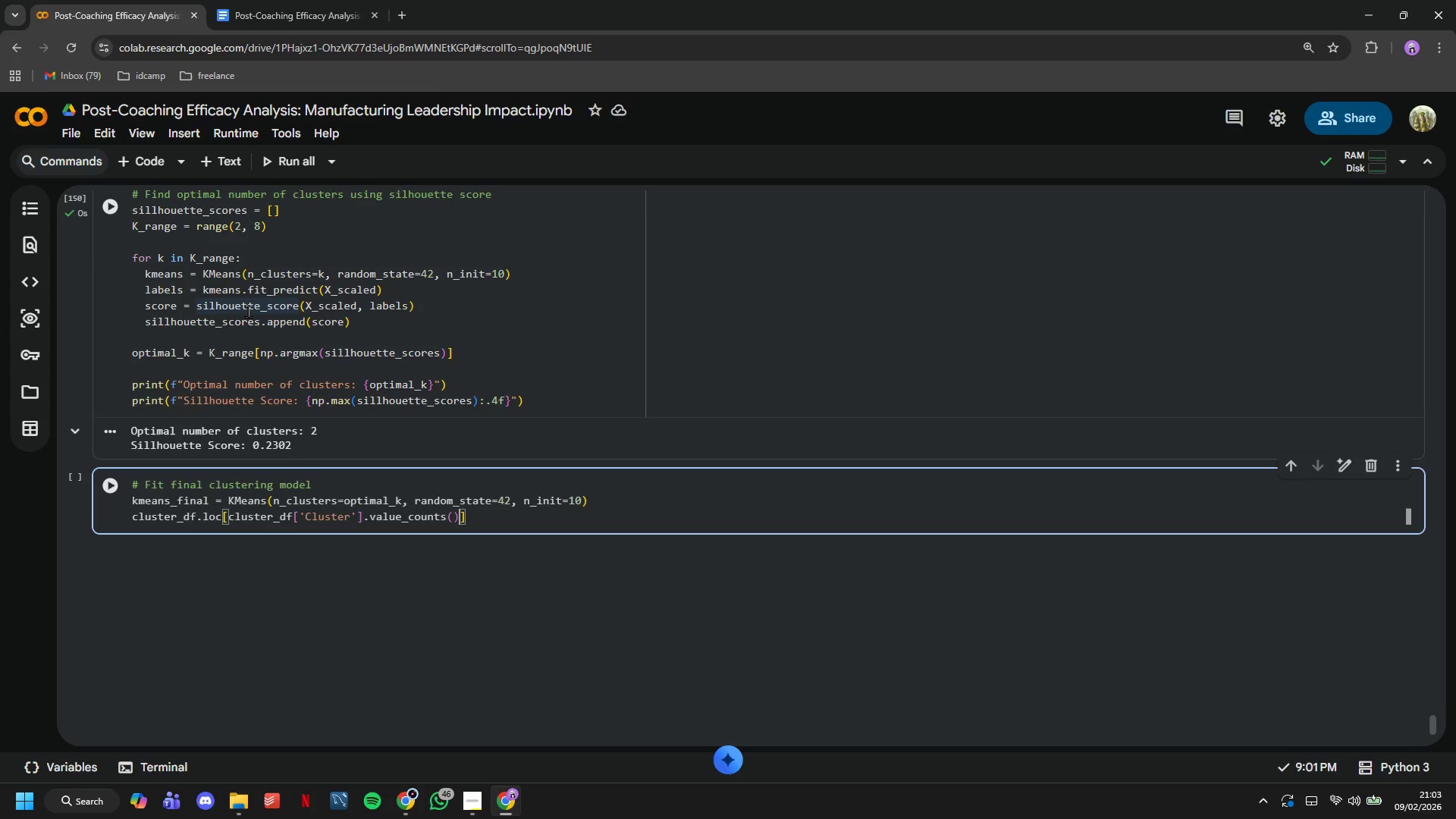 
 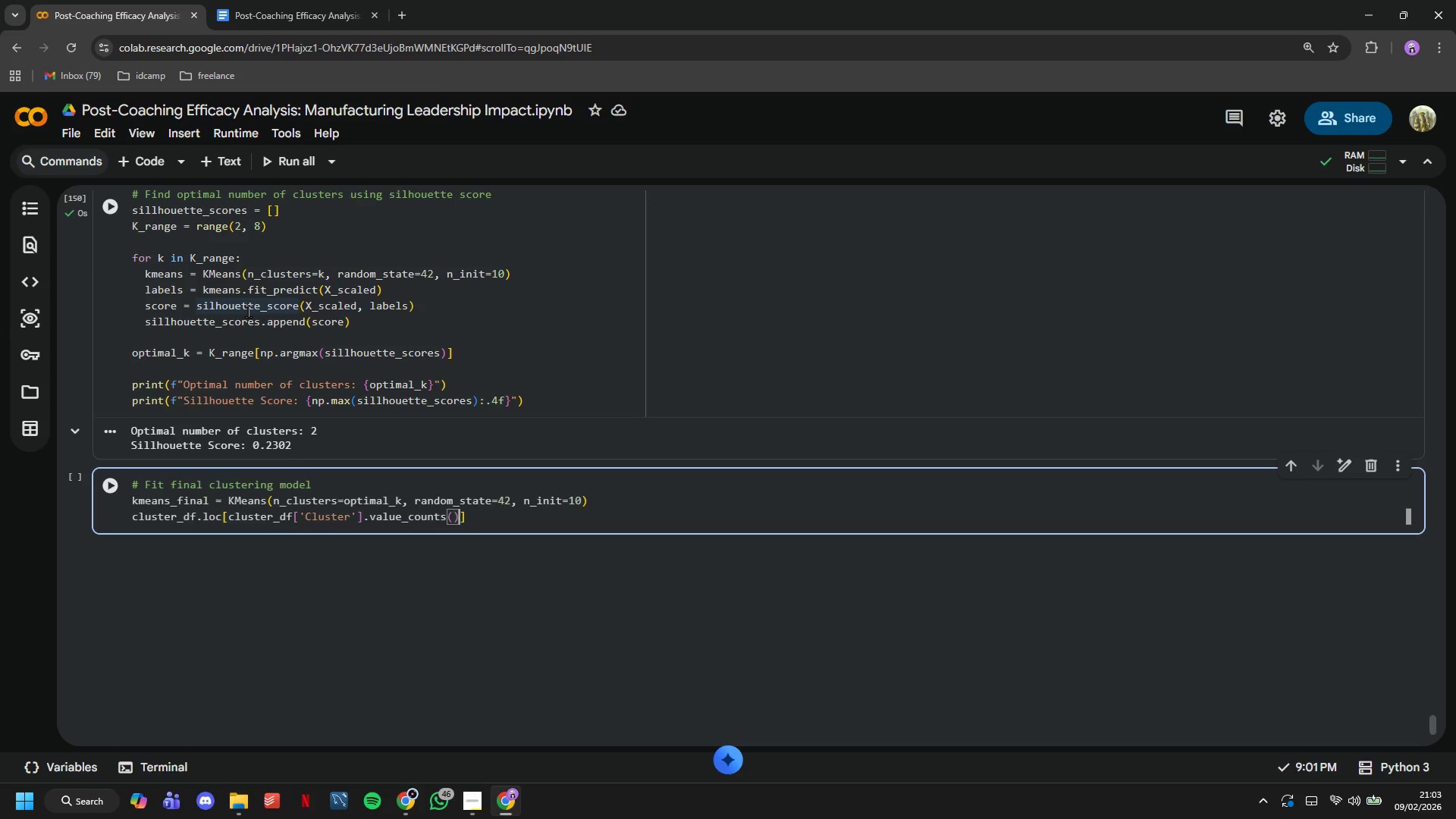 
key(ArrowRight)
 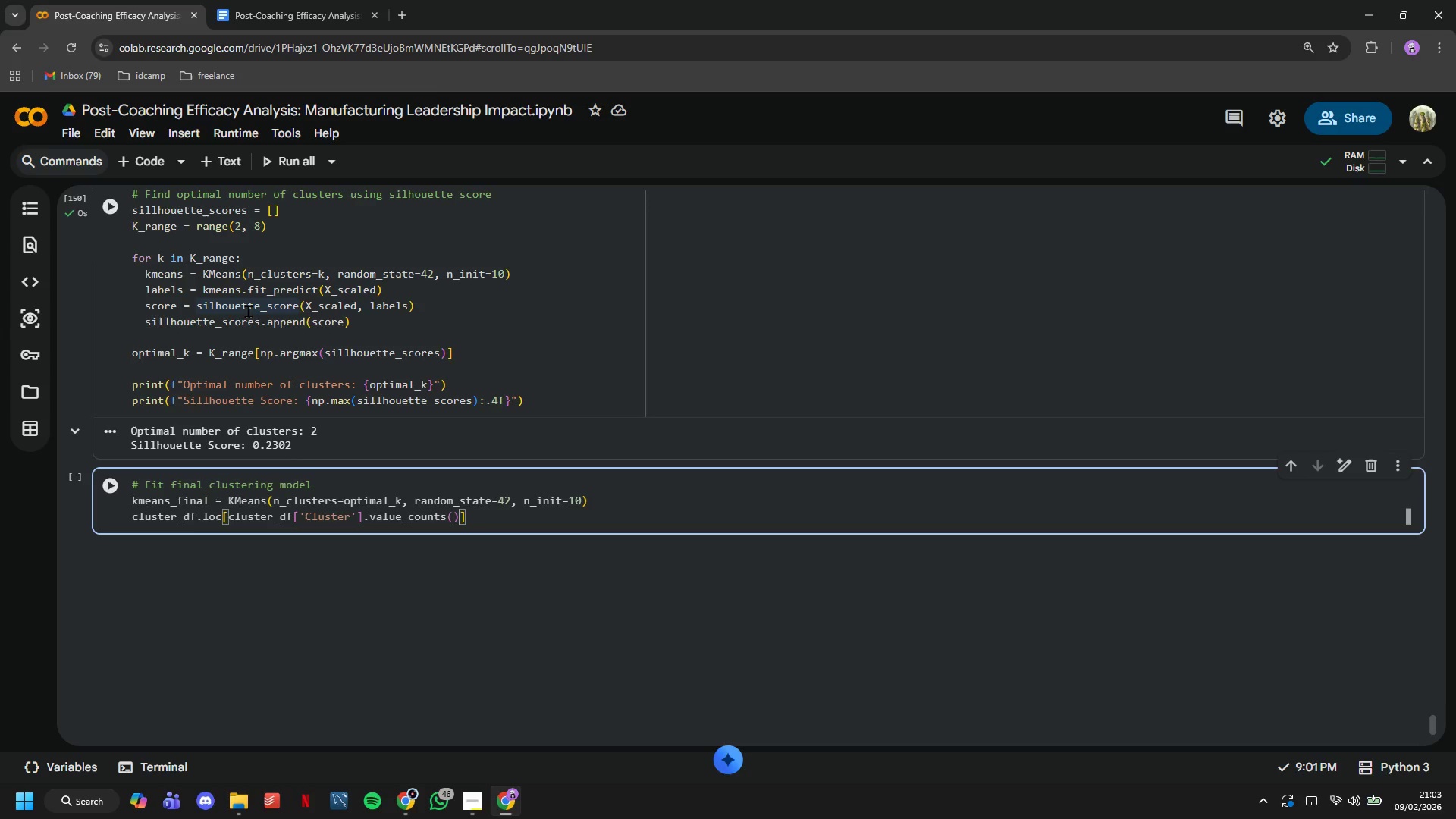 
key(Period)
 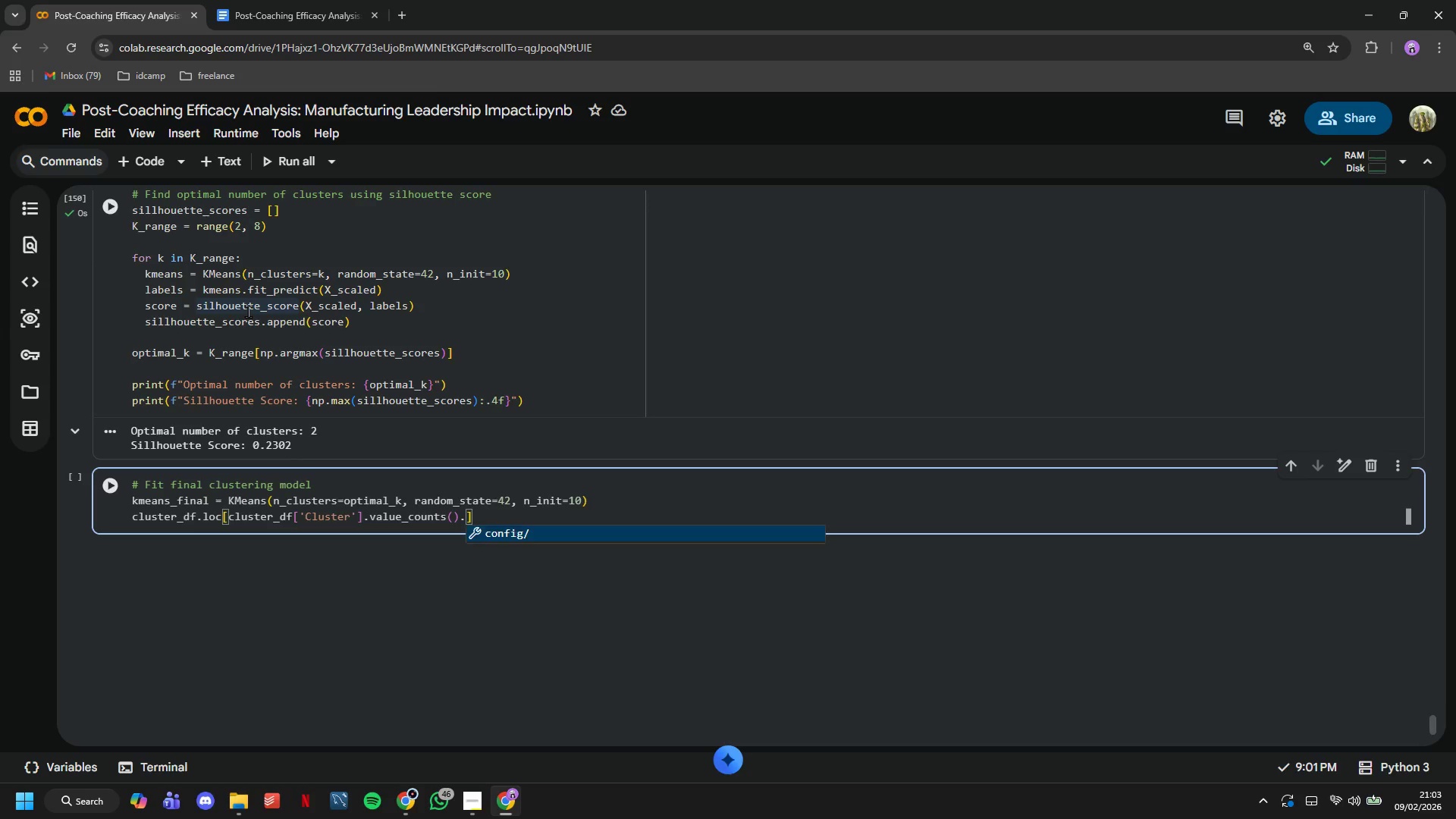 
hold_key(key=ArrowLeft, duration=1.23)
 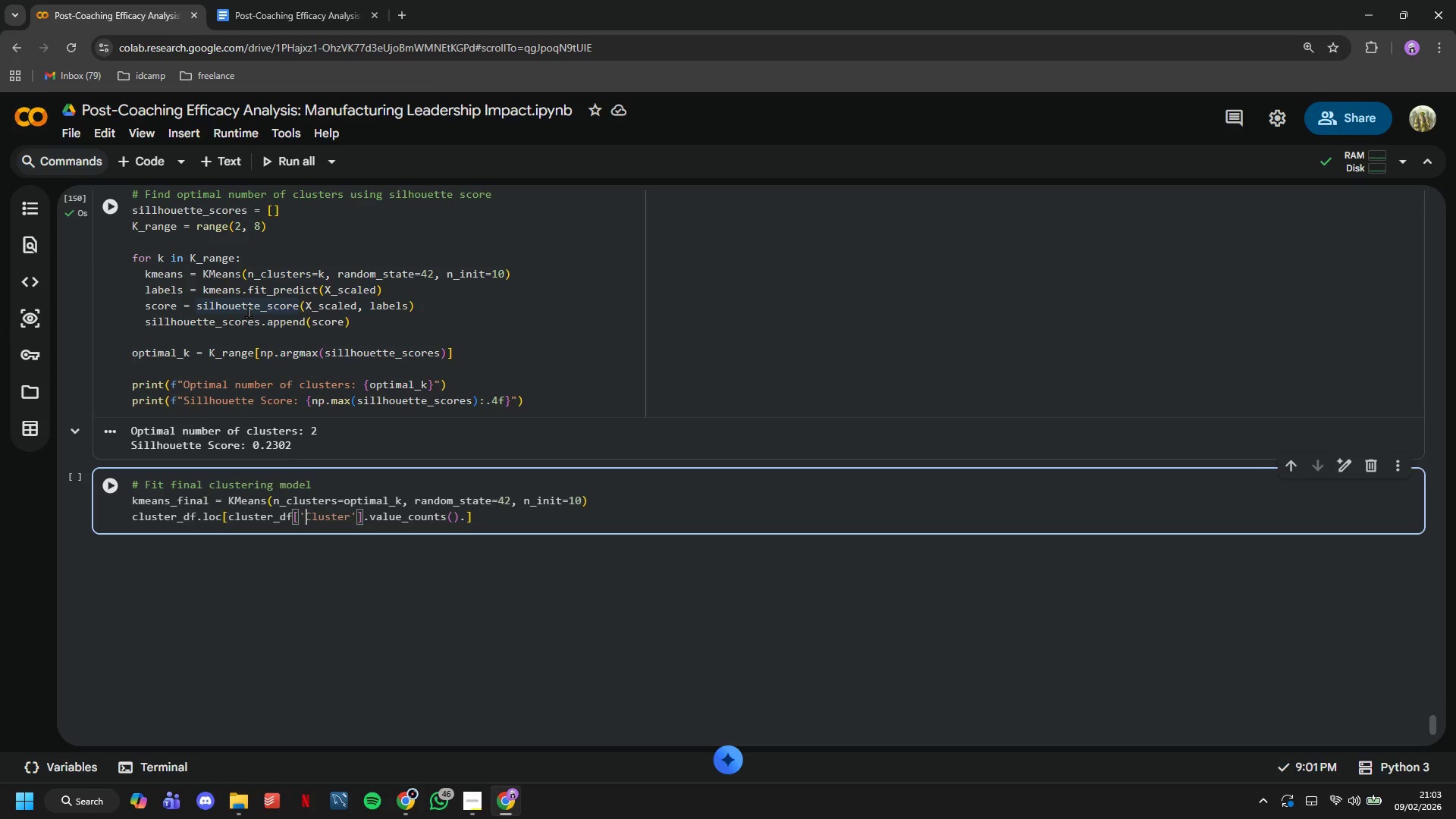 
hold_key(key=ArrowLeft, duration=0.72)
 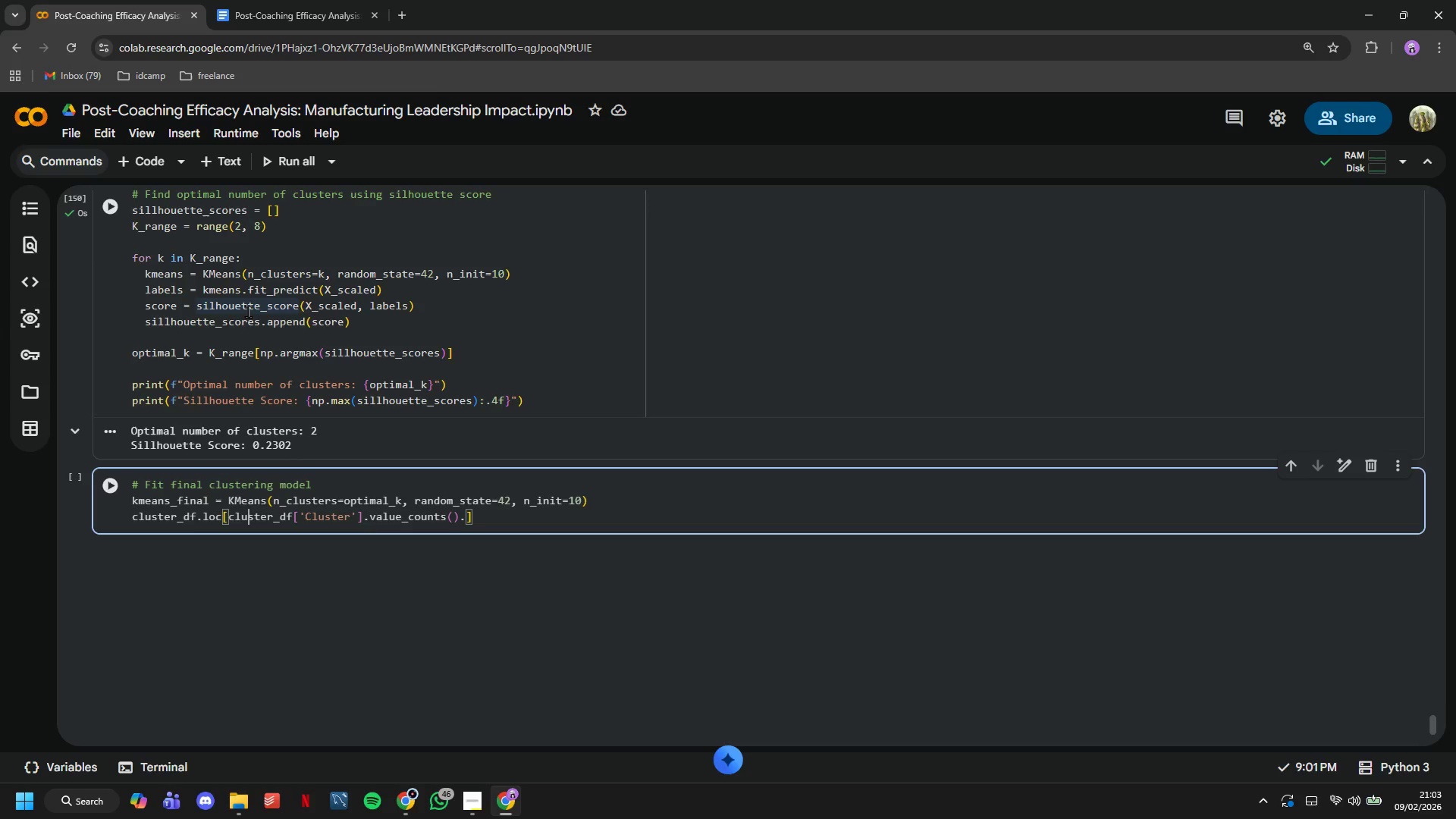 
key(ArrowLeft)
 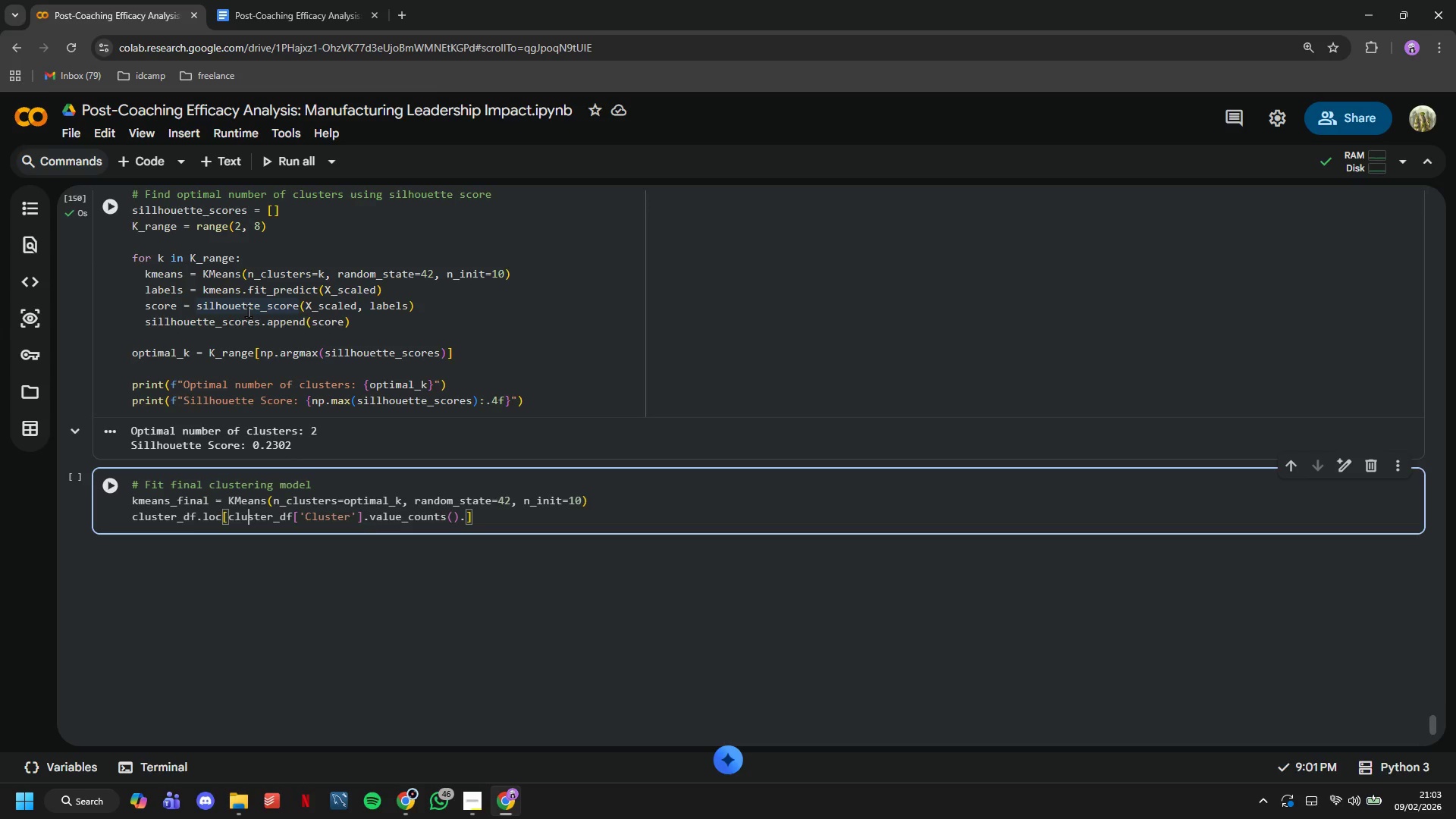 
key(ArrowLeft)
 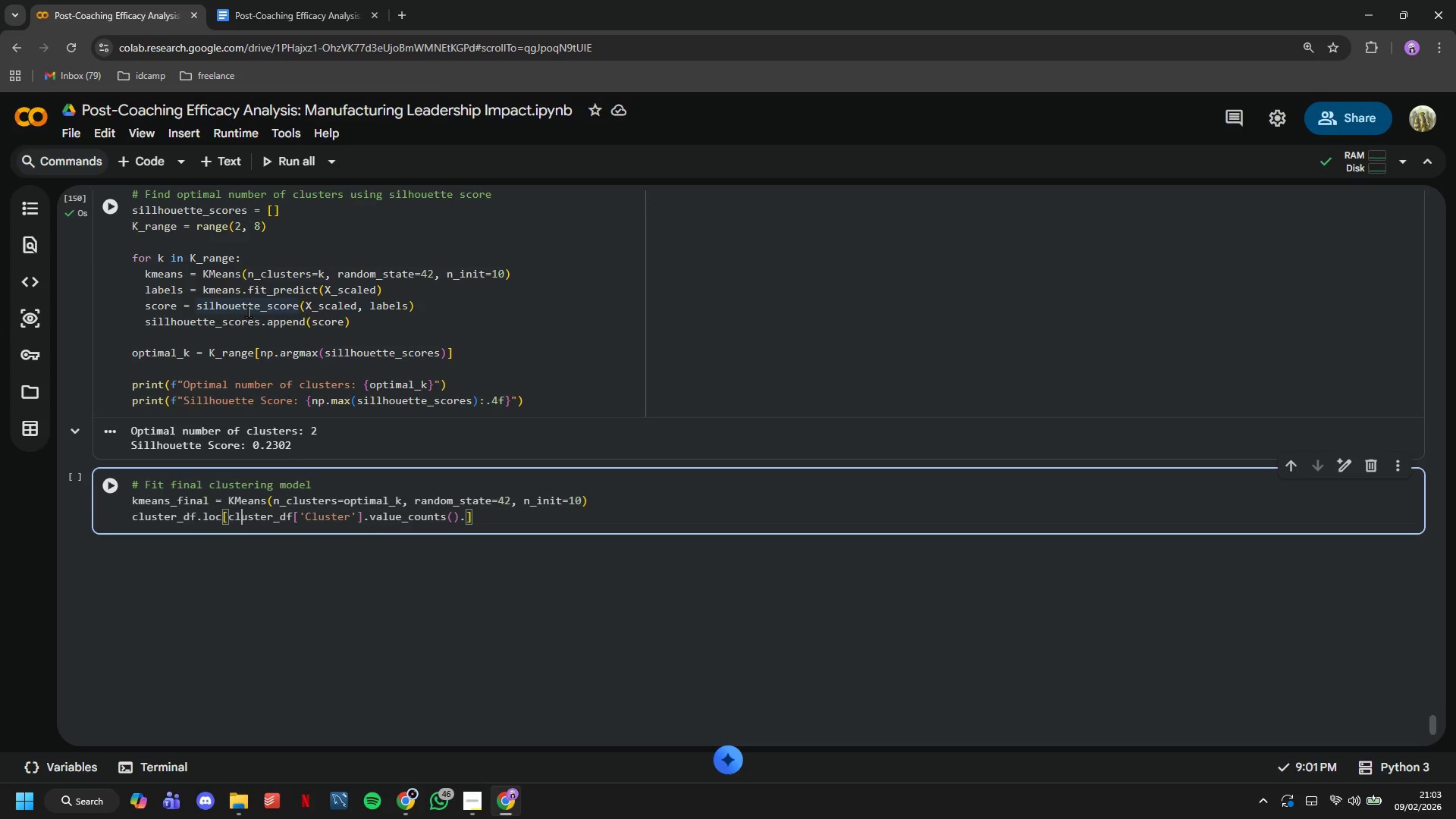 
key(ArrowLeft)
 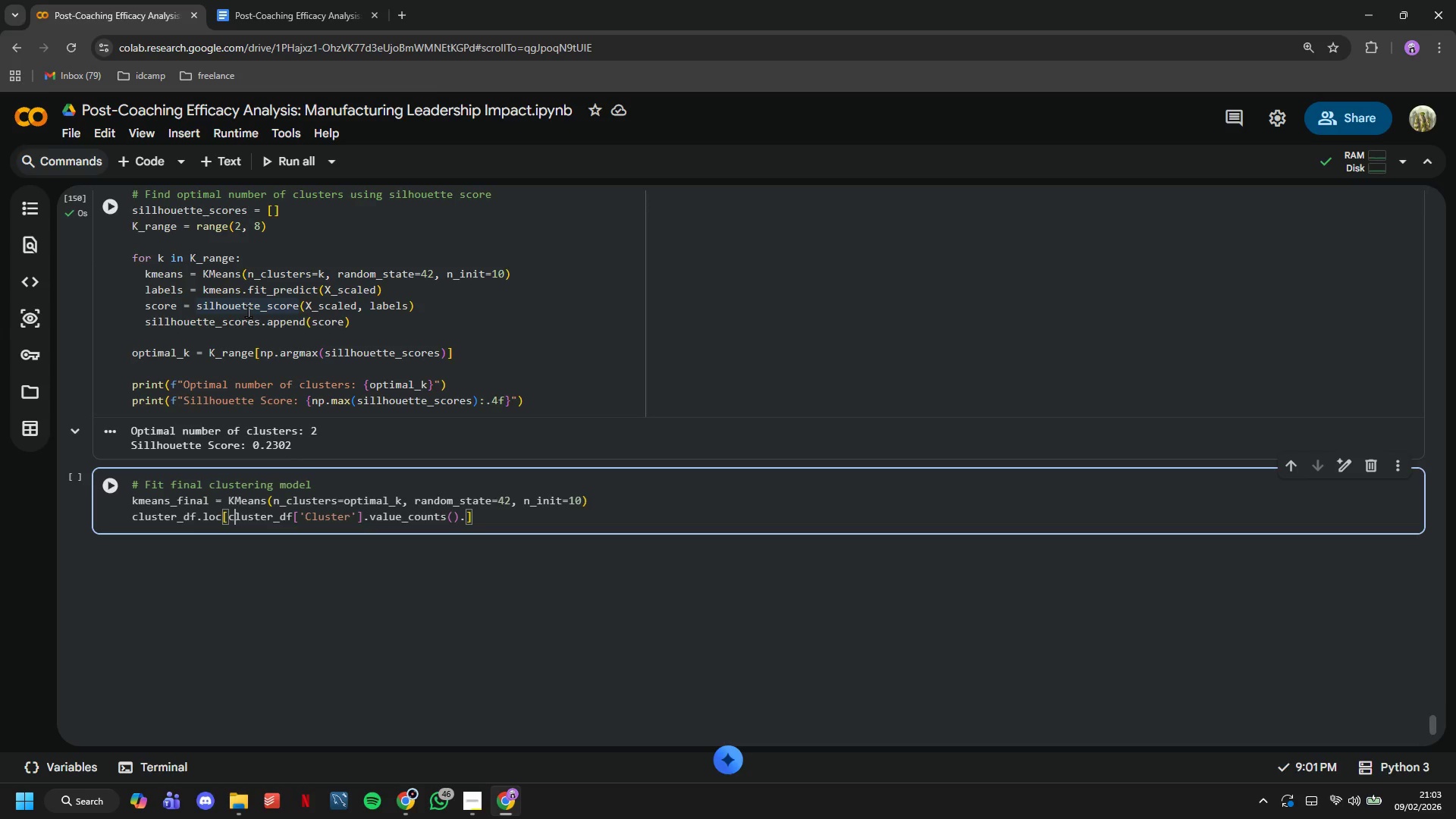 
key(ArrowLeft)
 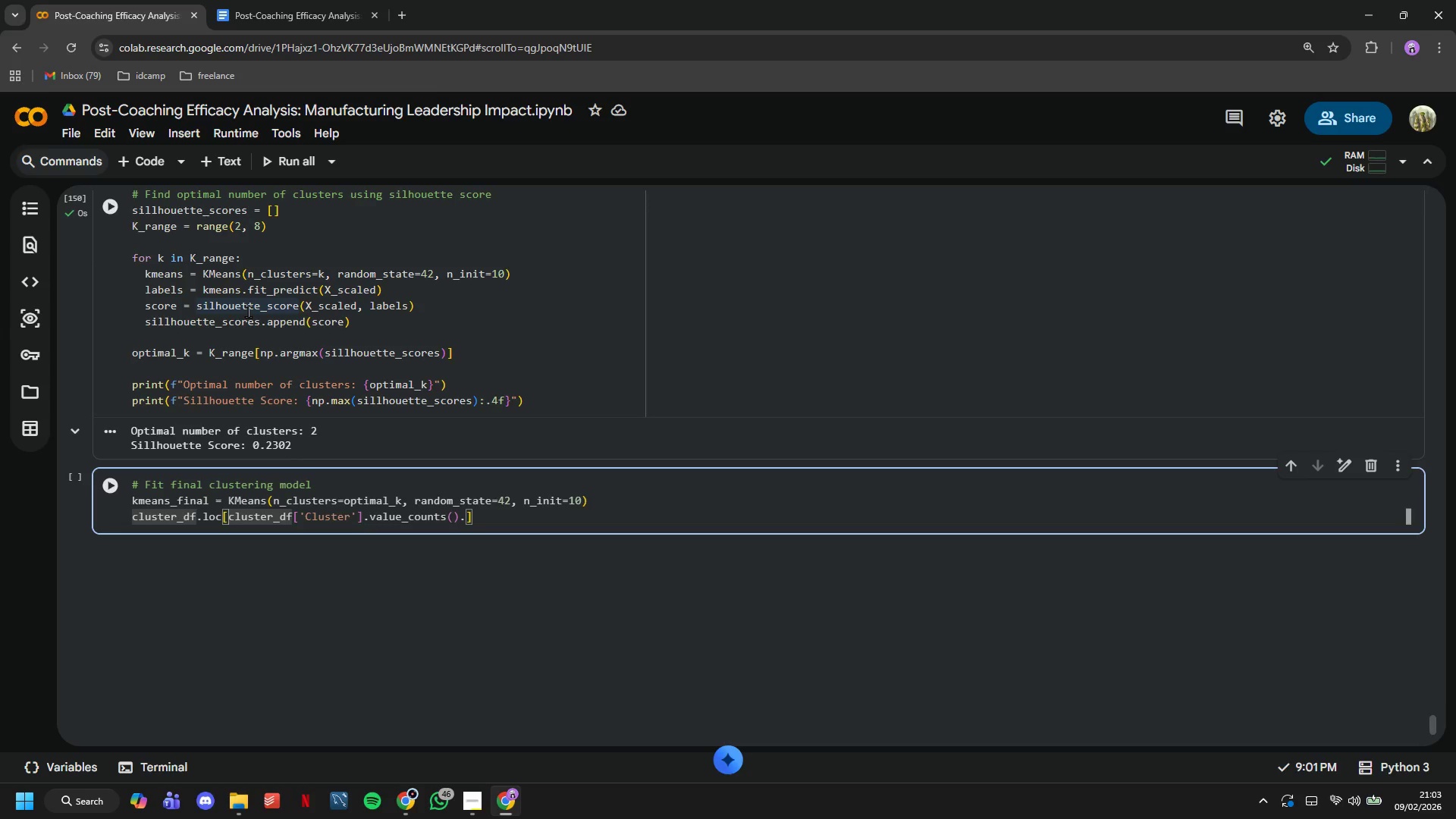 
key(Backspace)
 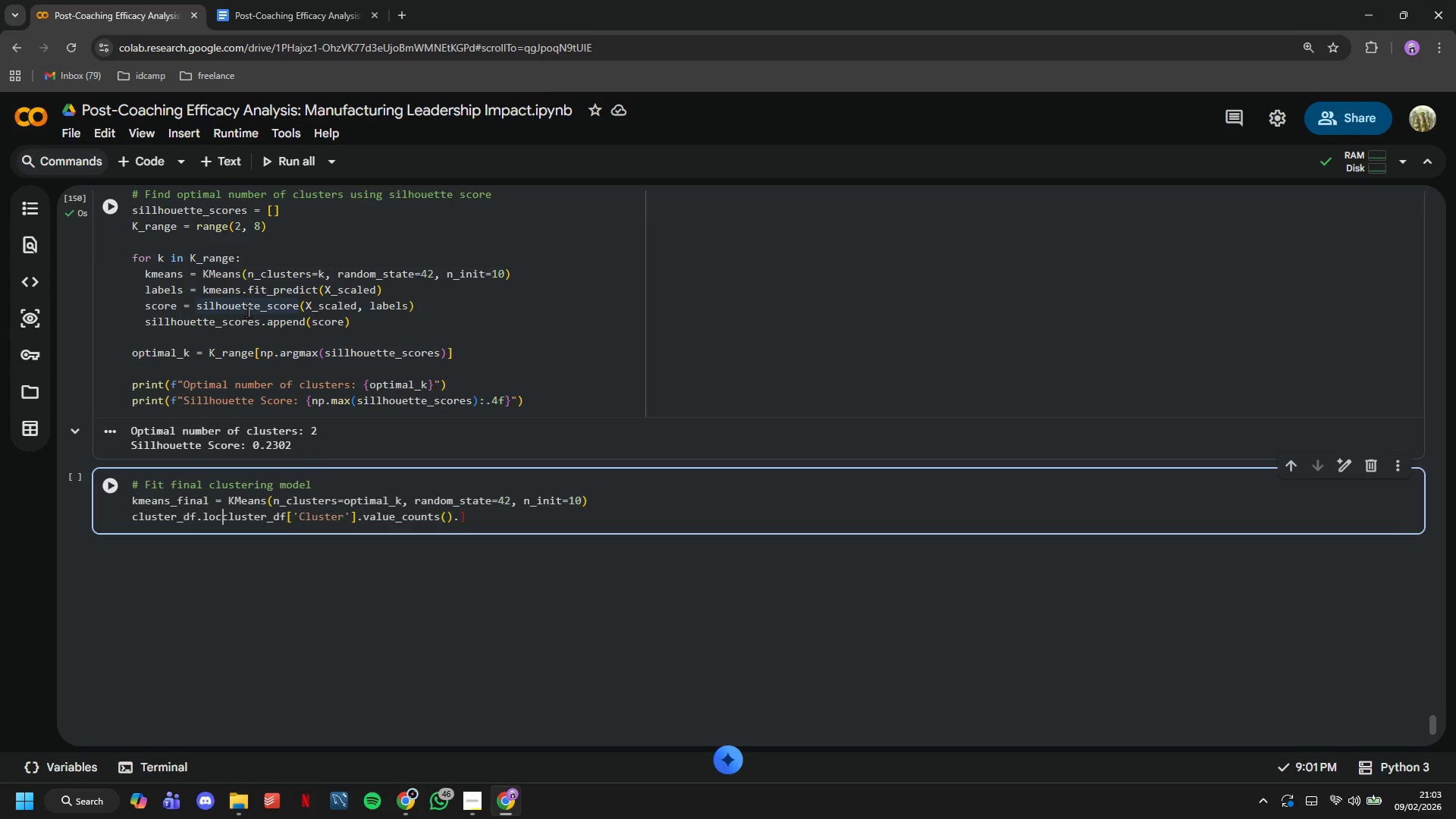 
key(Shift+9)
 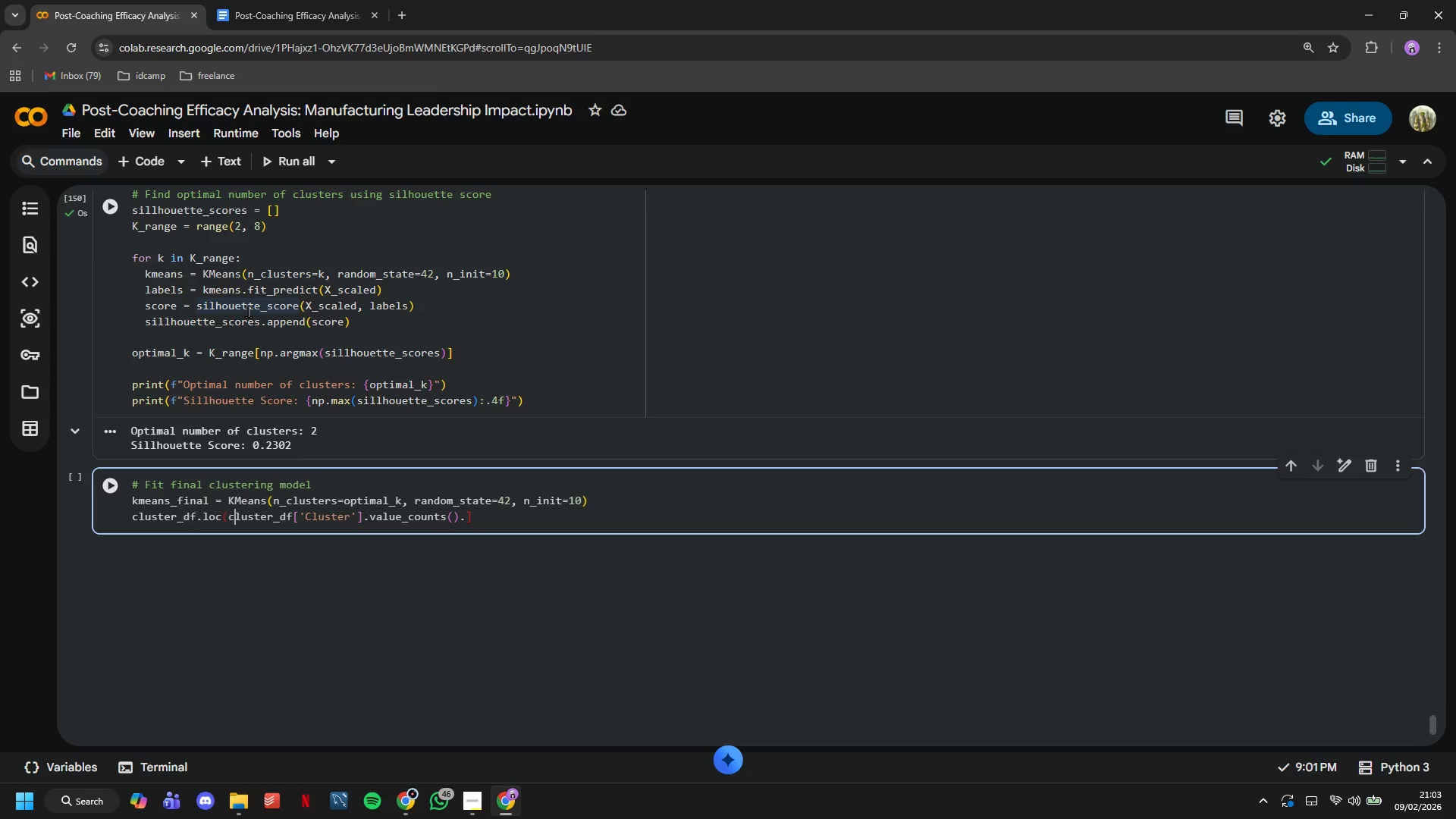 
hold_key(key=ArrowRight, duration=1.5)
 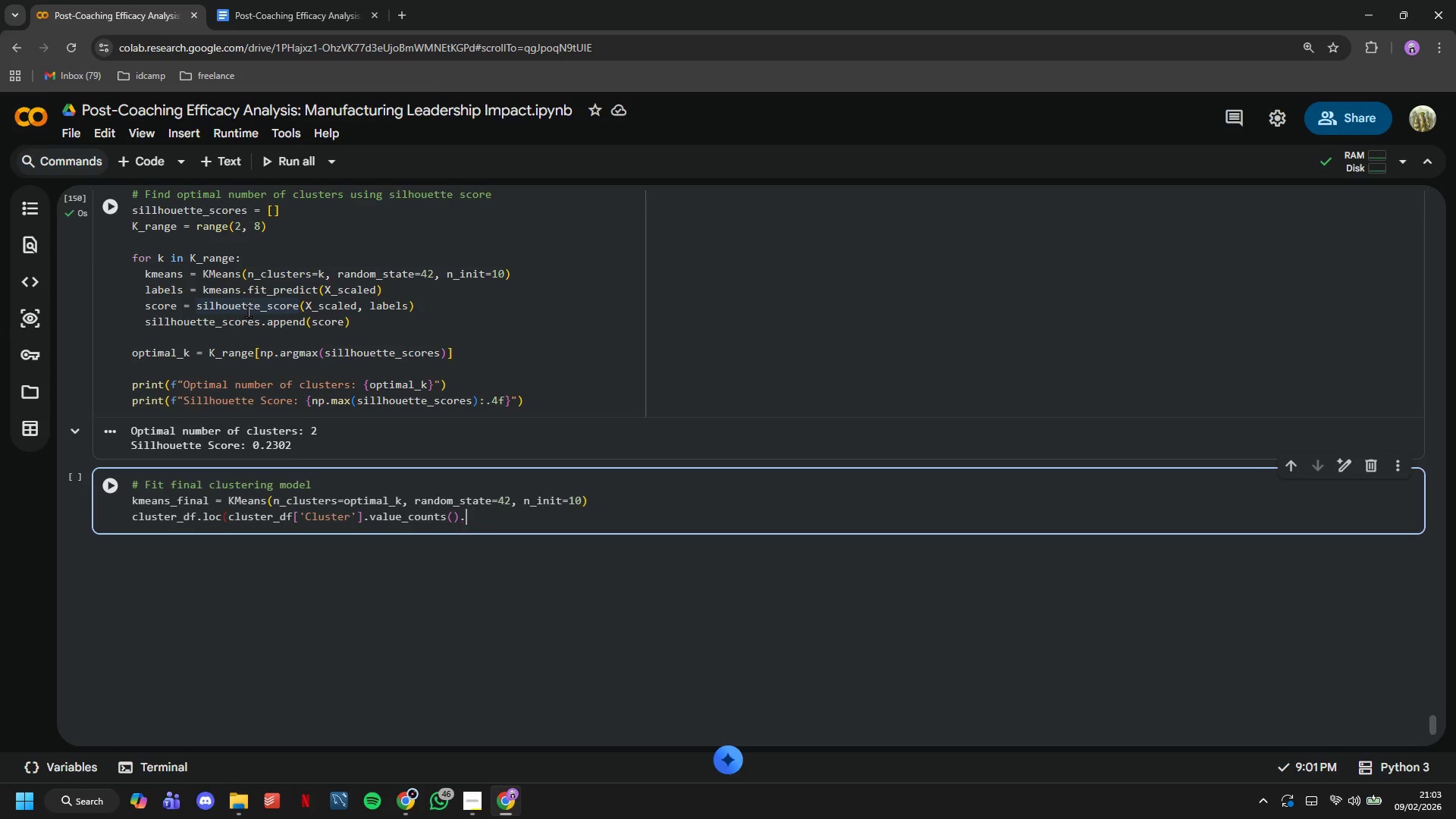 
key(ArrowRight)
 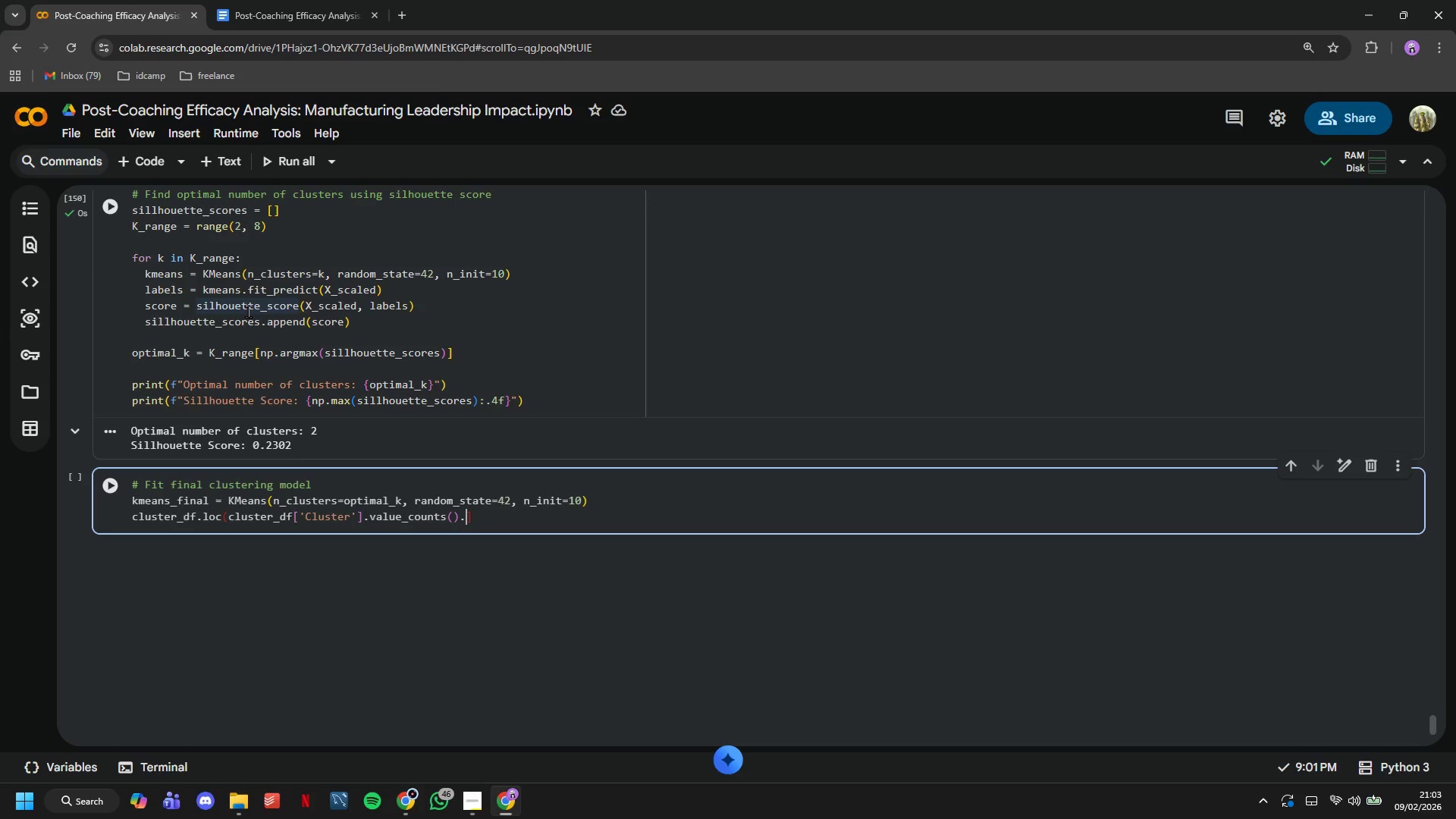 
key(ArrowRight)
 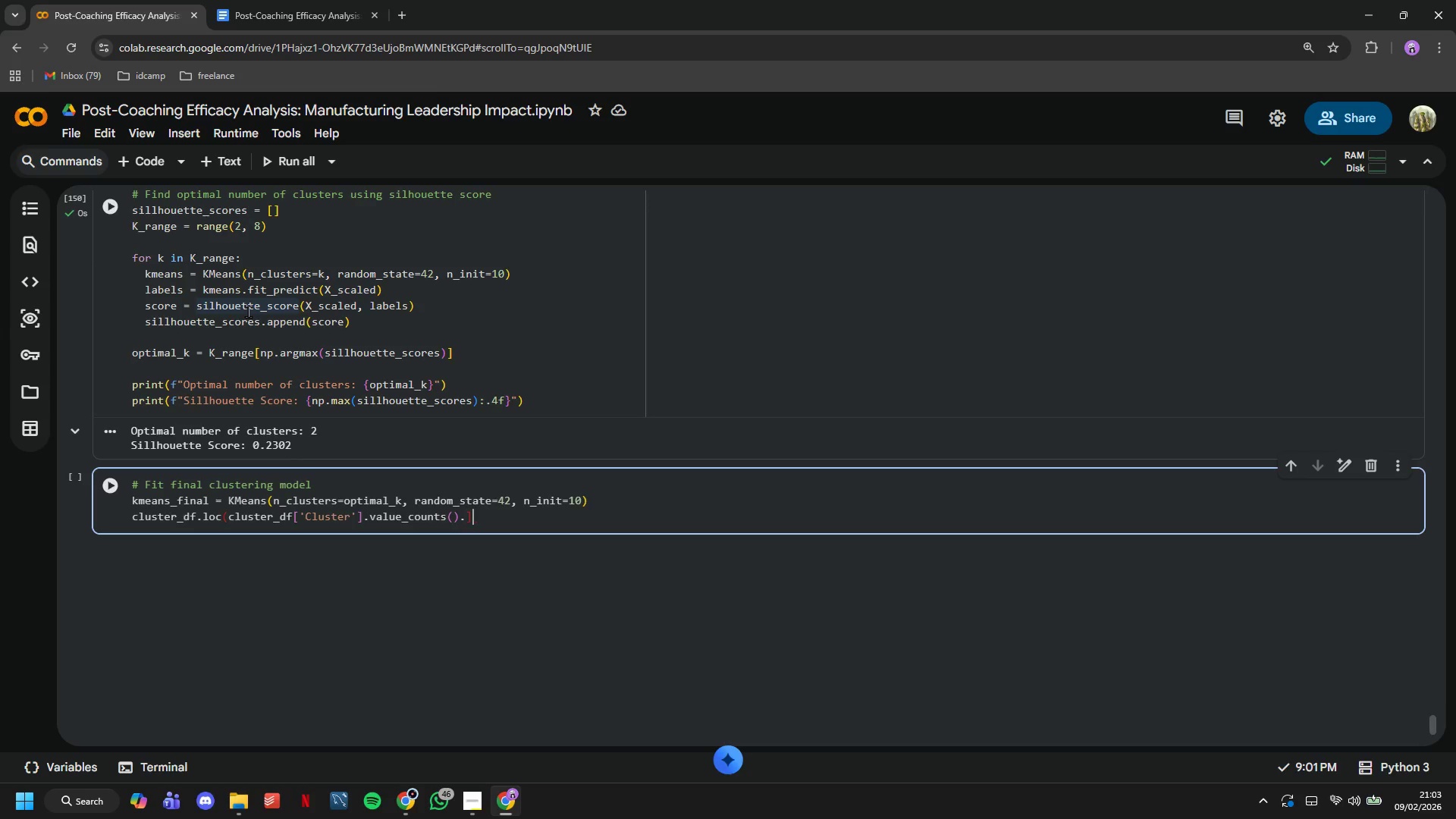 
key(ArrowRight)
 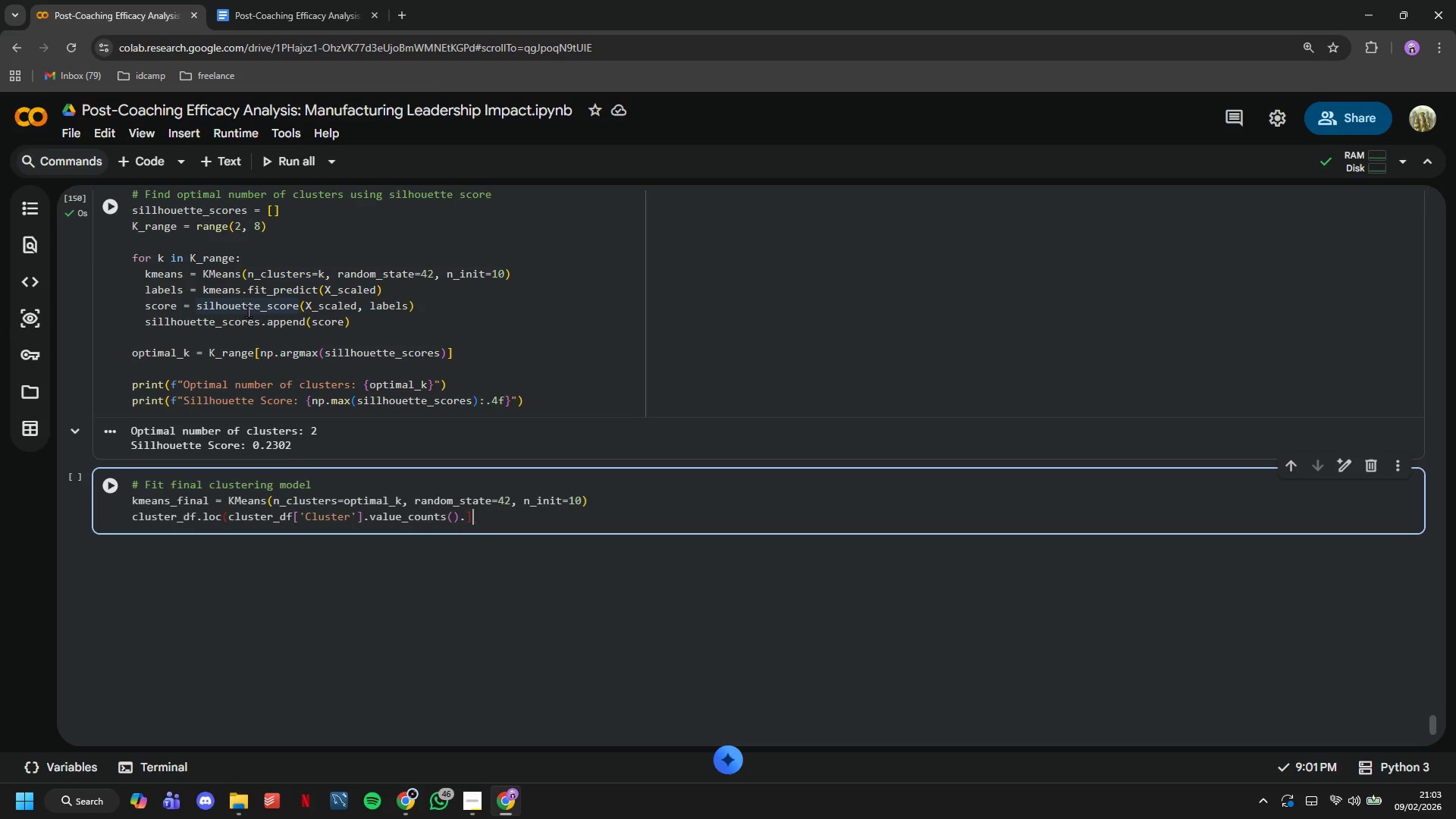 
key(ArrowRight)
 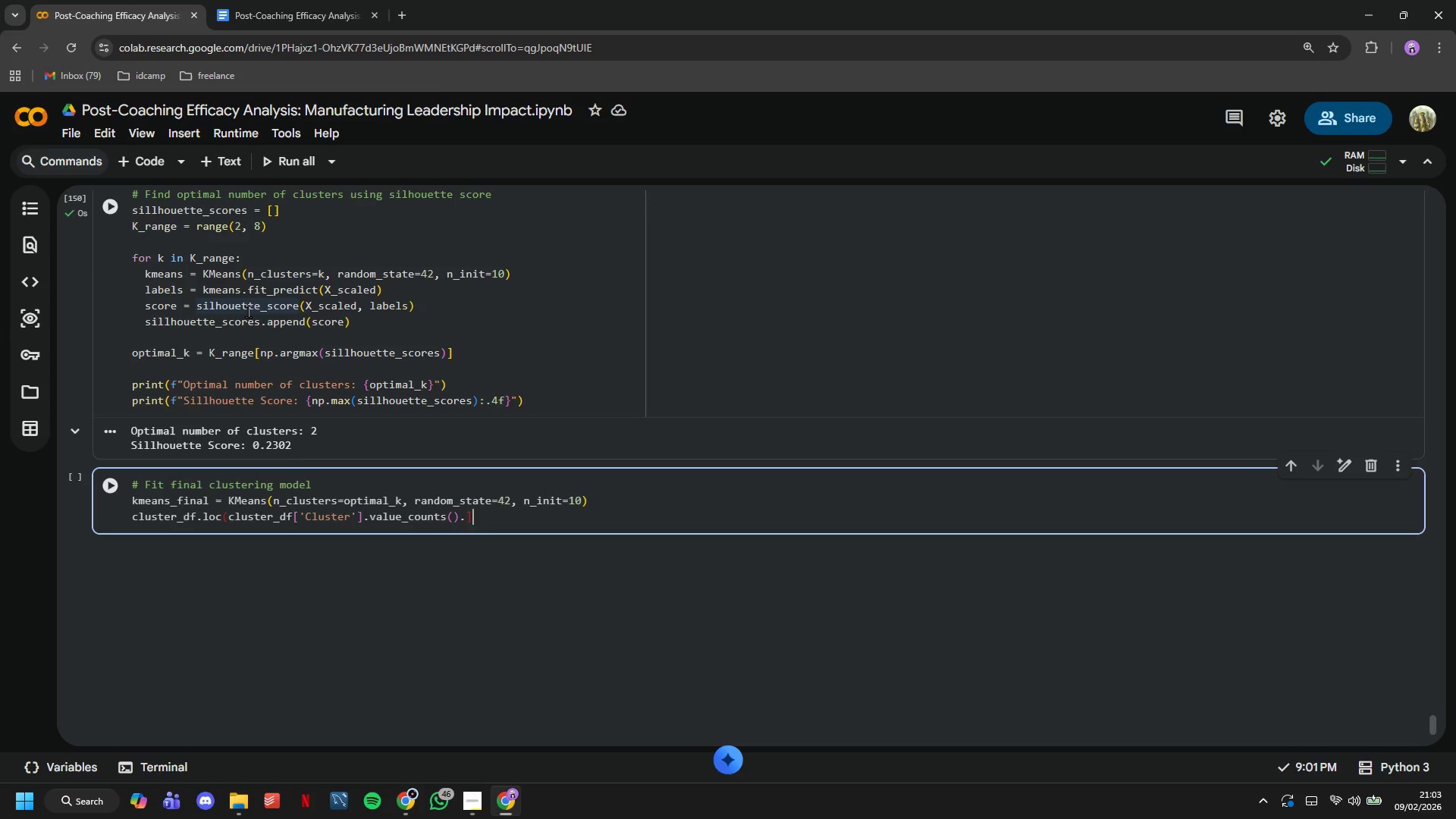 
key(Backspace)
 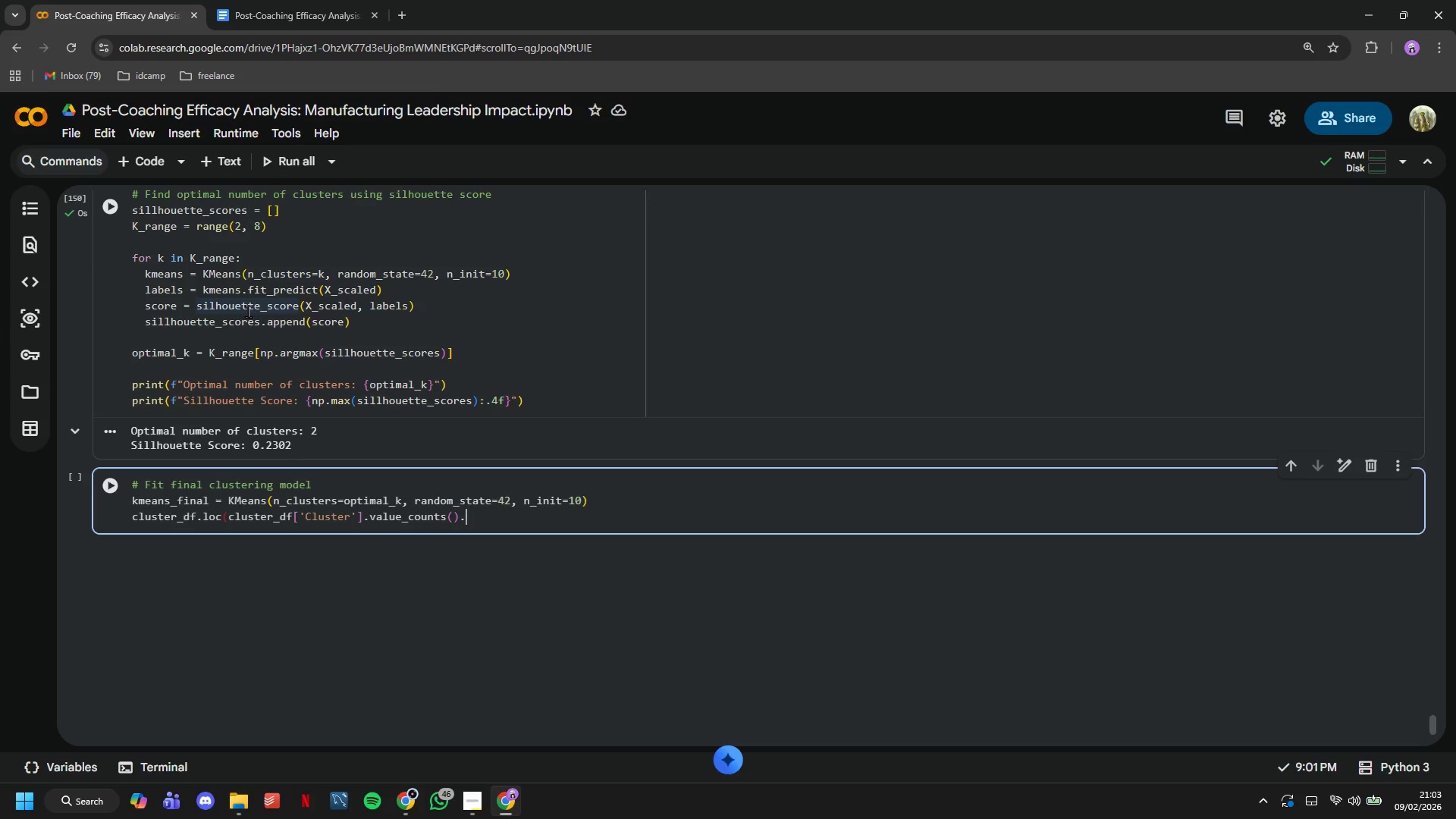 
key(Shift+ShiftLeft)
 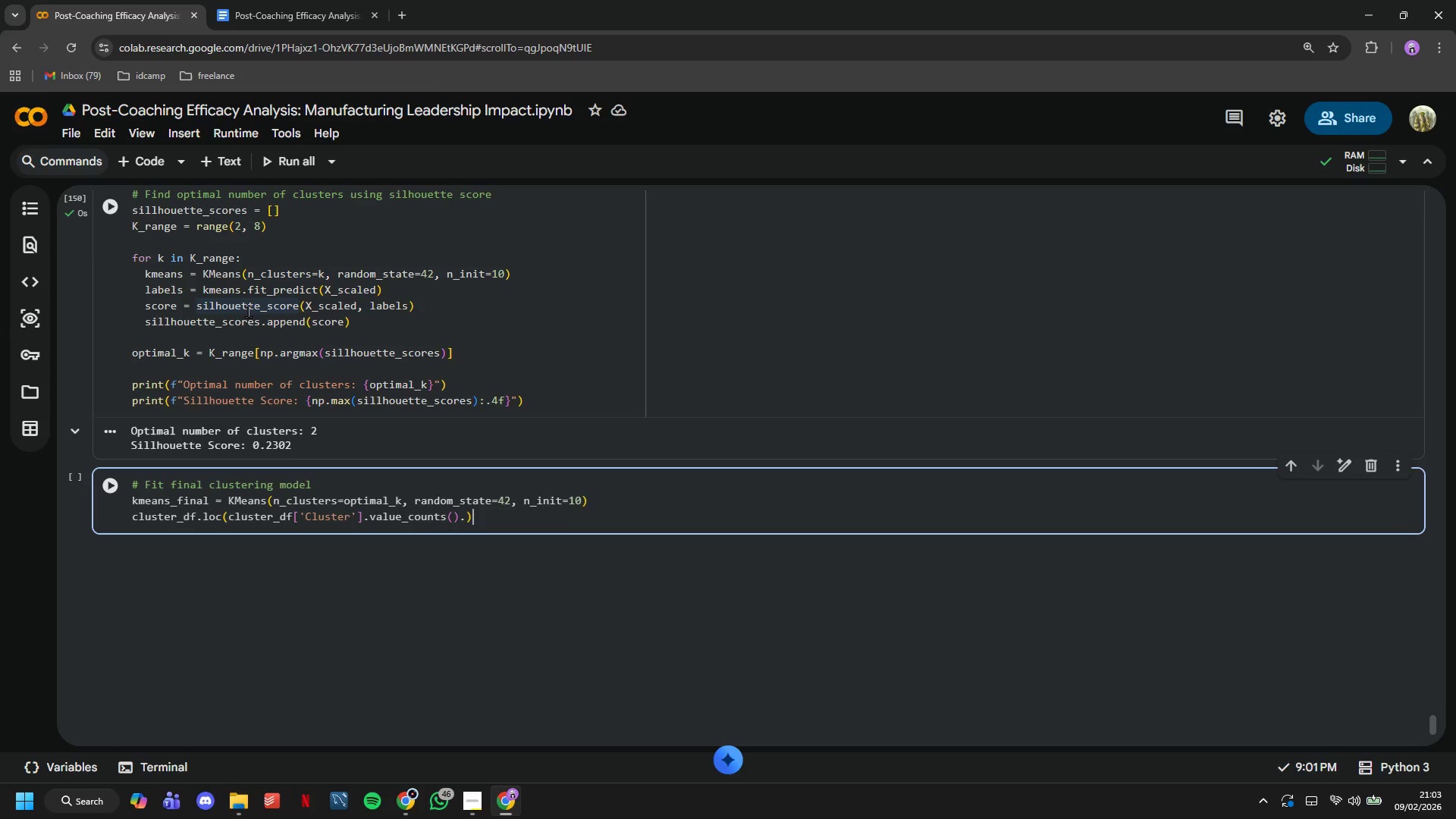 
key(Shift+0)
 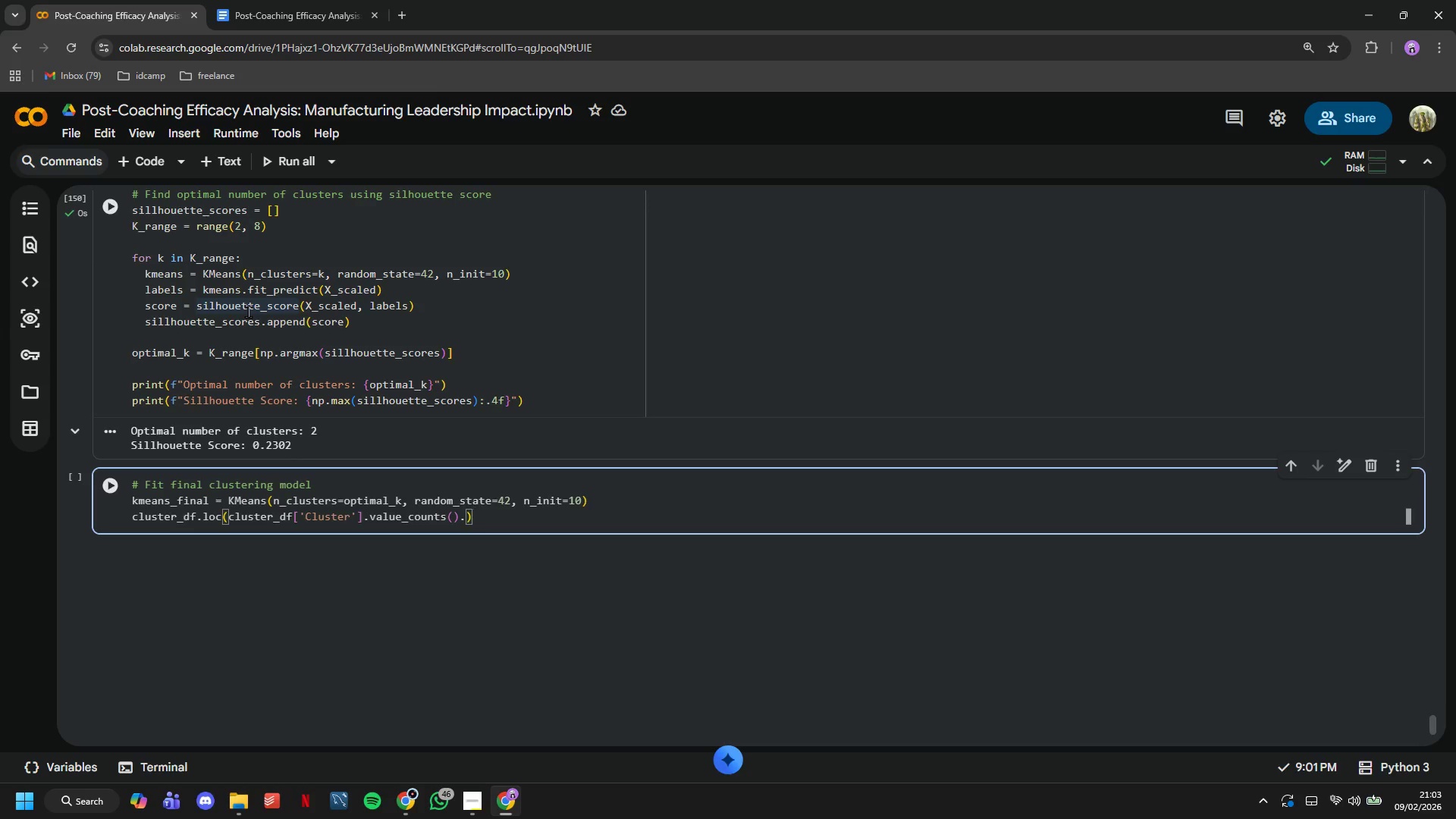 
key(ArrowLeft)
 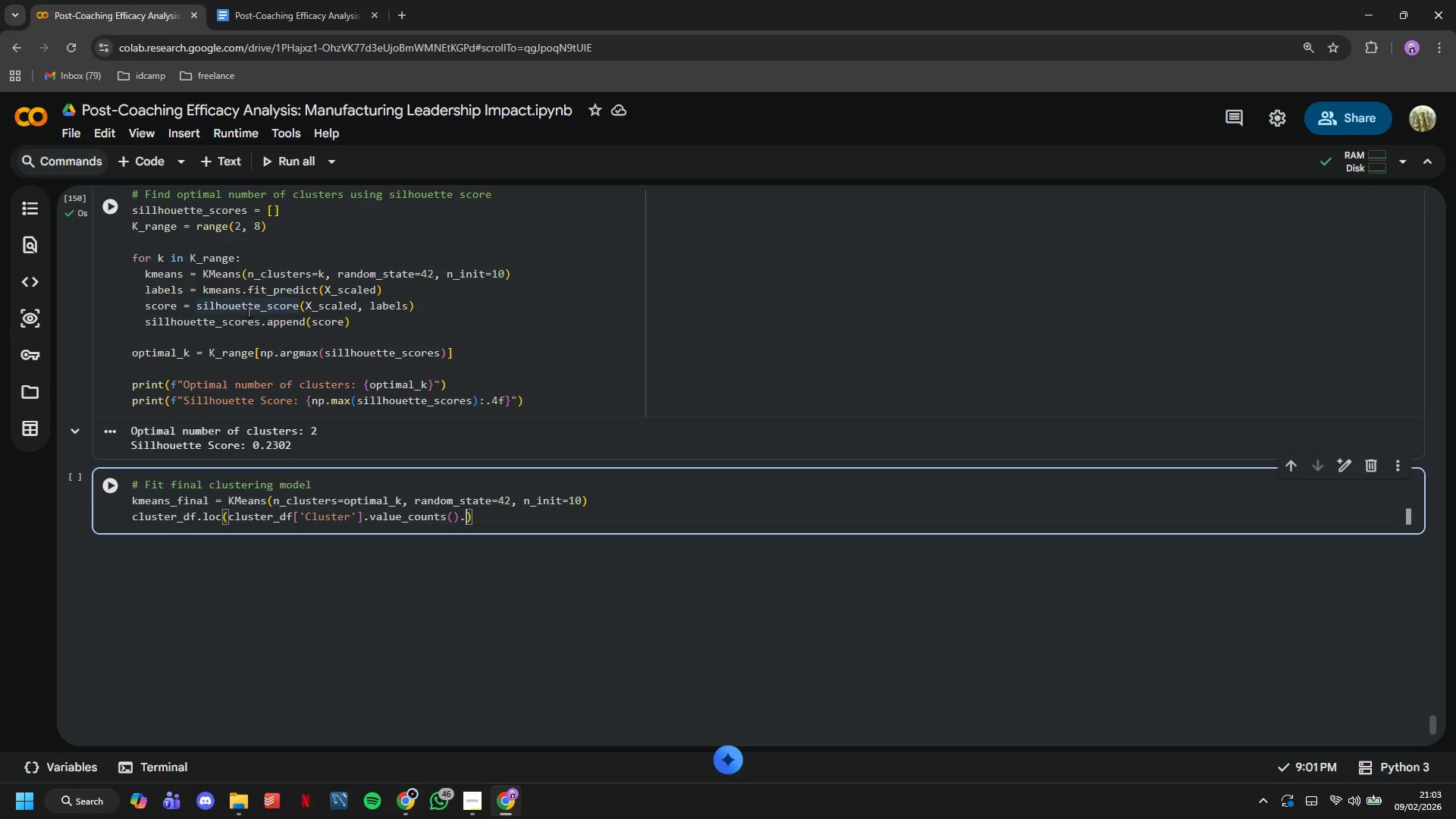 
type(sort_index()
 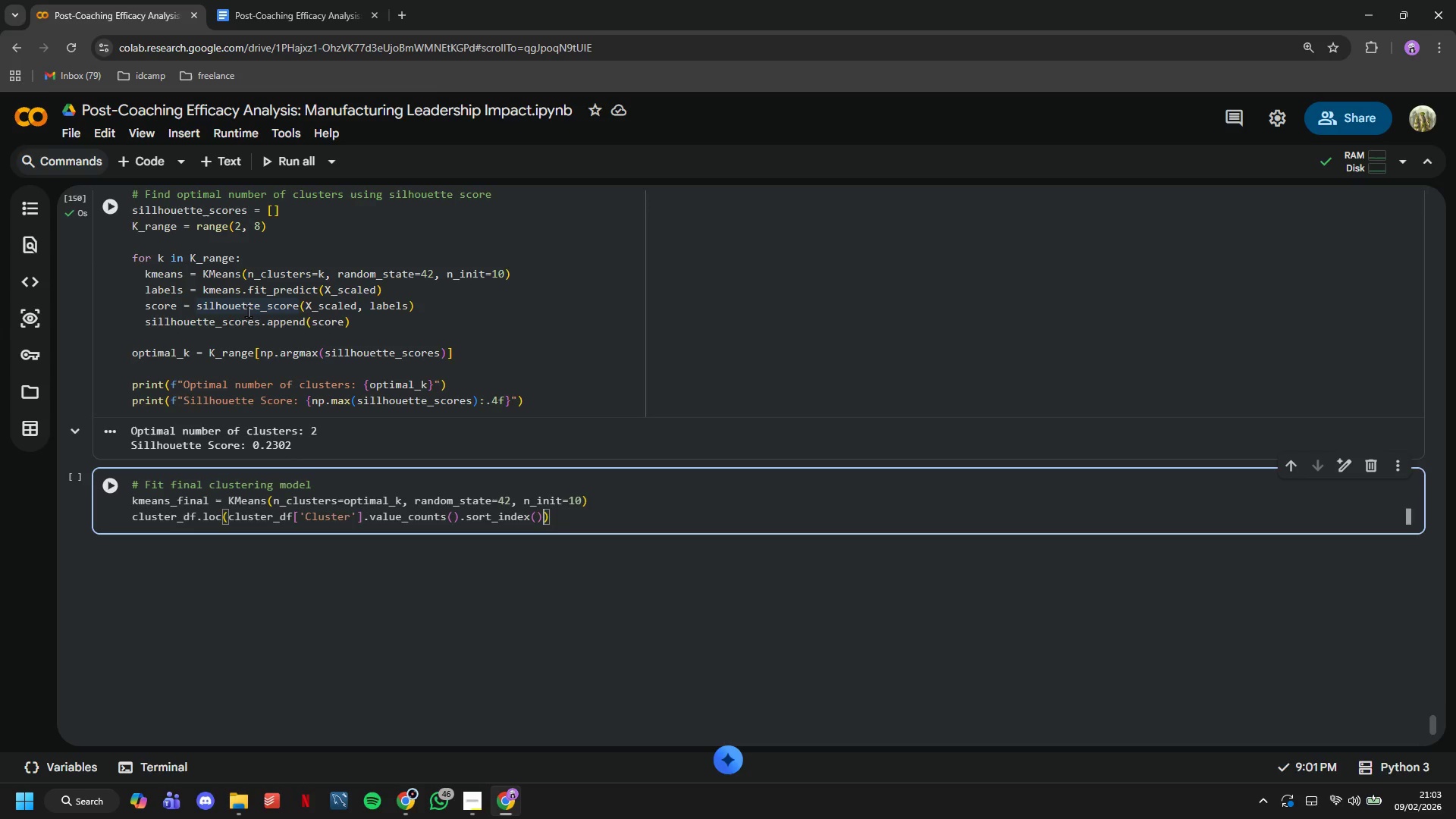 
 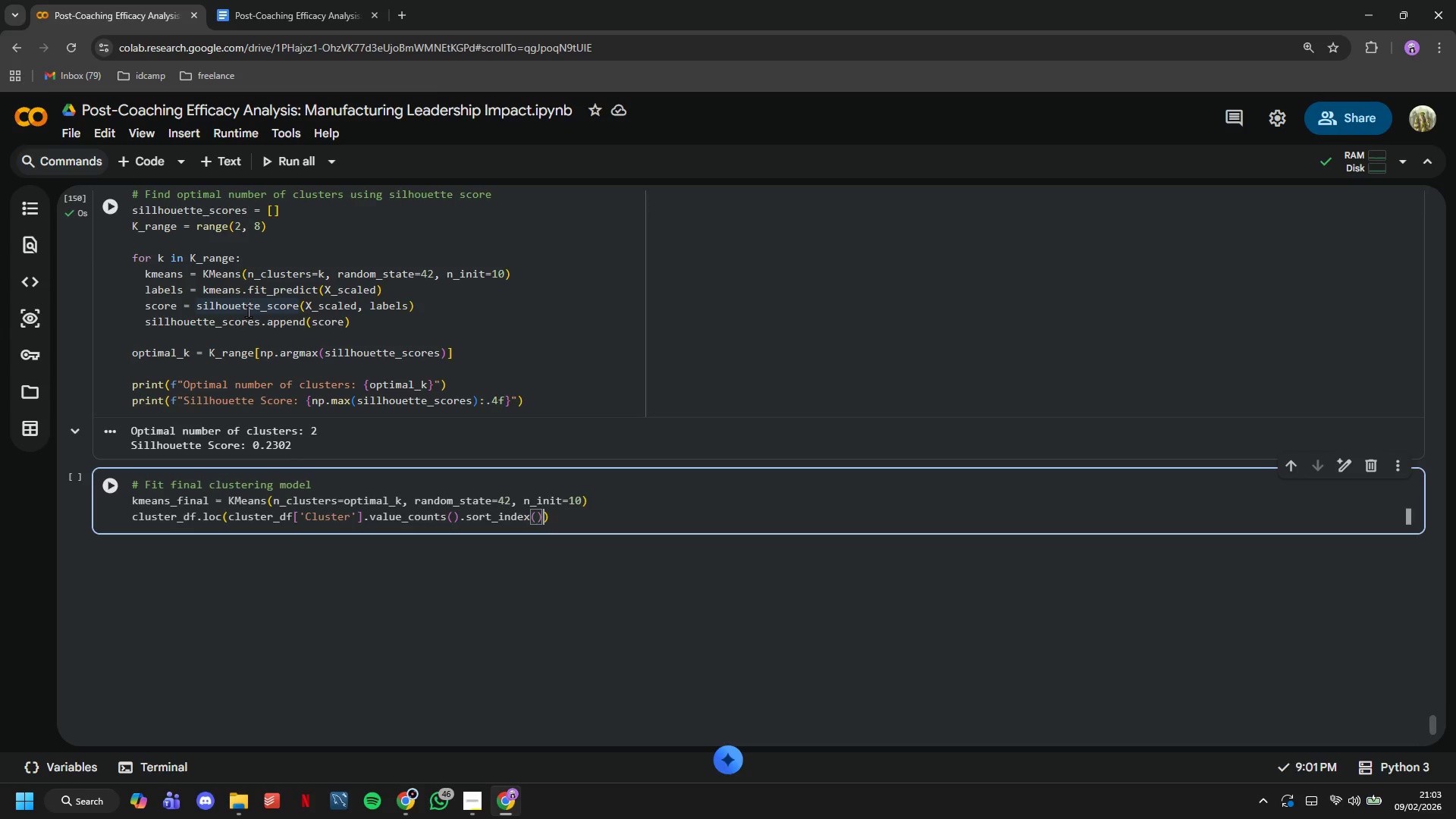 
key(ArrowRight)
 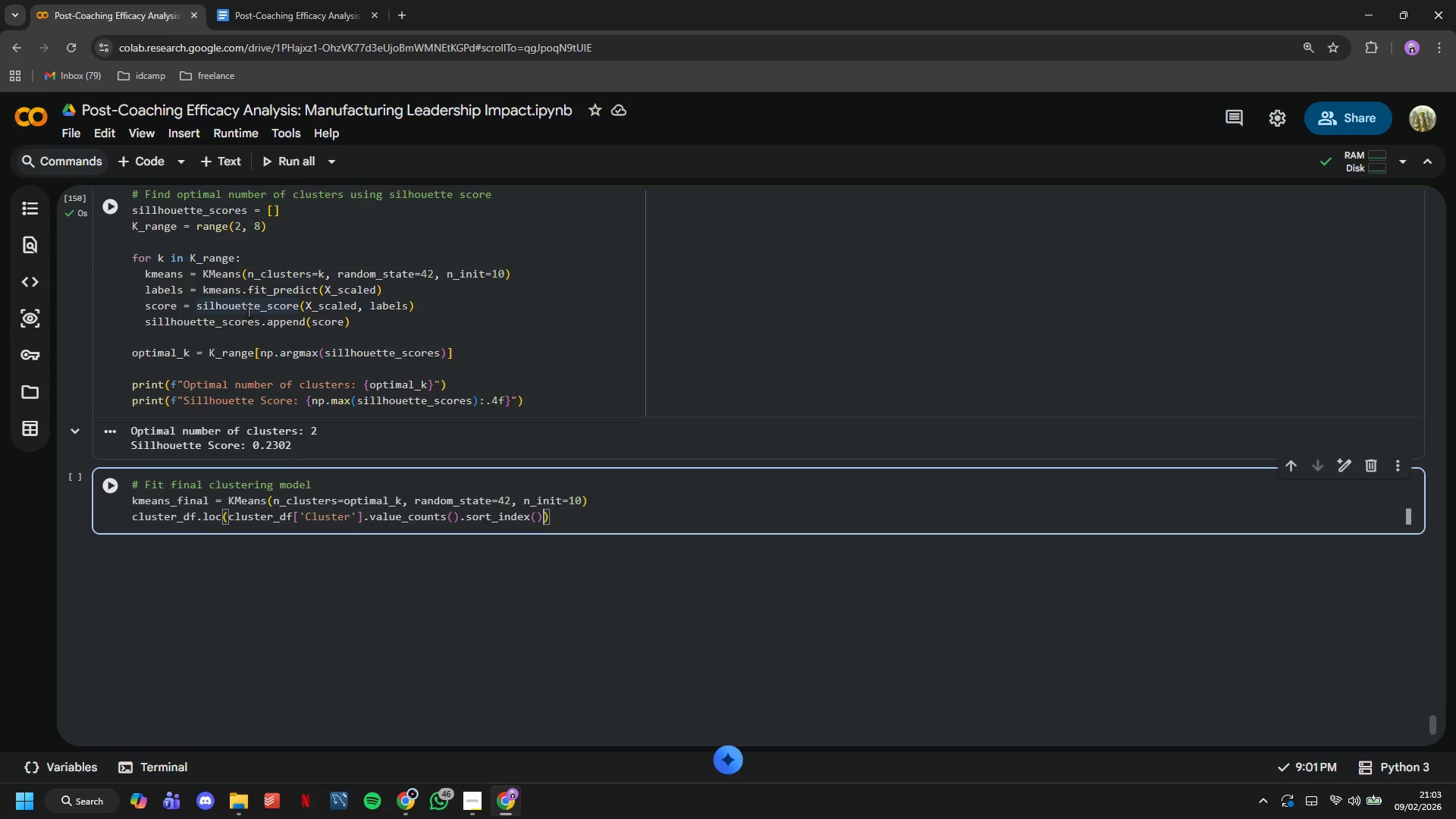 
key(ArrowRight)
 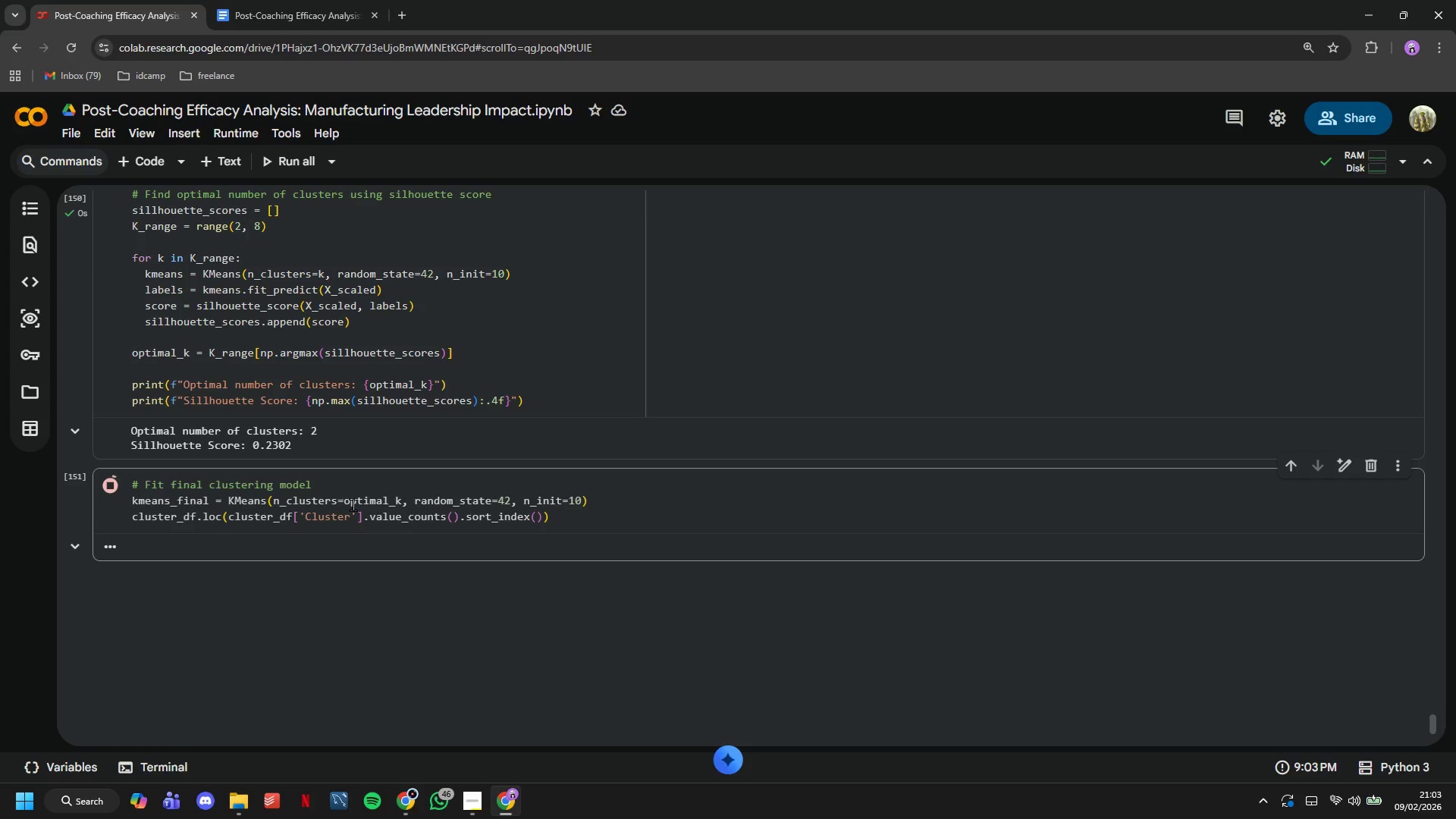 
scroll: coordinate [455, 482], scroll_direction: down, amount: 3.0
 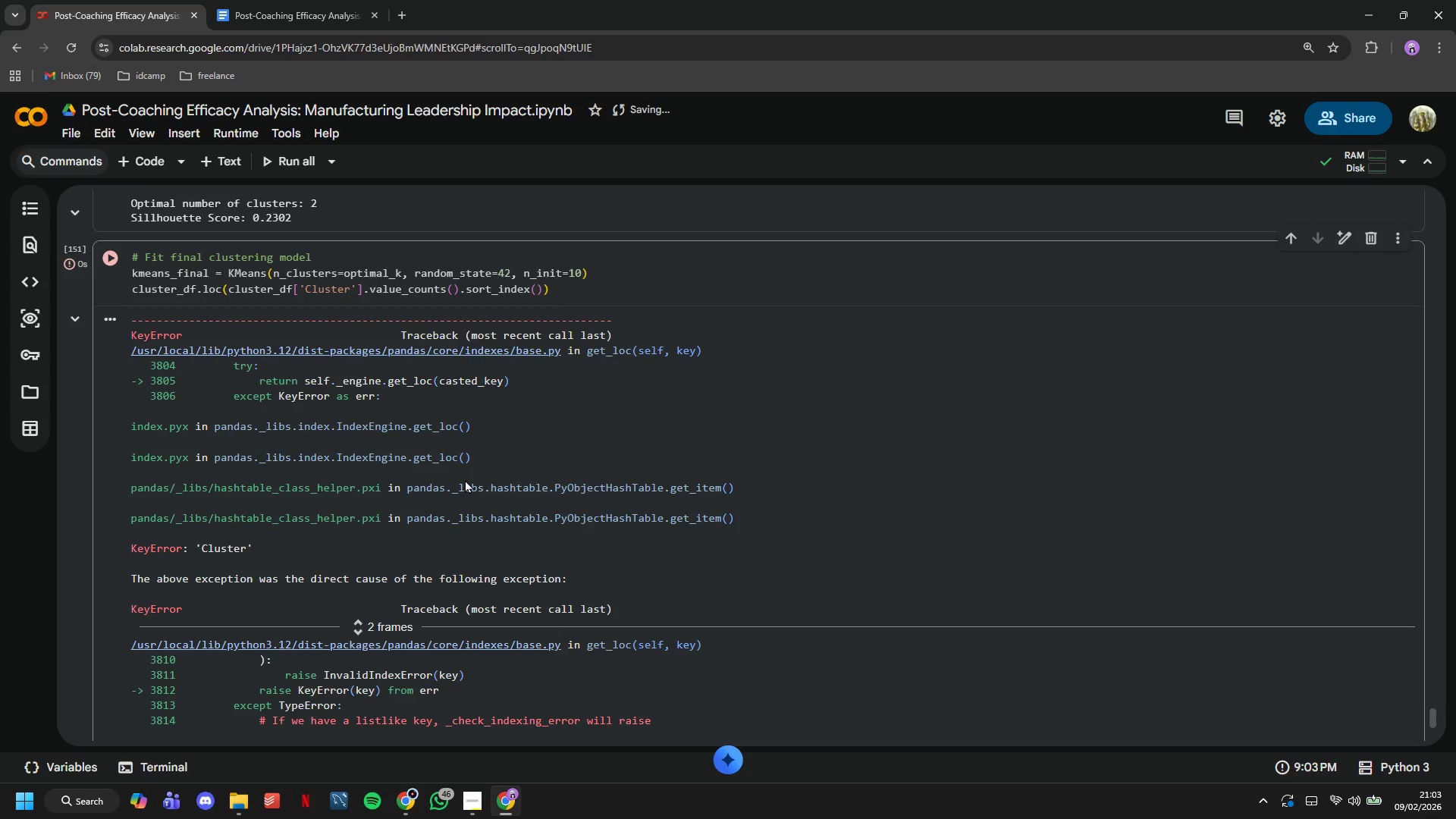 
scroll: coordinate [465, 479], scroll_direction: up, amount: 5.0
 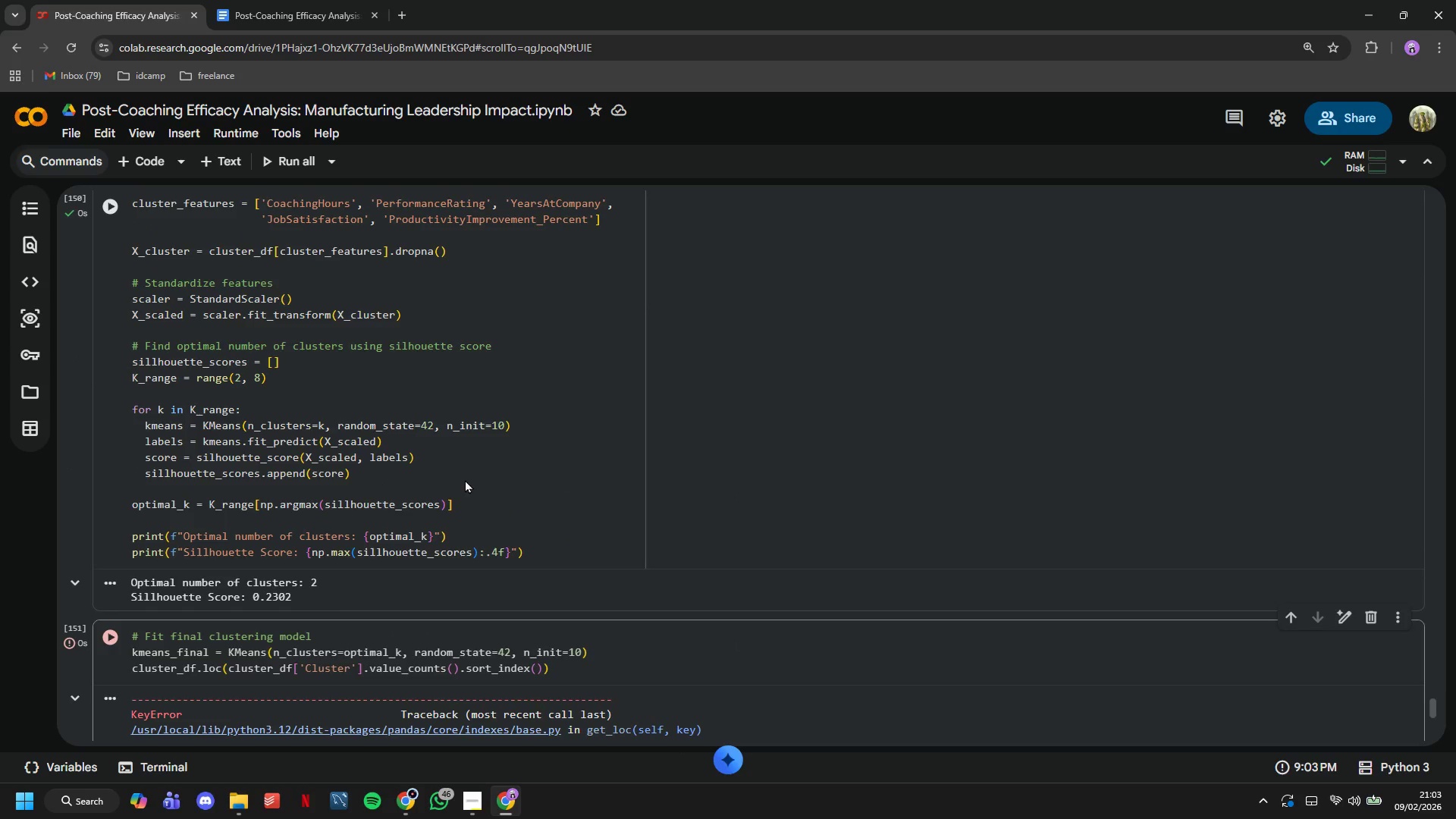 
wait(7.39)
 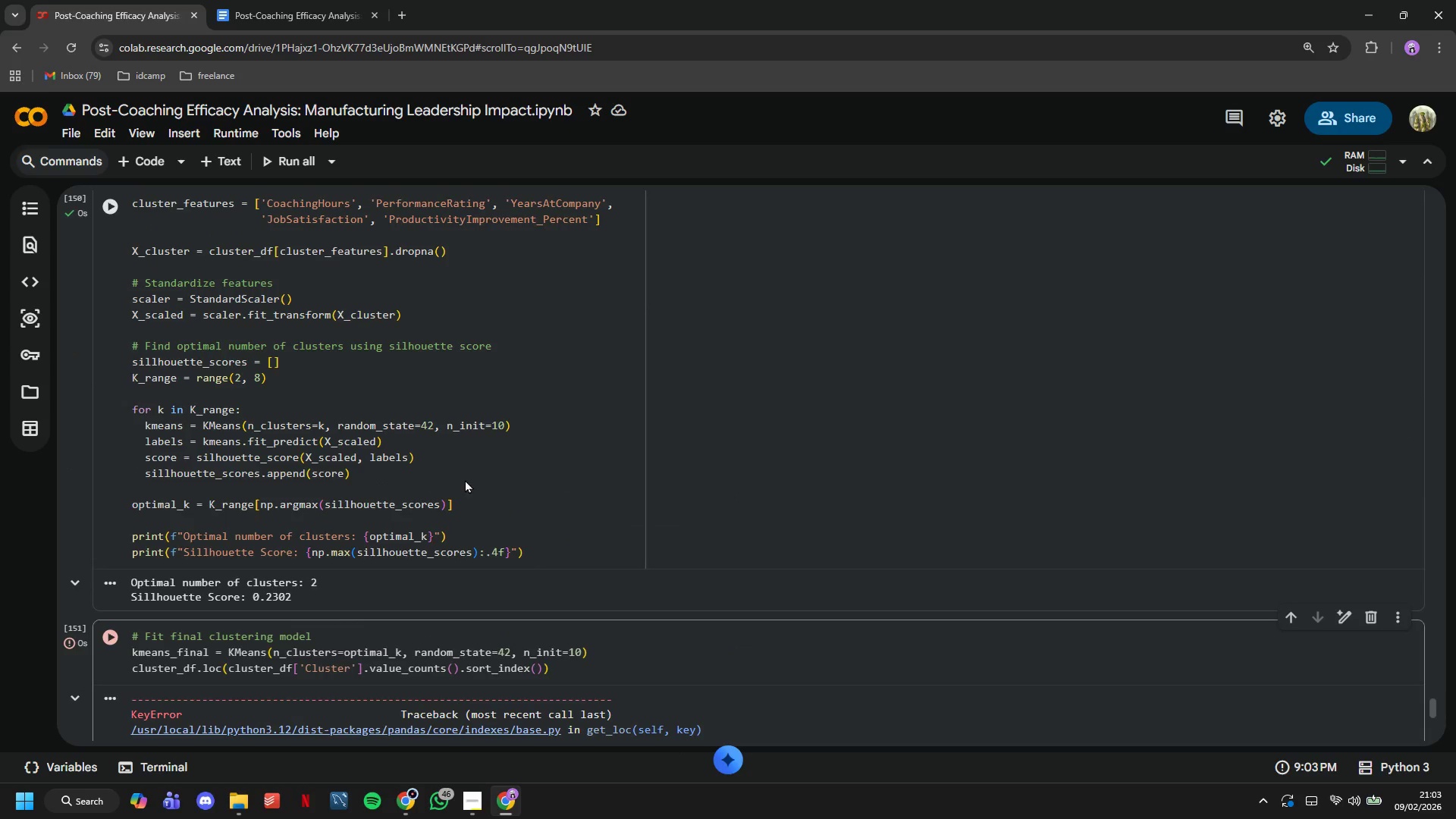 
scroll: coordinate [465, 479], scroll_direction: down, amount: 4.0
 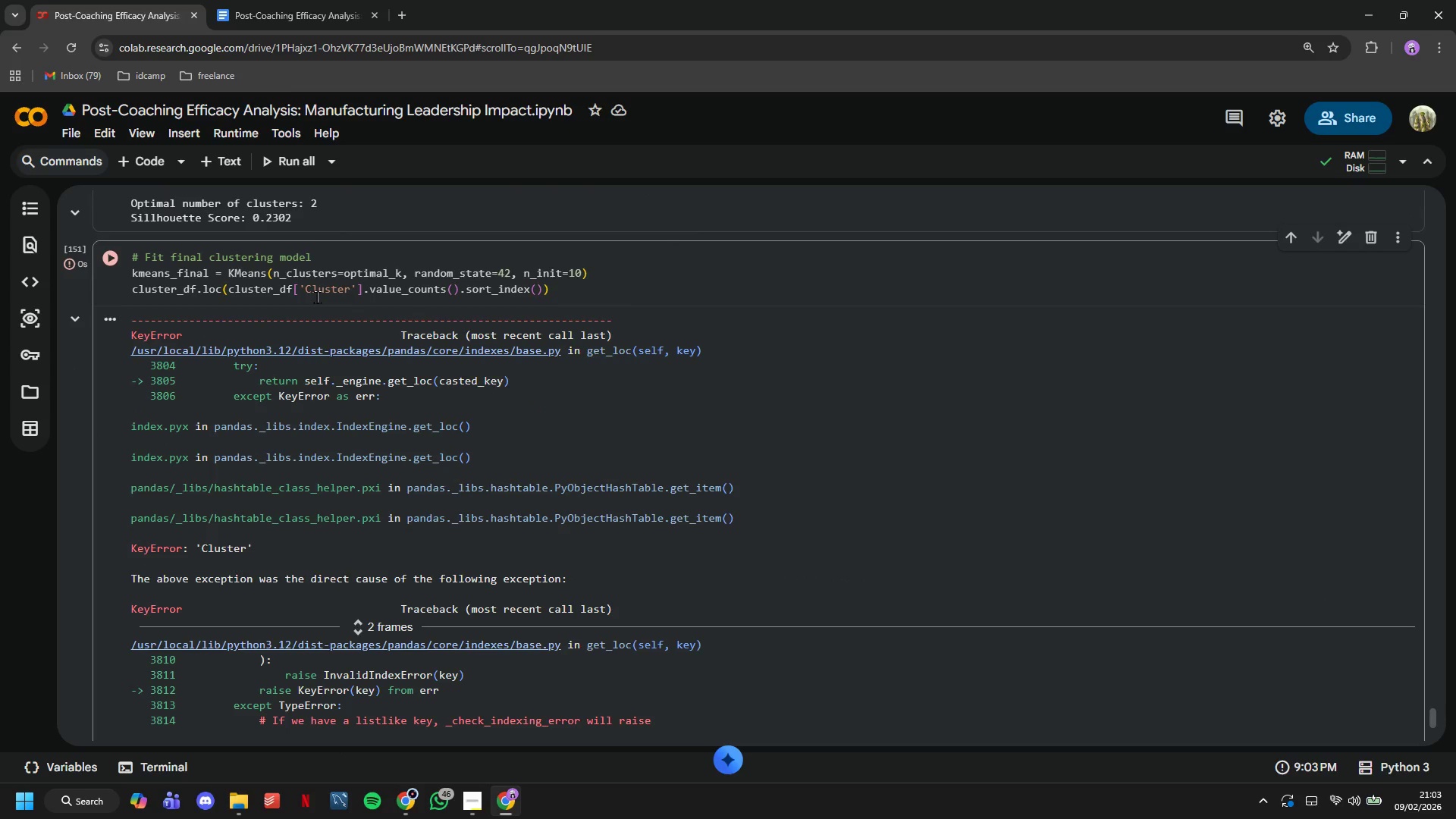 
left_click([316, 296])
 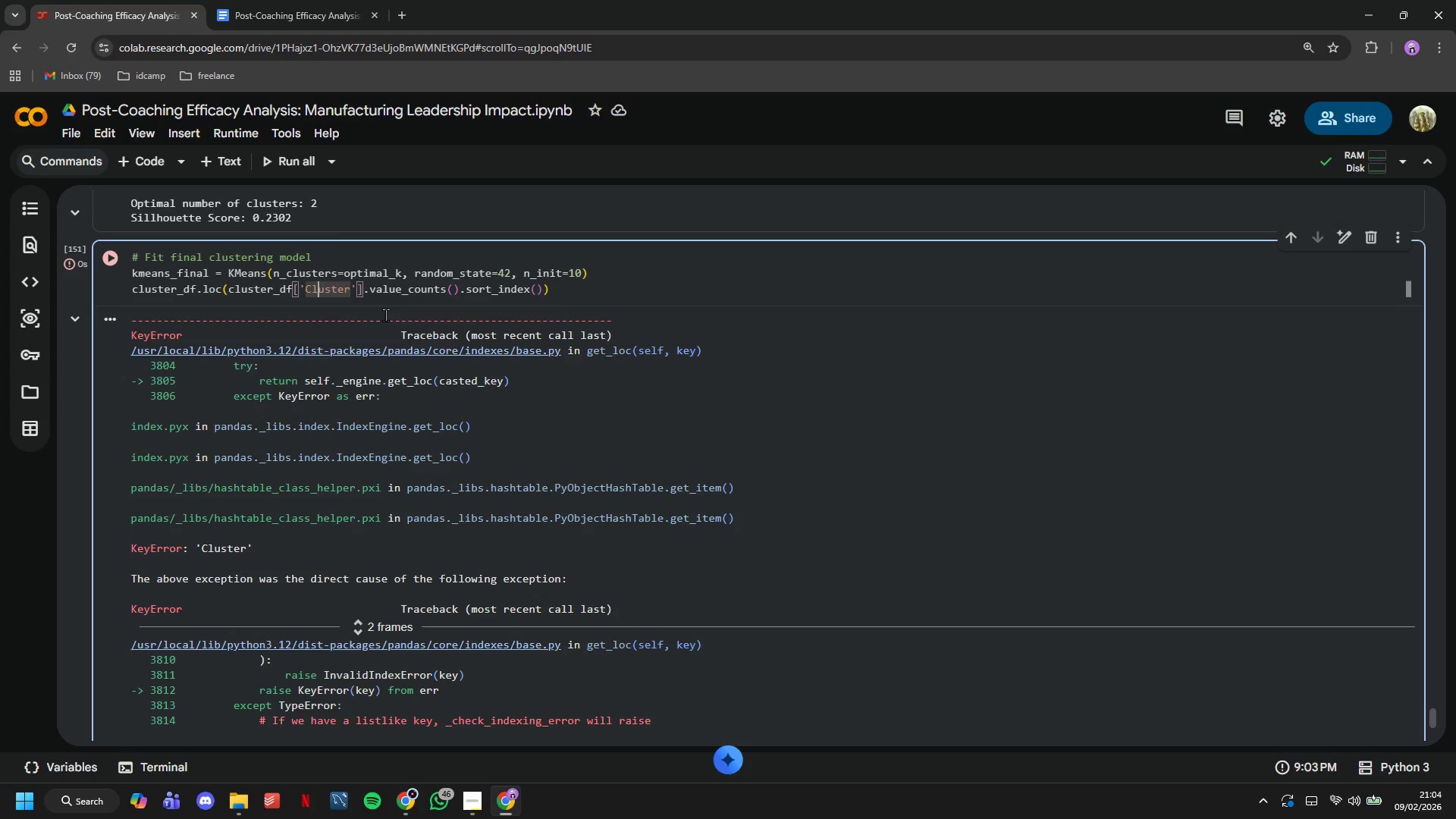 
hold_key(key=ArrowRight, duration=1.47)
 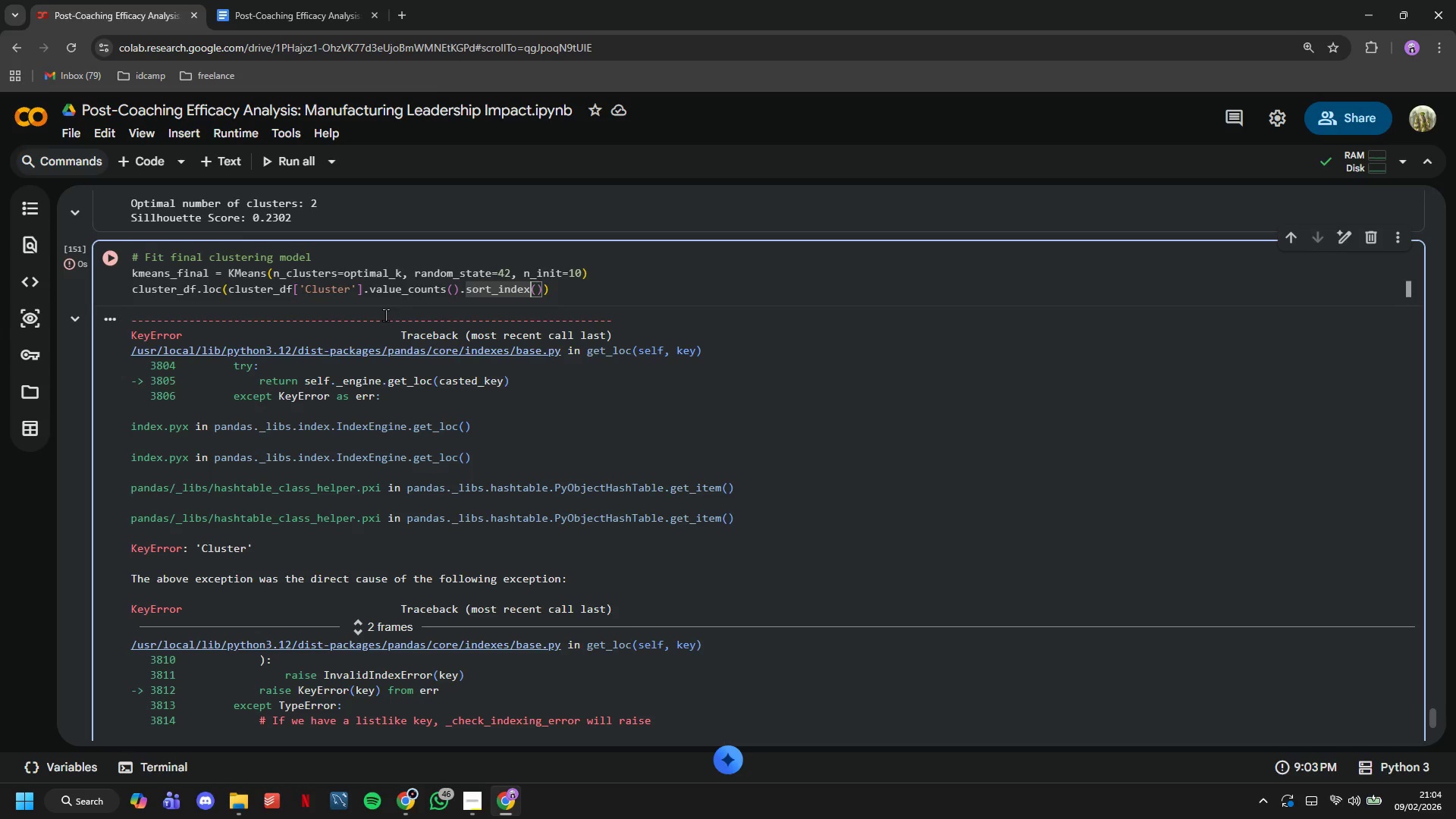 
key(ArrowRight)
 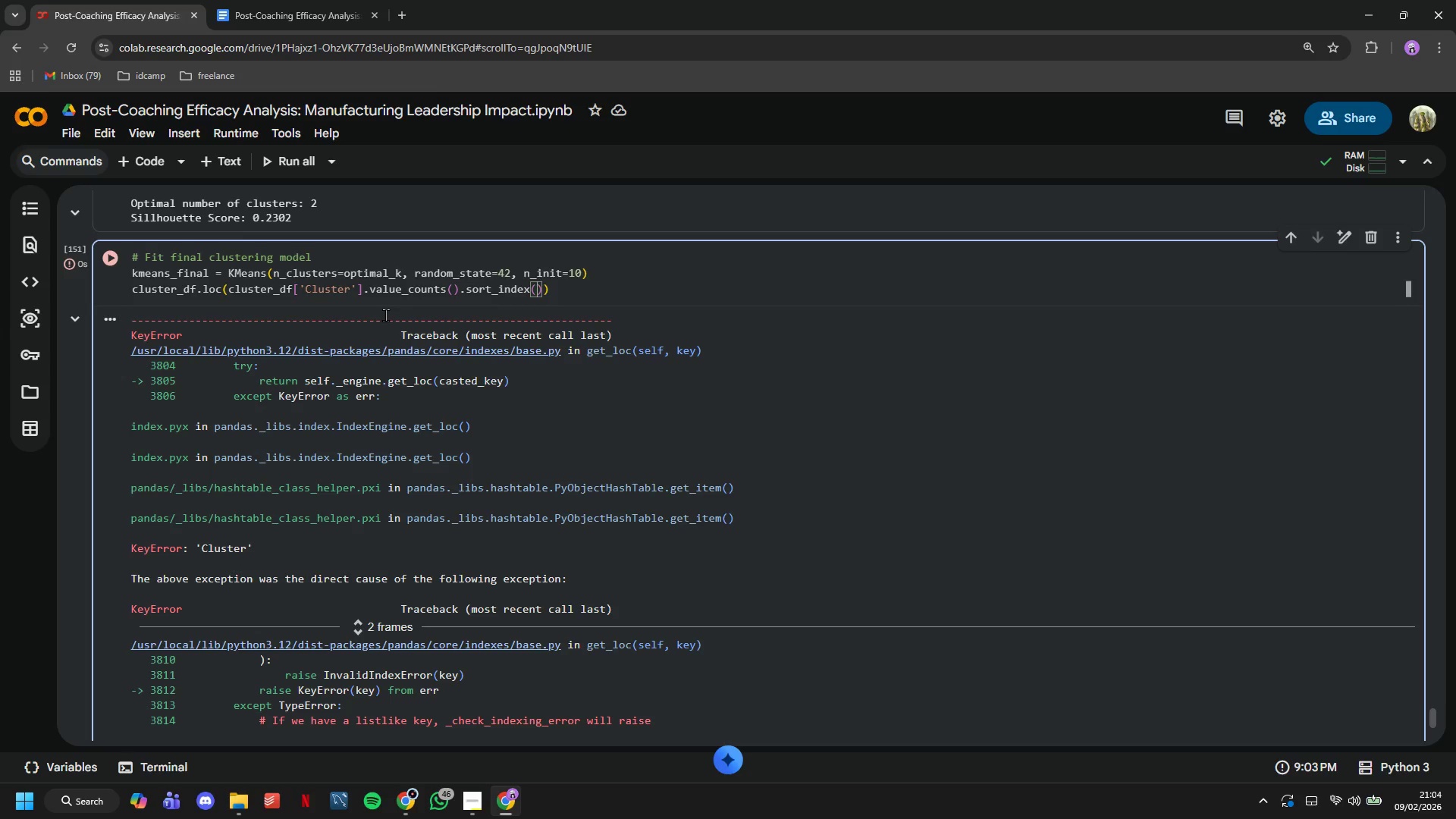 
key(ArrowRight)
 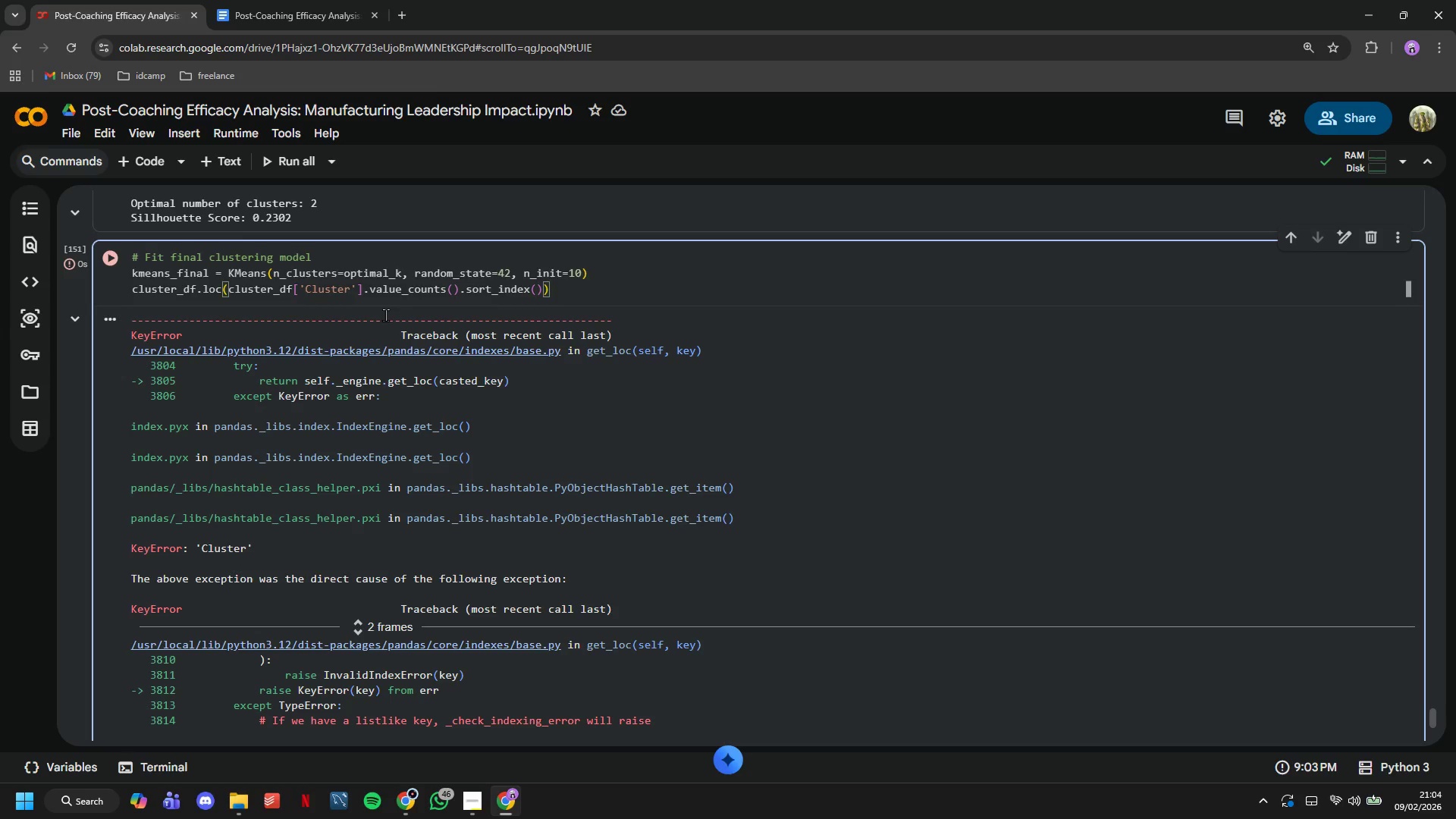 
key(ArrowRight)
 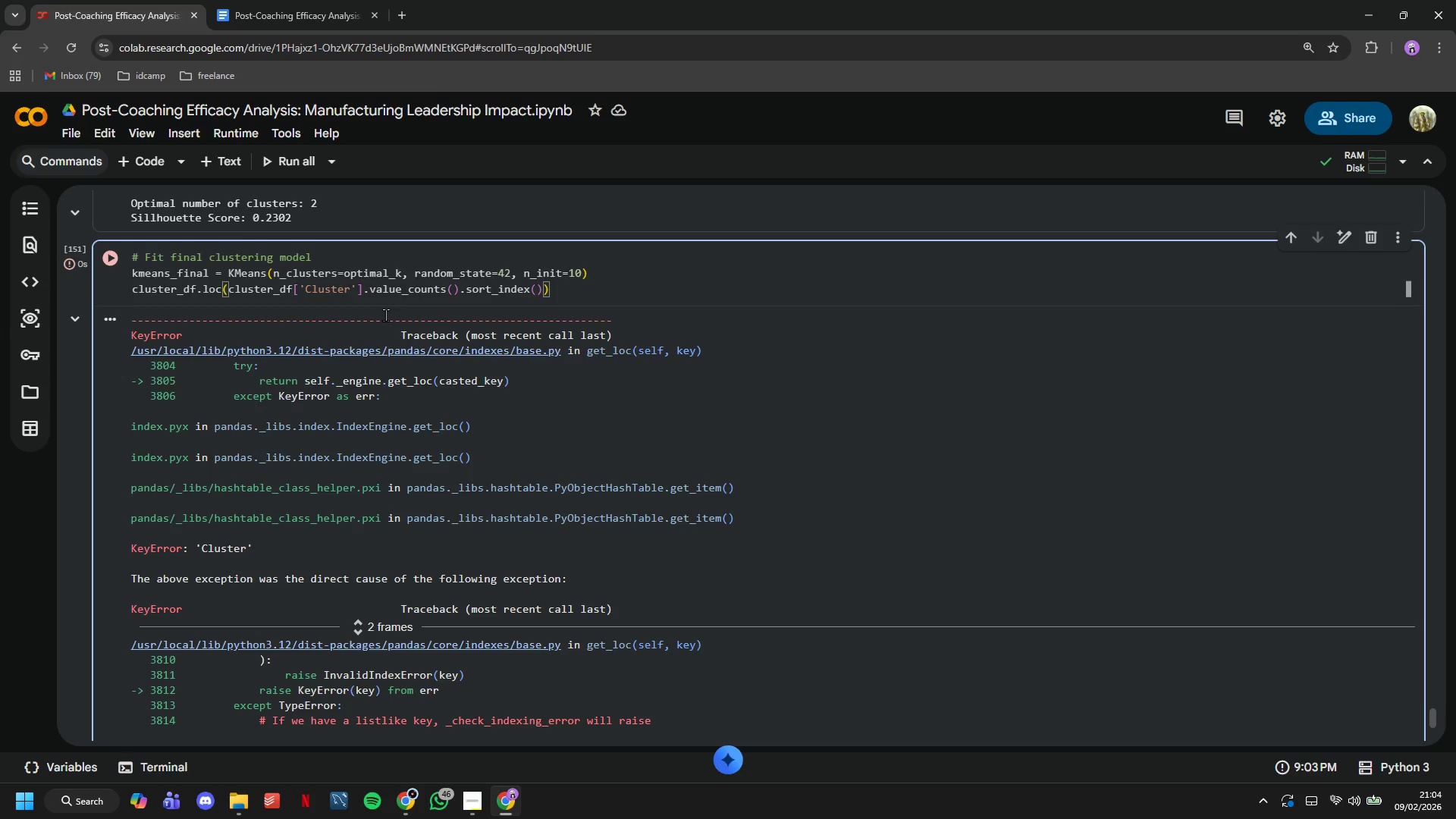 
hold_key(key=Backspace, duration=1.52)
 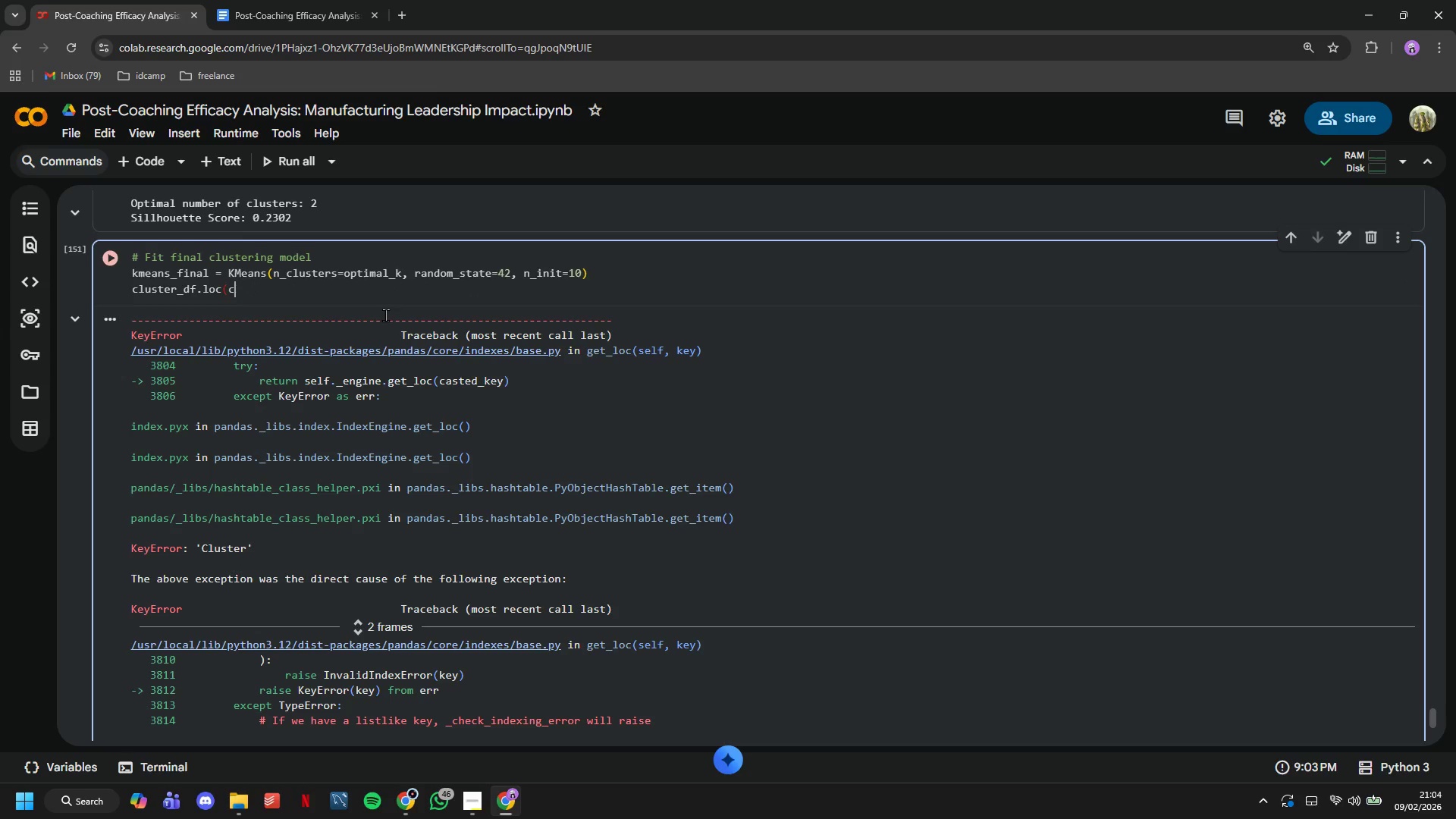 
hold_key(key=Backspace, duration=0.41)
 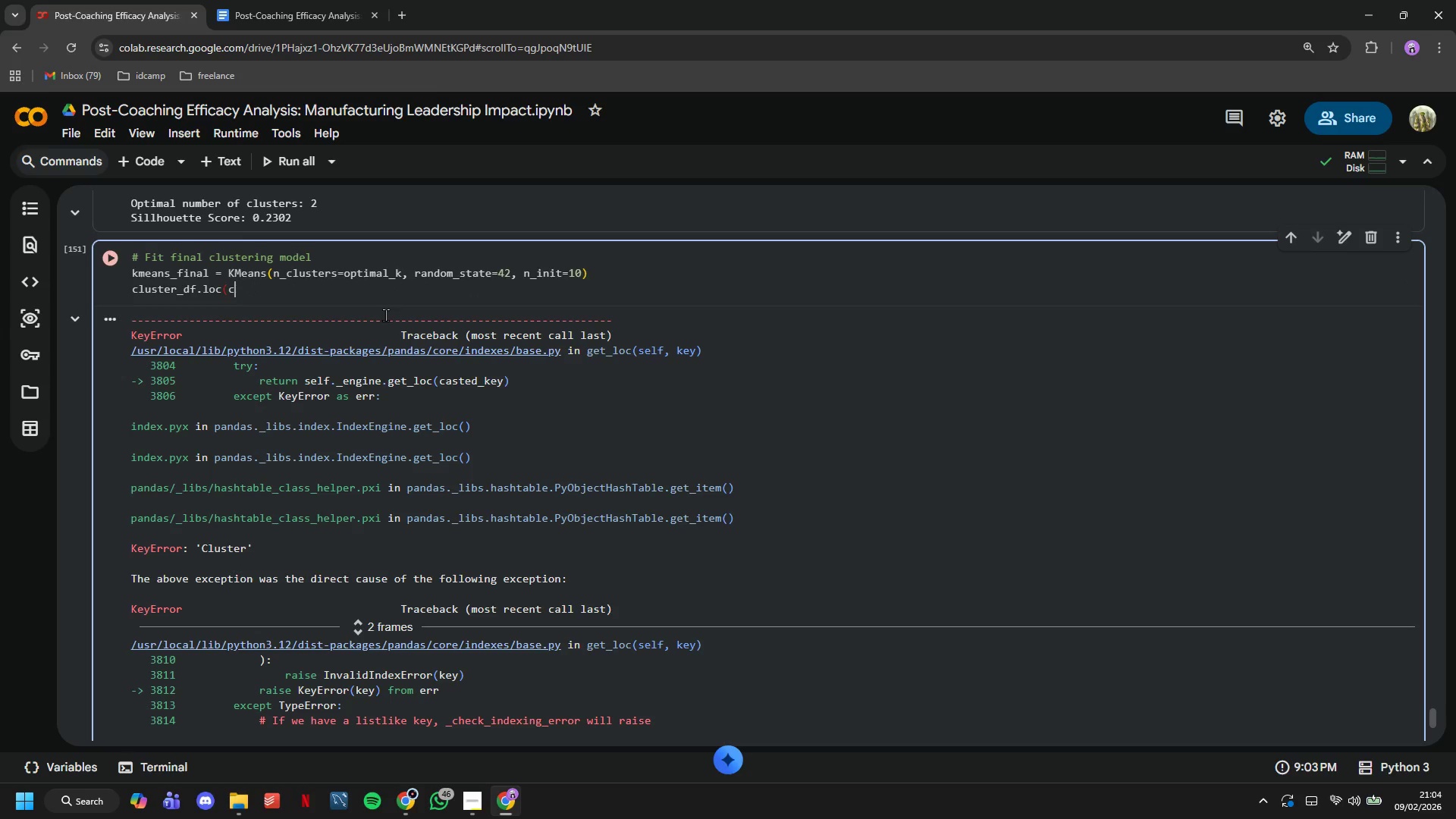 
key(Backspace)
 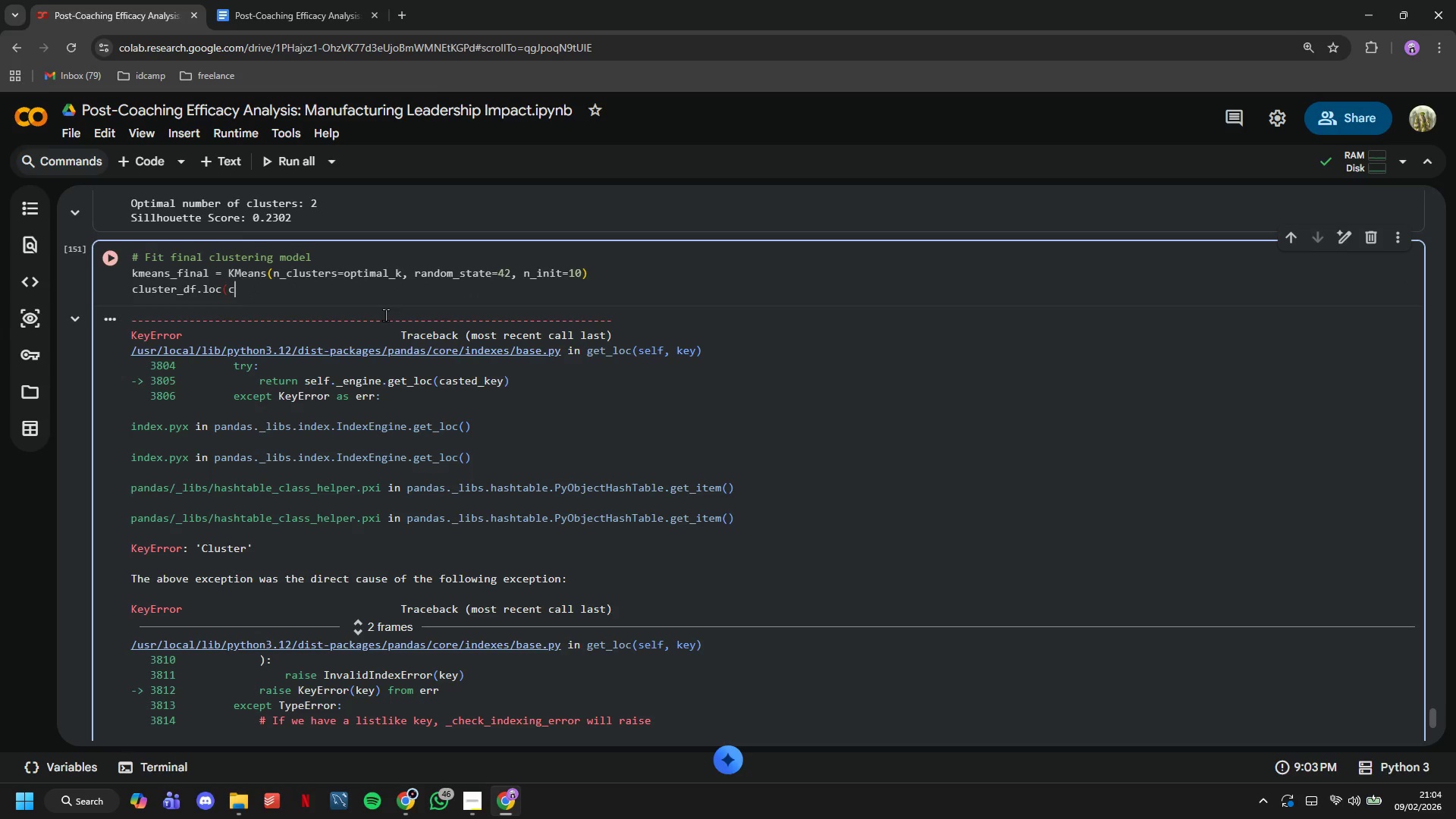 
key(Backspace)
 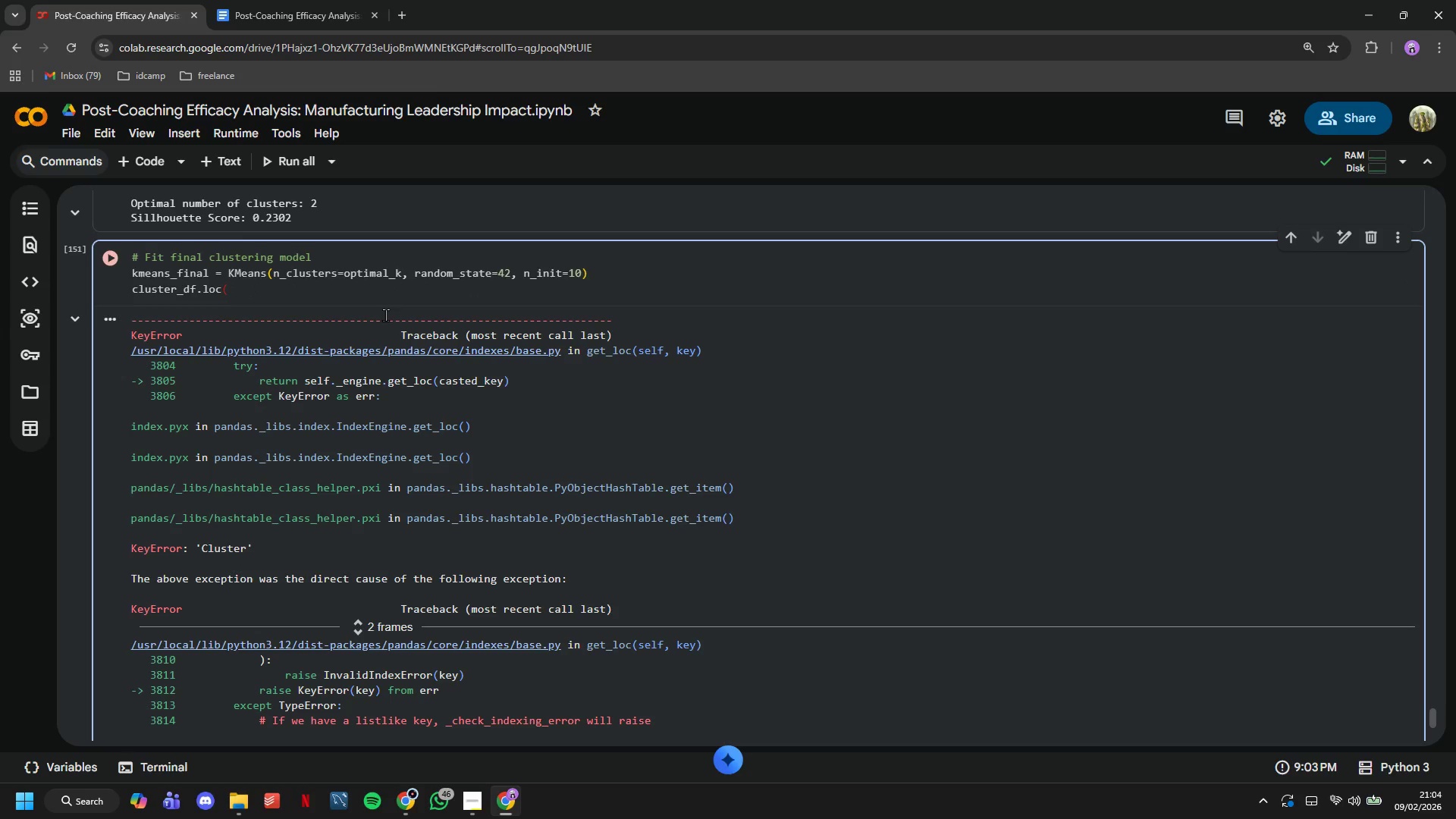 
key(Shift+0)
 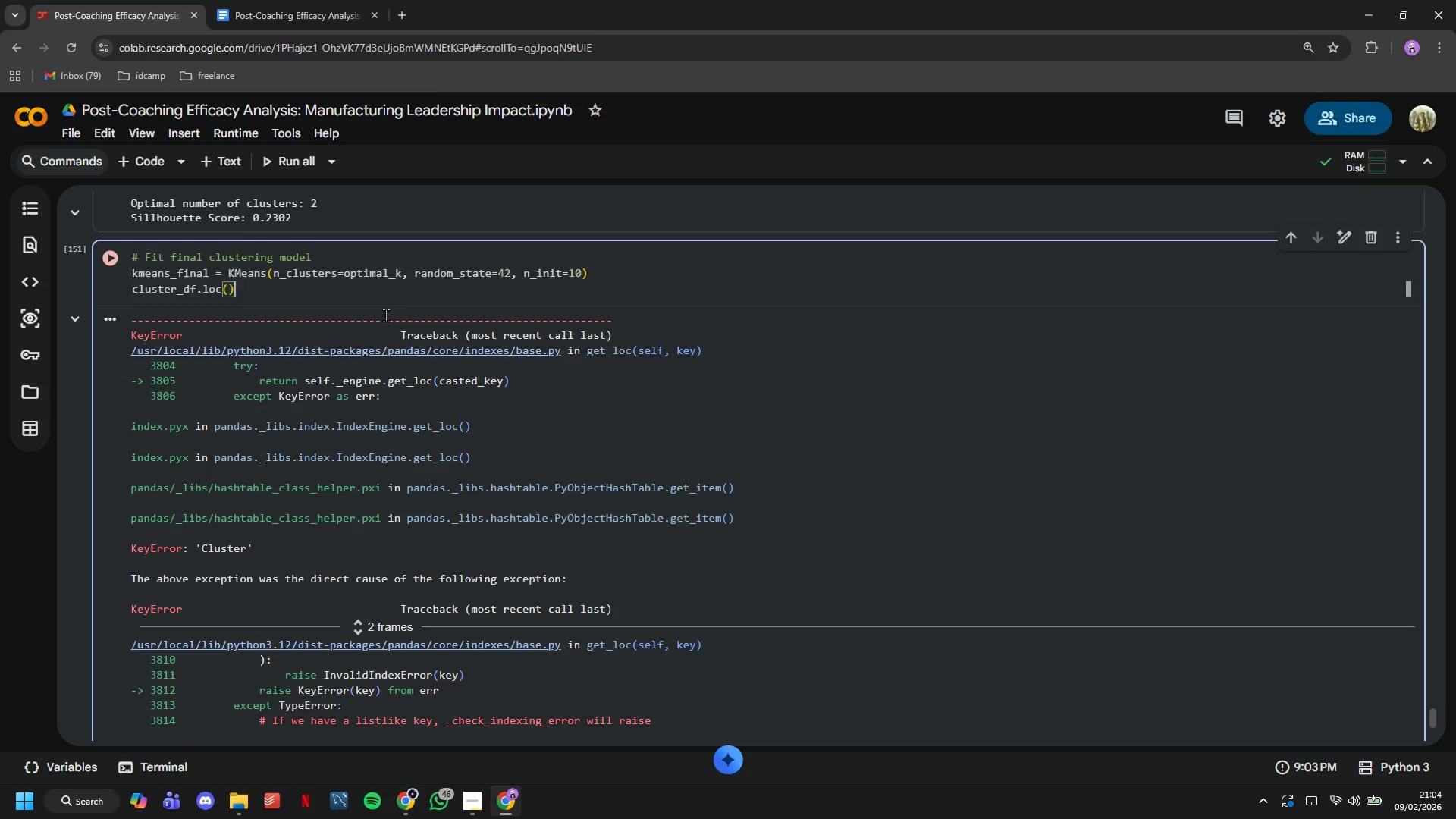 
key(ArrowLeft)
 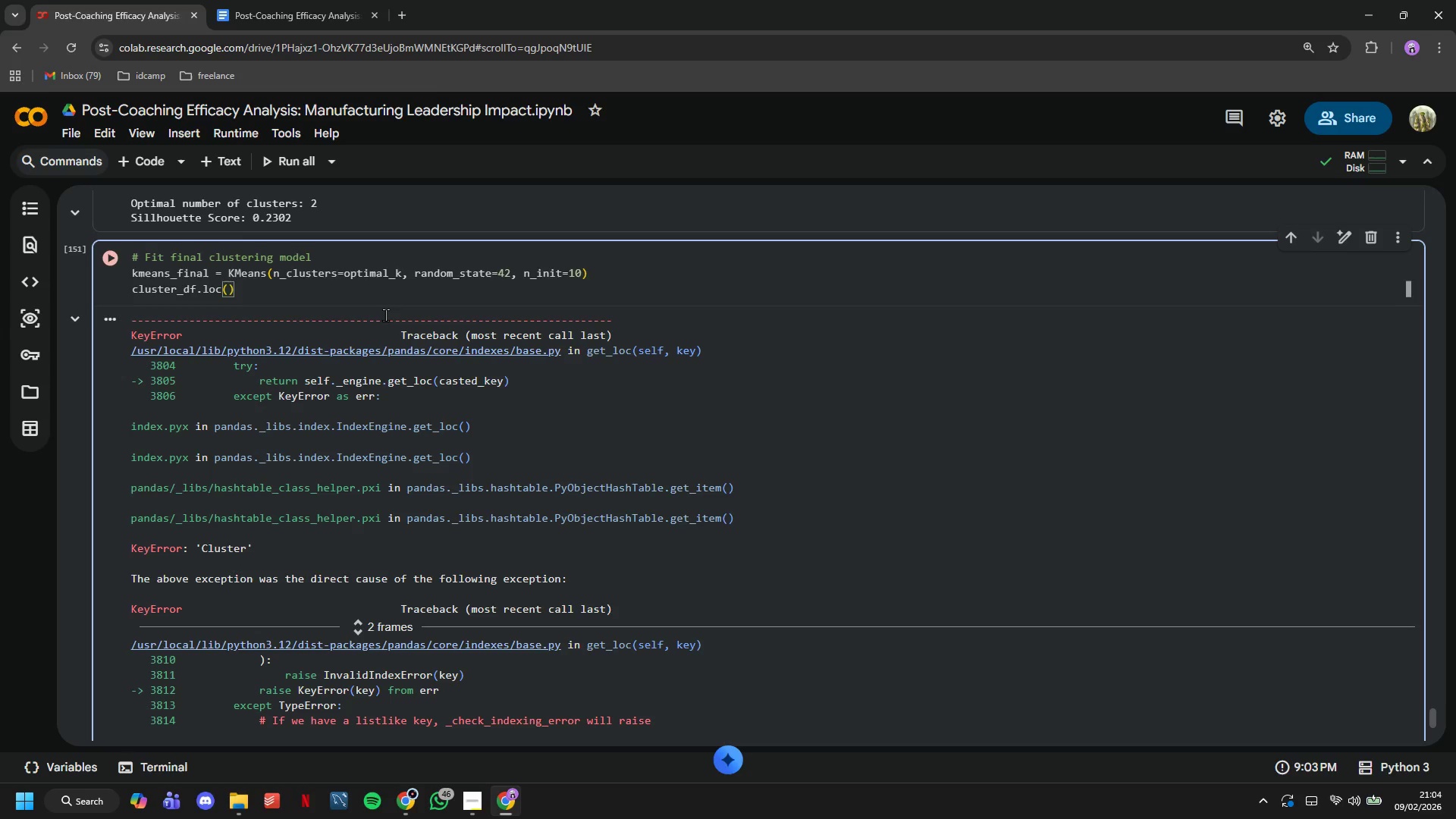 
key(ArrowRight)
 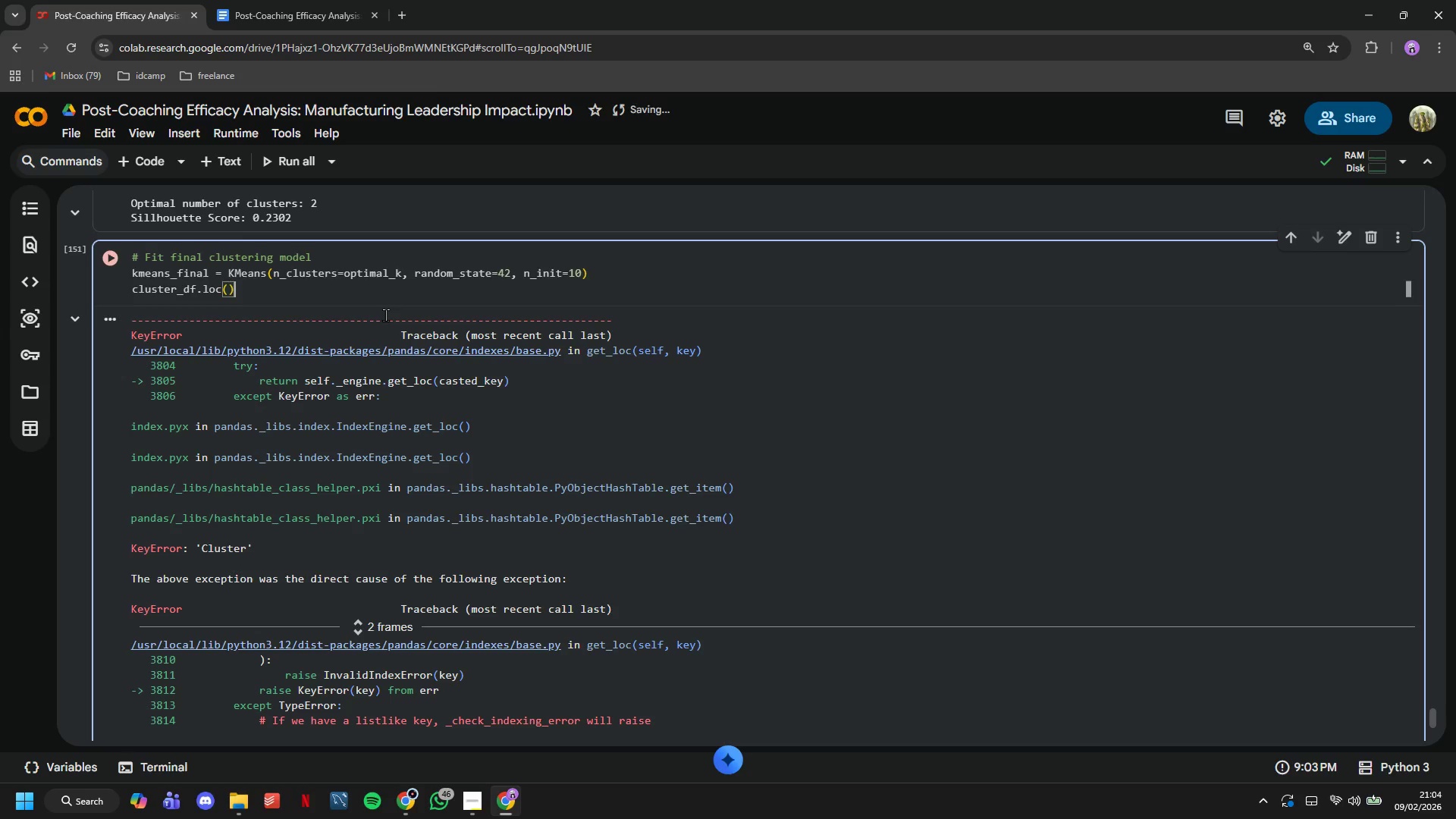 
key(Backspace)
key(Backspace)
type([X_cls)
key(Backspace)
type(uster.index, 'Cluster)
 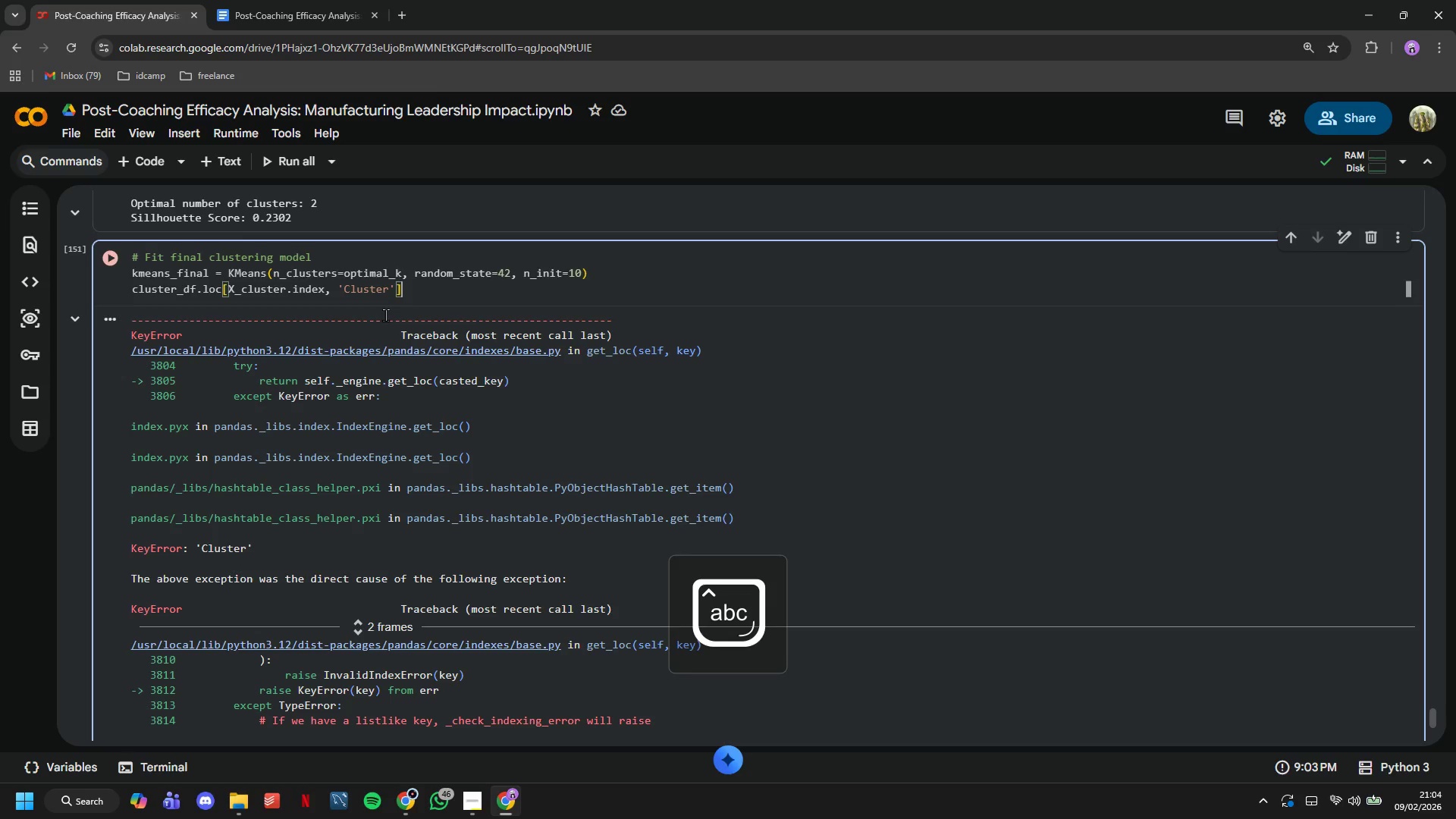 
 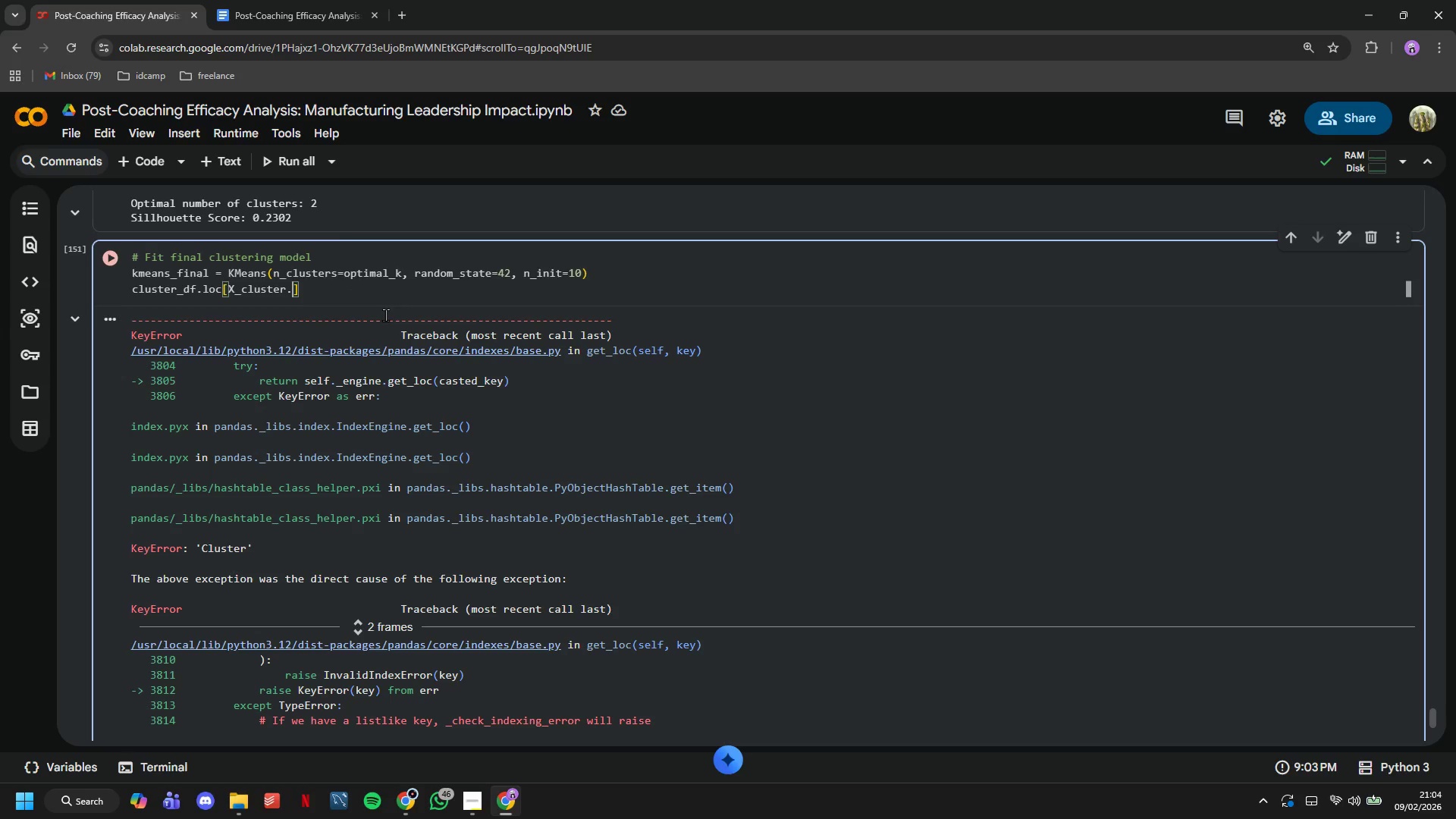 
key(ArrowRight)
 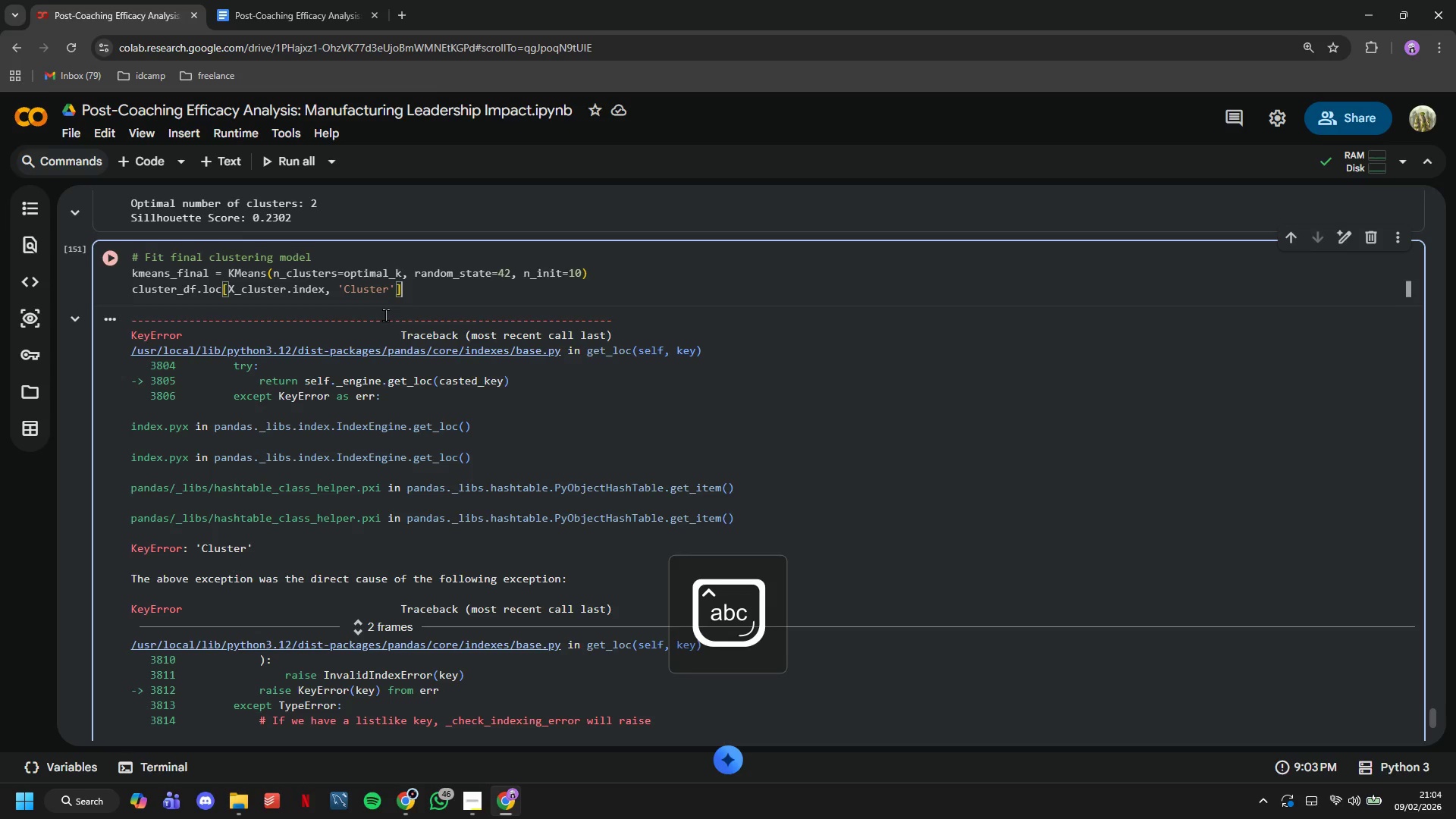 
key(ArrowRight)
 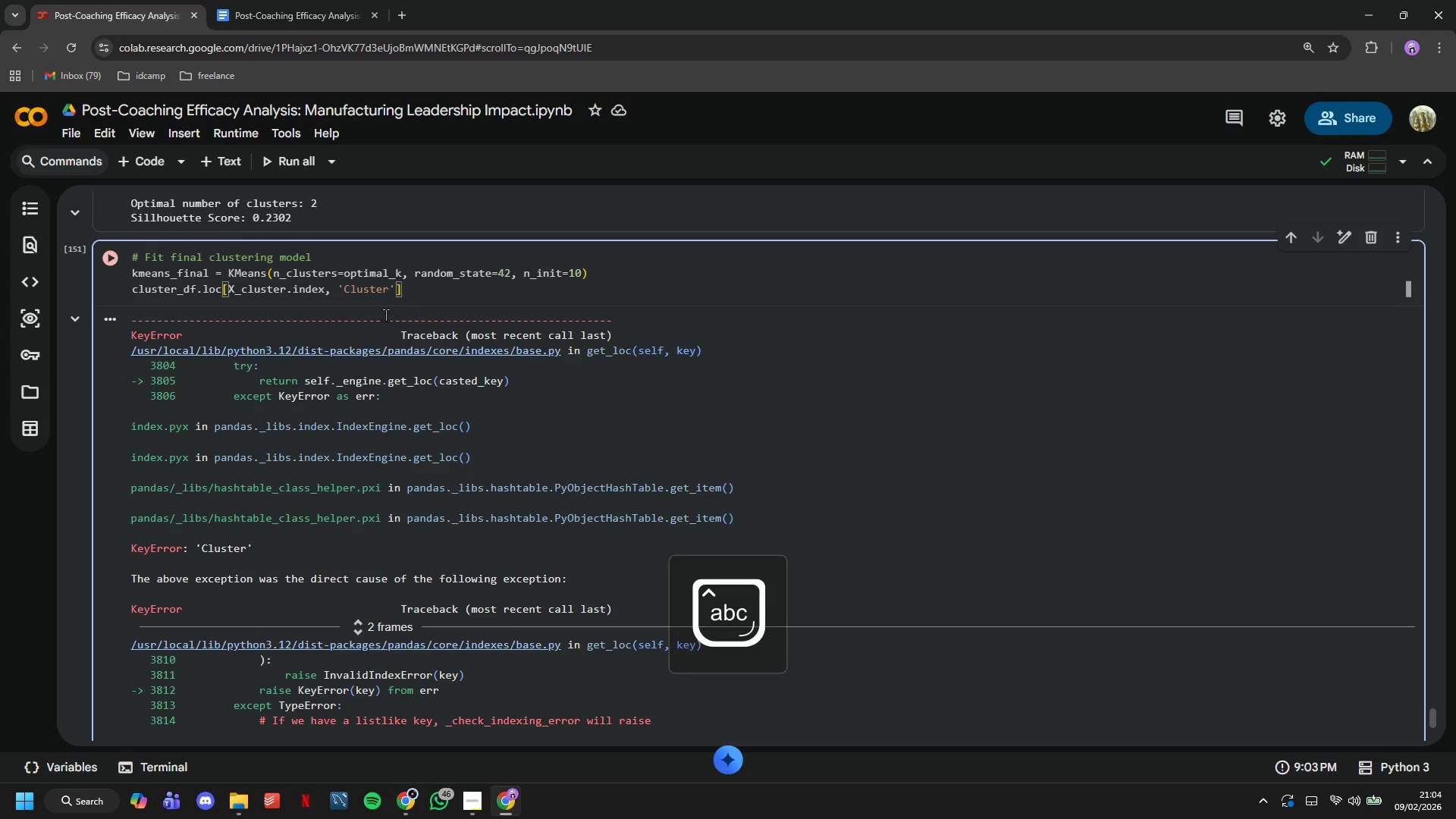 
type( = kmeans_final.fit_predict(X_scaled)
 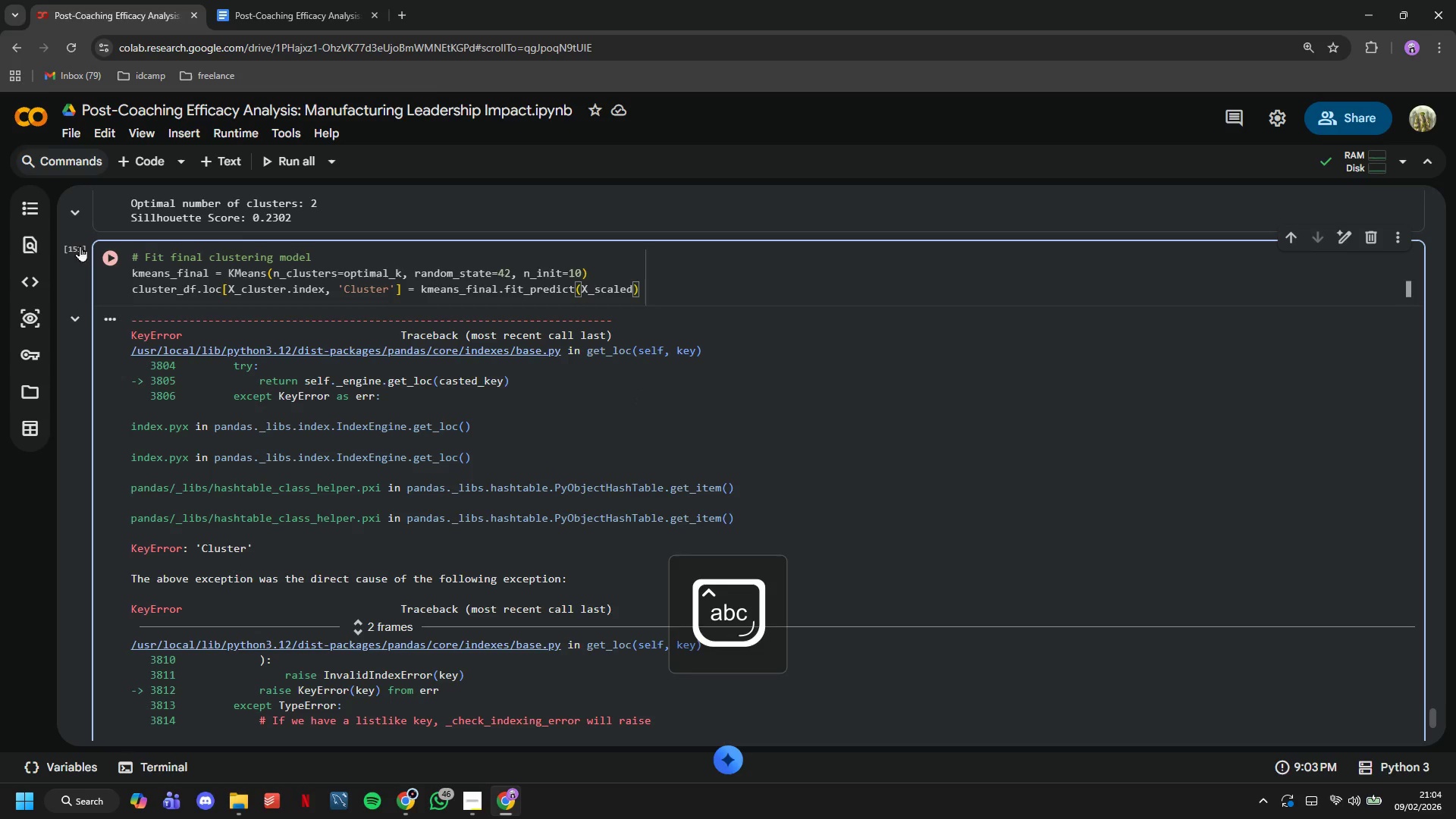 
left_click([688, 338])
 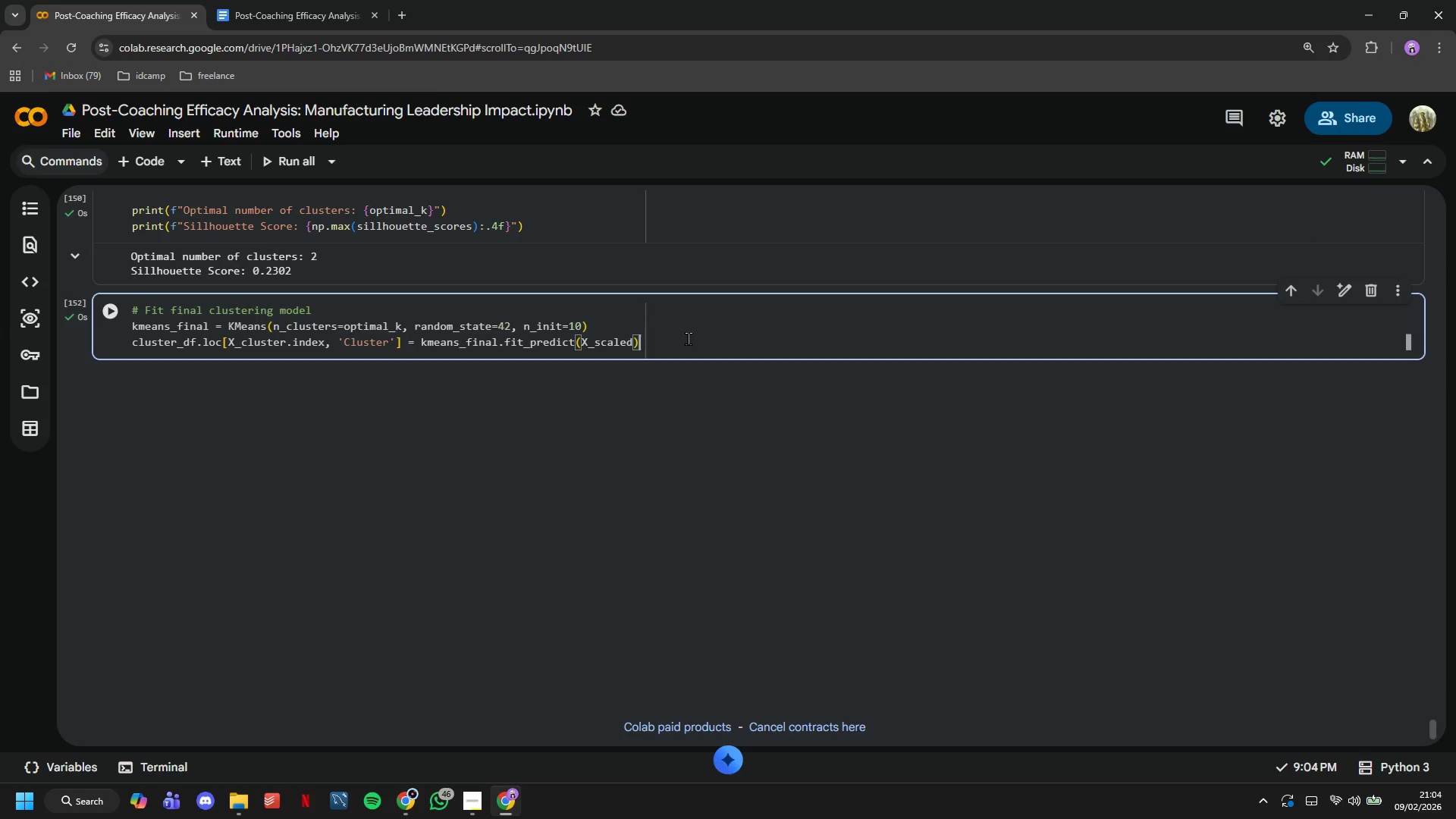 
key(Enter)
 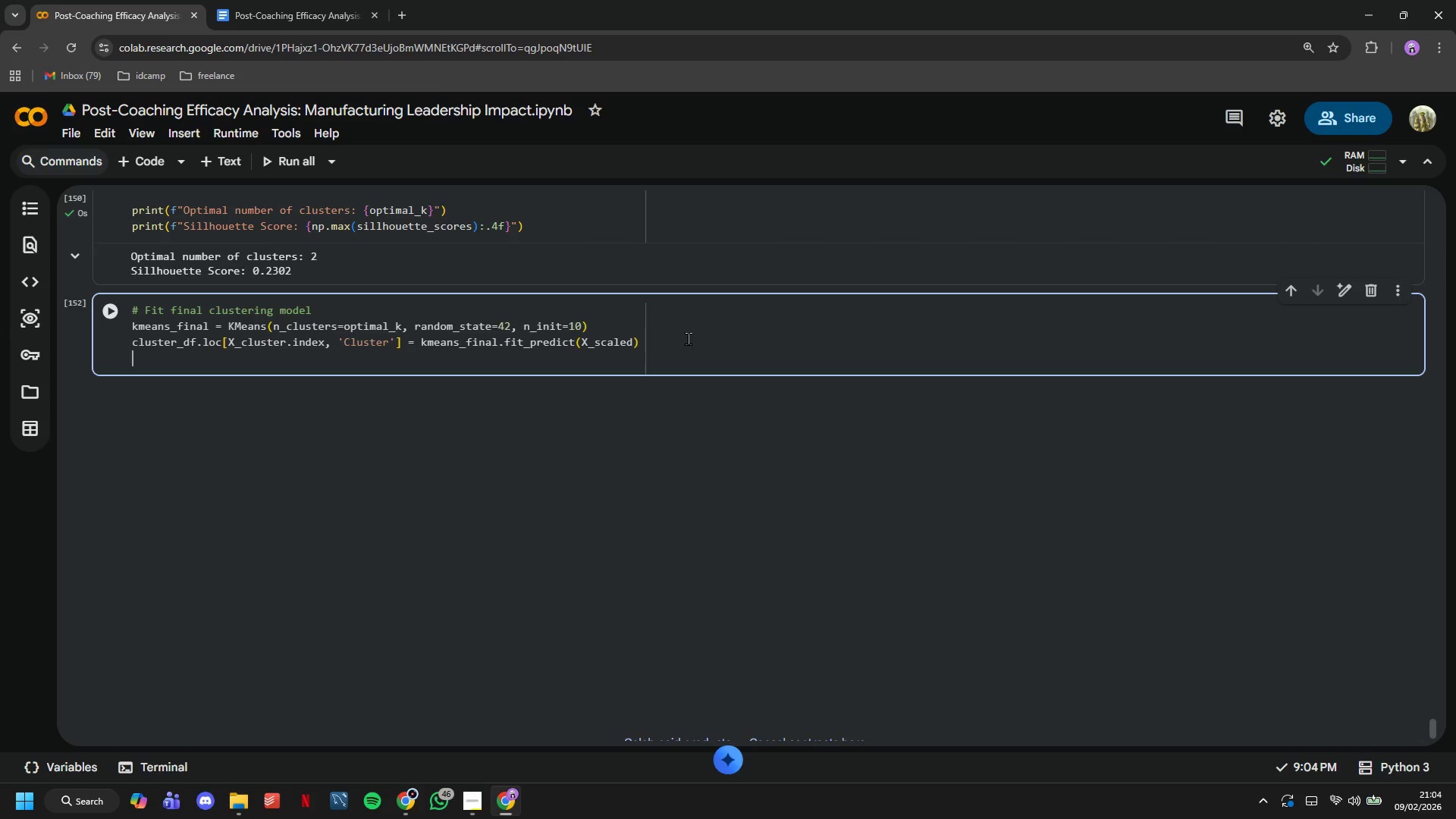 
key(Enter)
 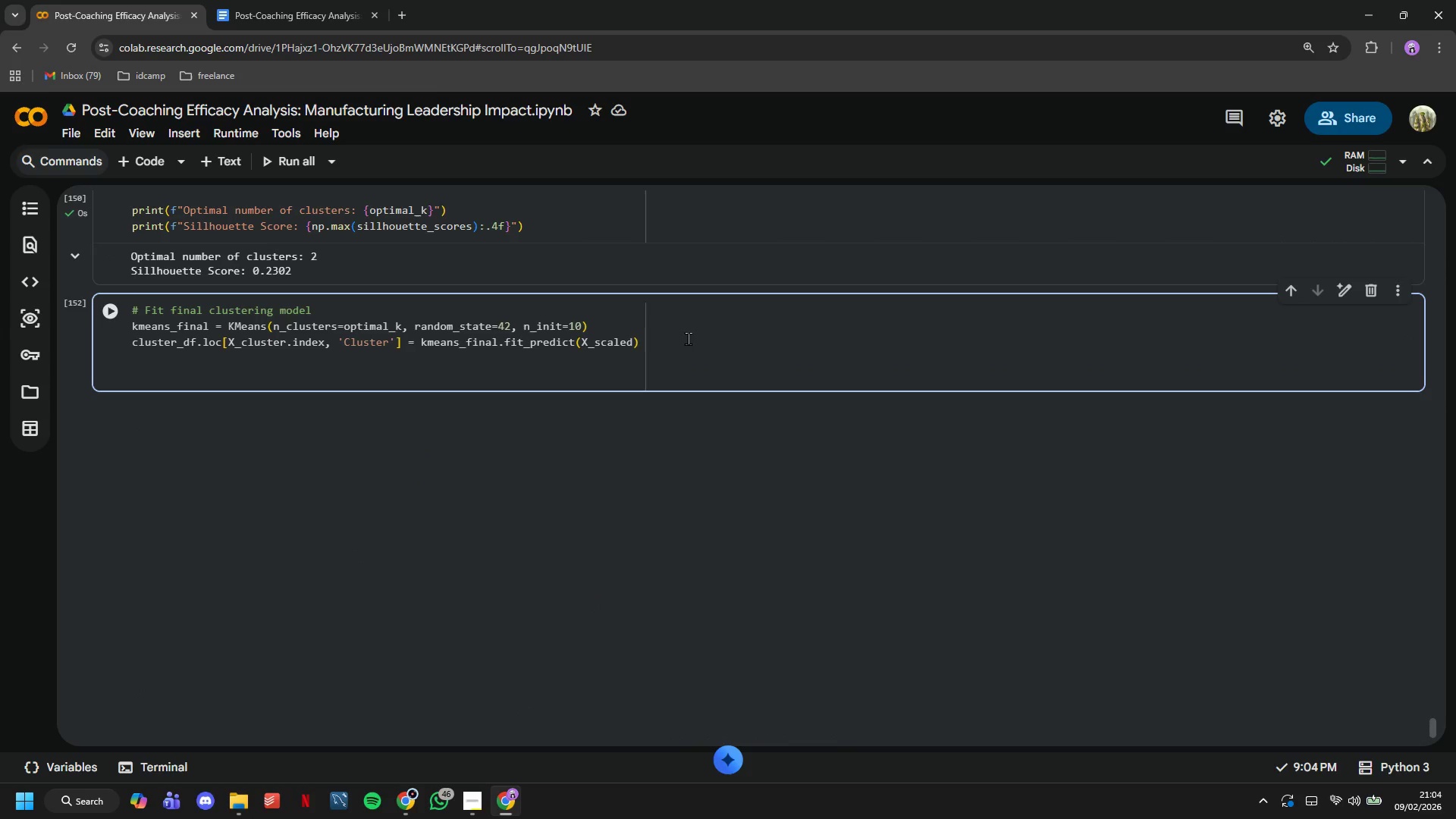 
type(print("Cluster Distribution: )
 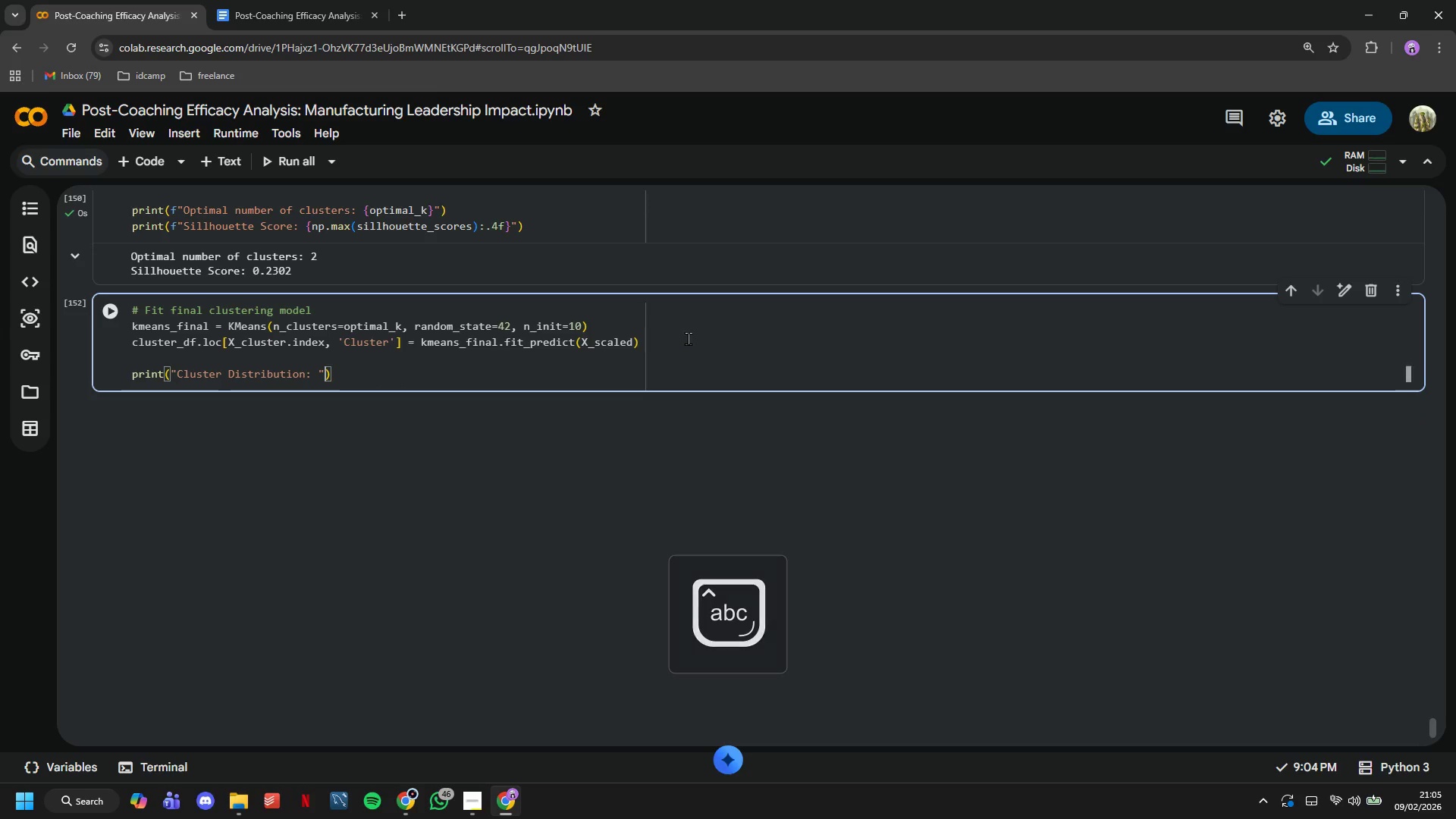 
 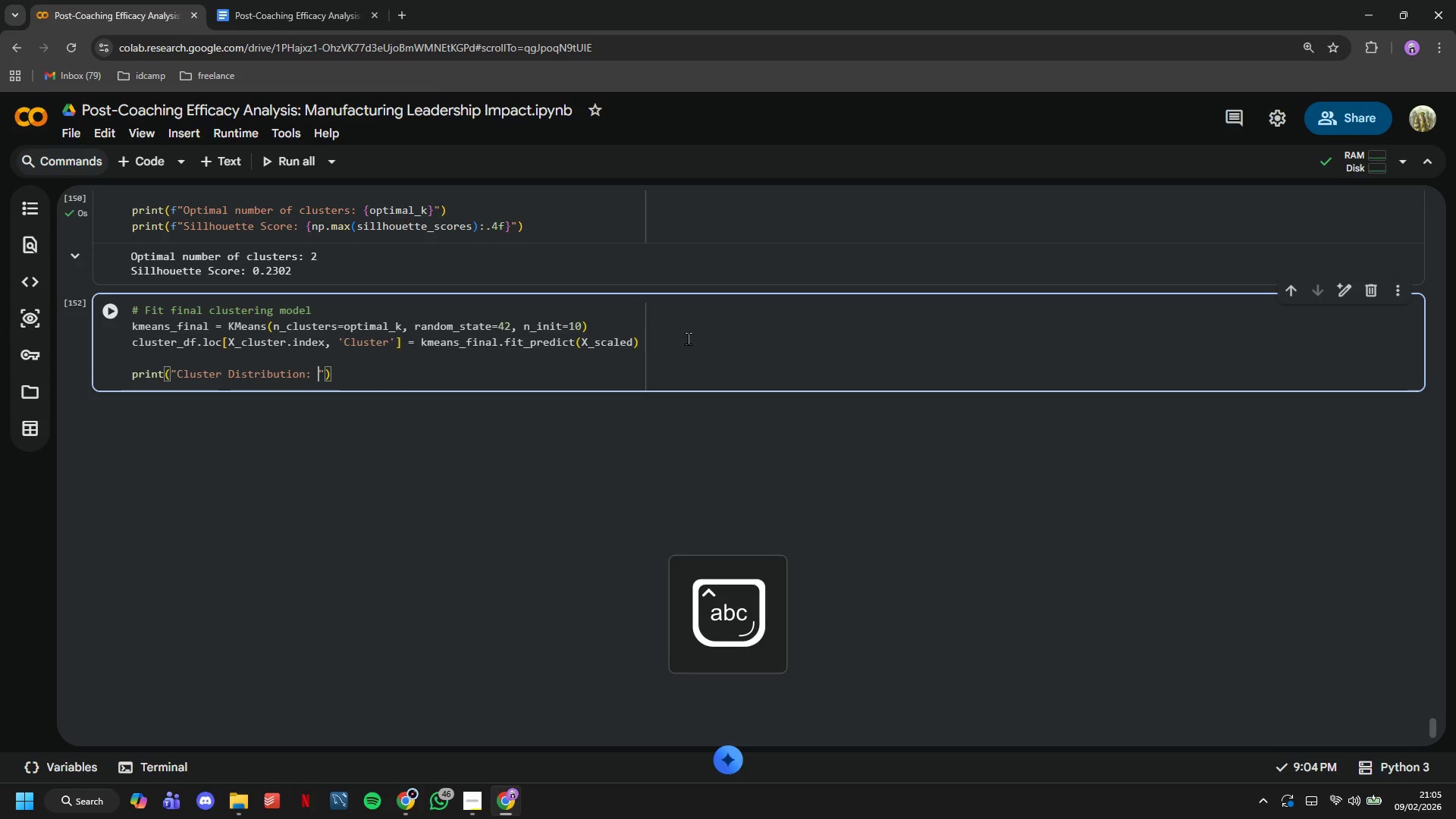 
key(ArrowRight)
 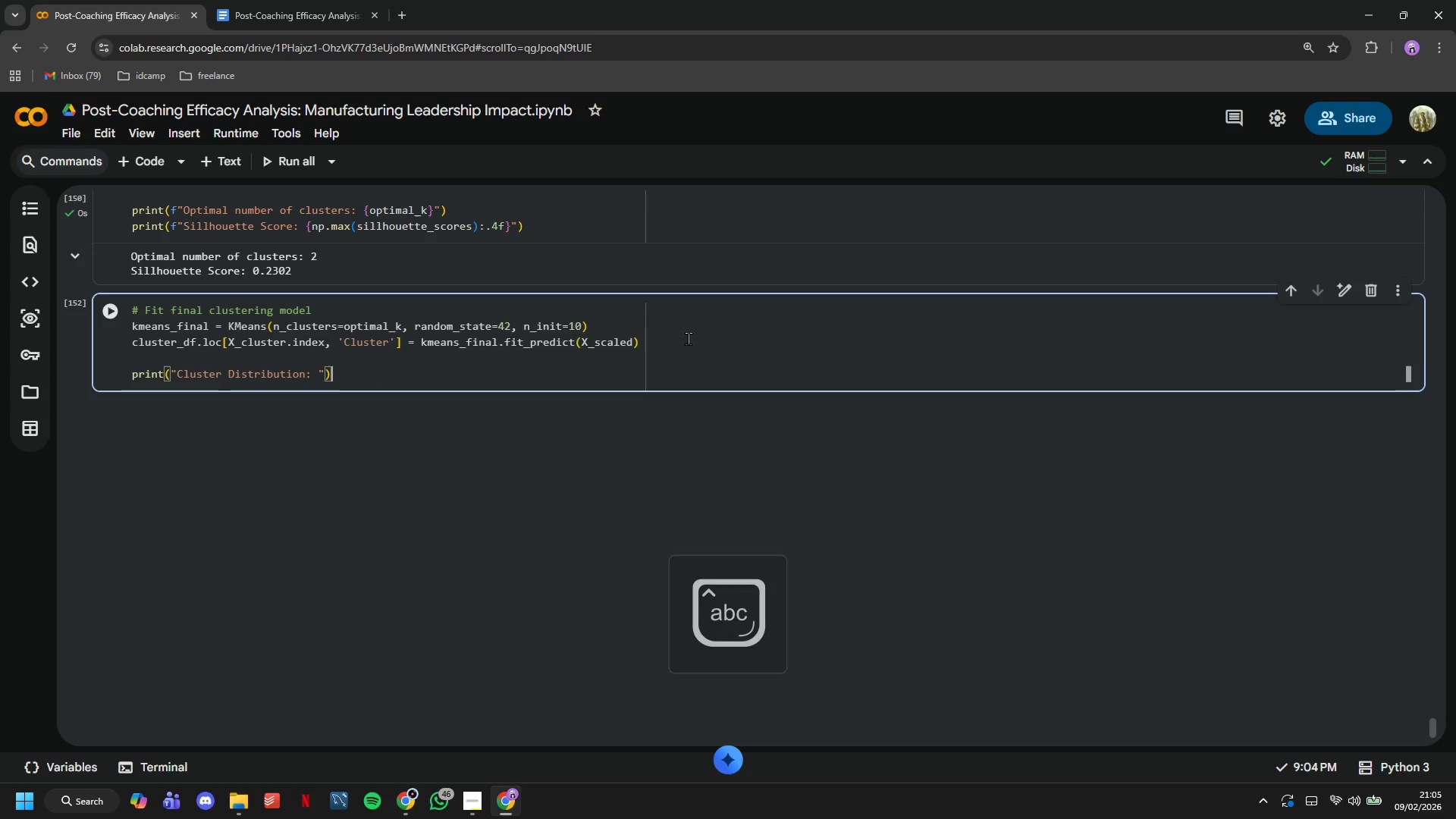 
key(ArrowRight)
 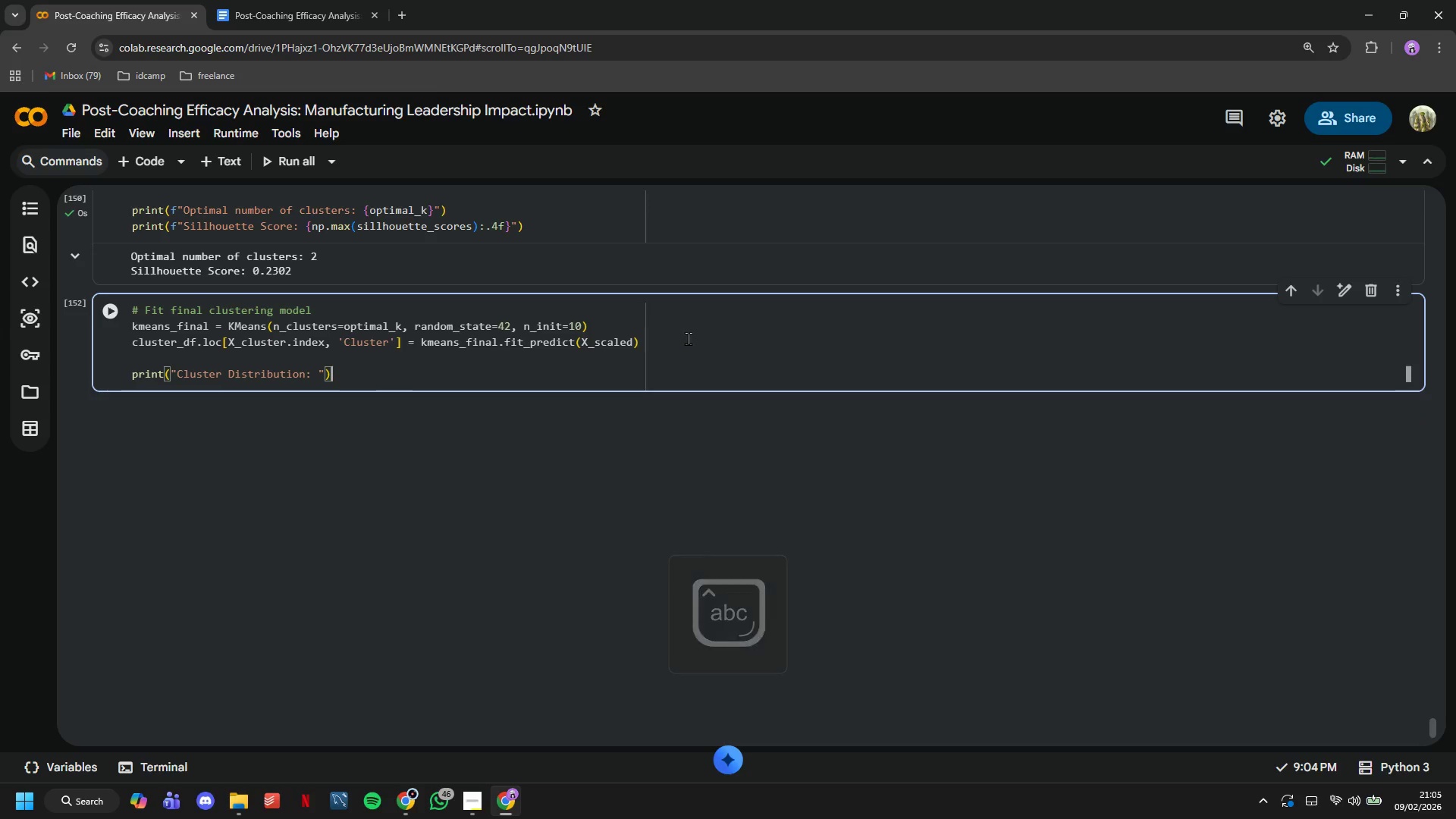 
key(Enter)
 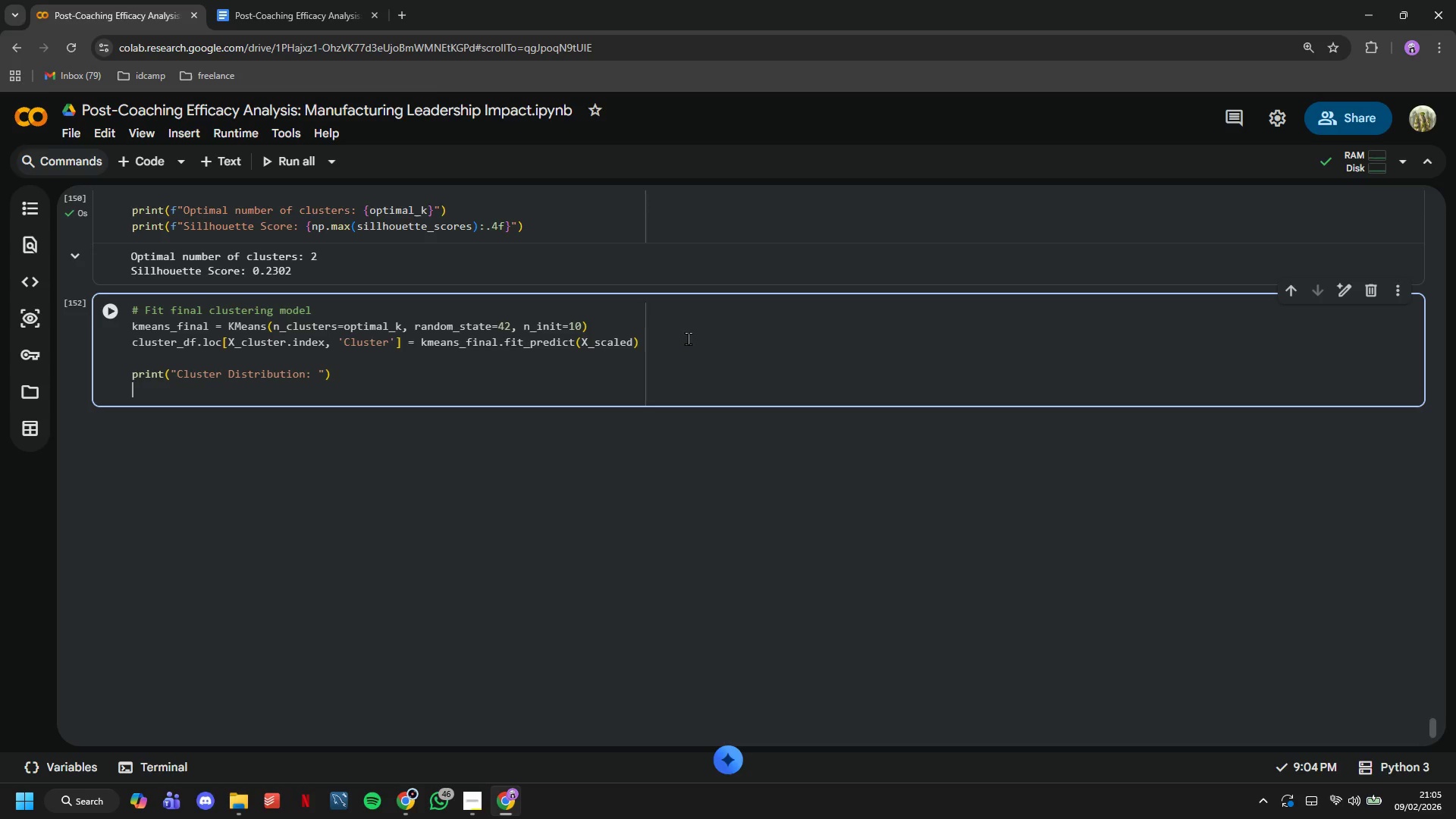 
type(print(cluster_df['Cluster)
 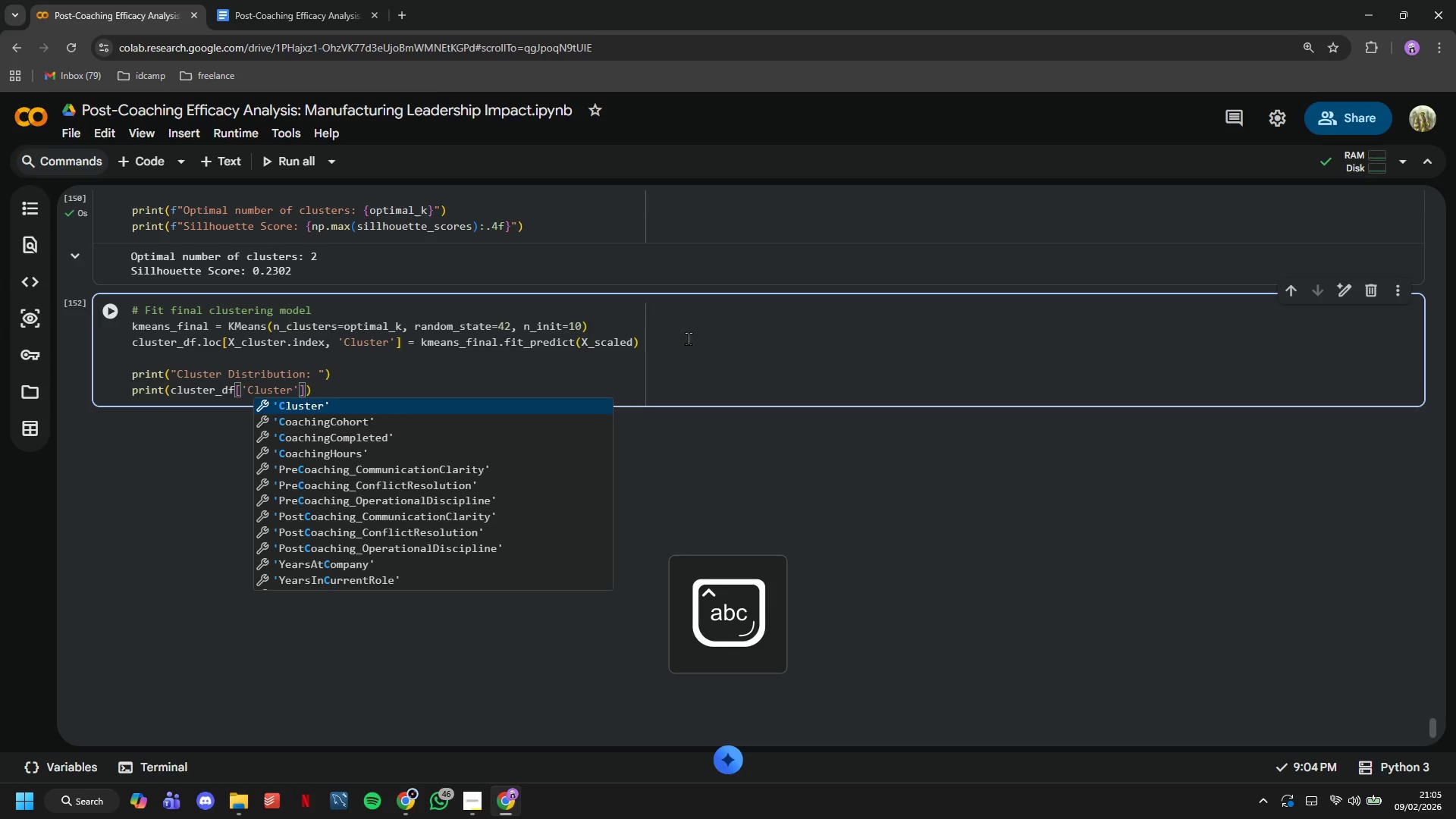 
wait(5.34)
 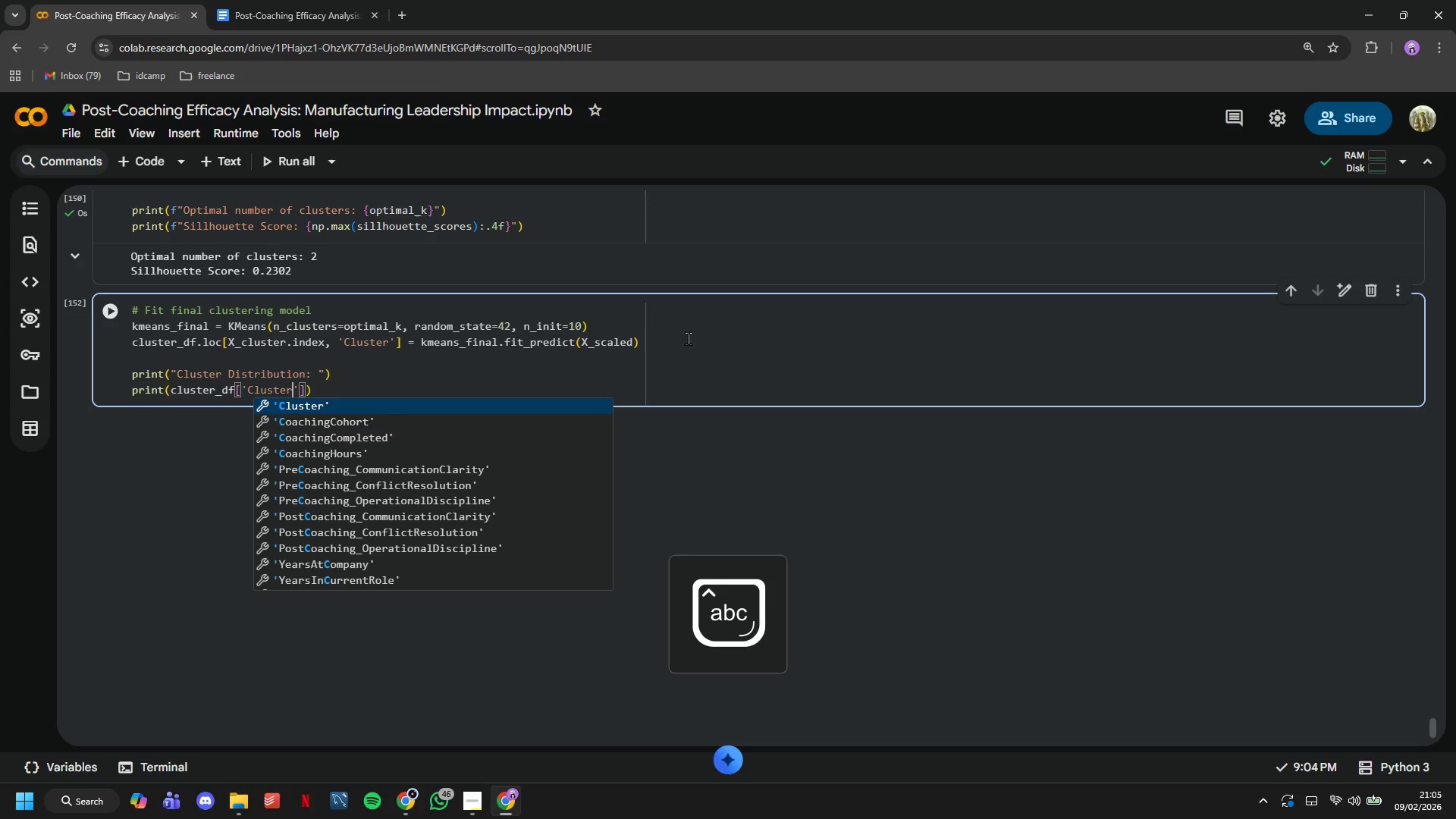 
key(ArrowRight)
 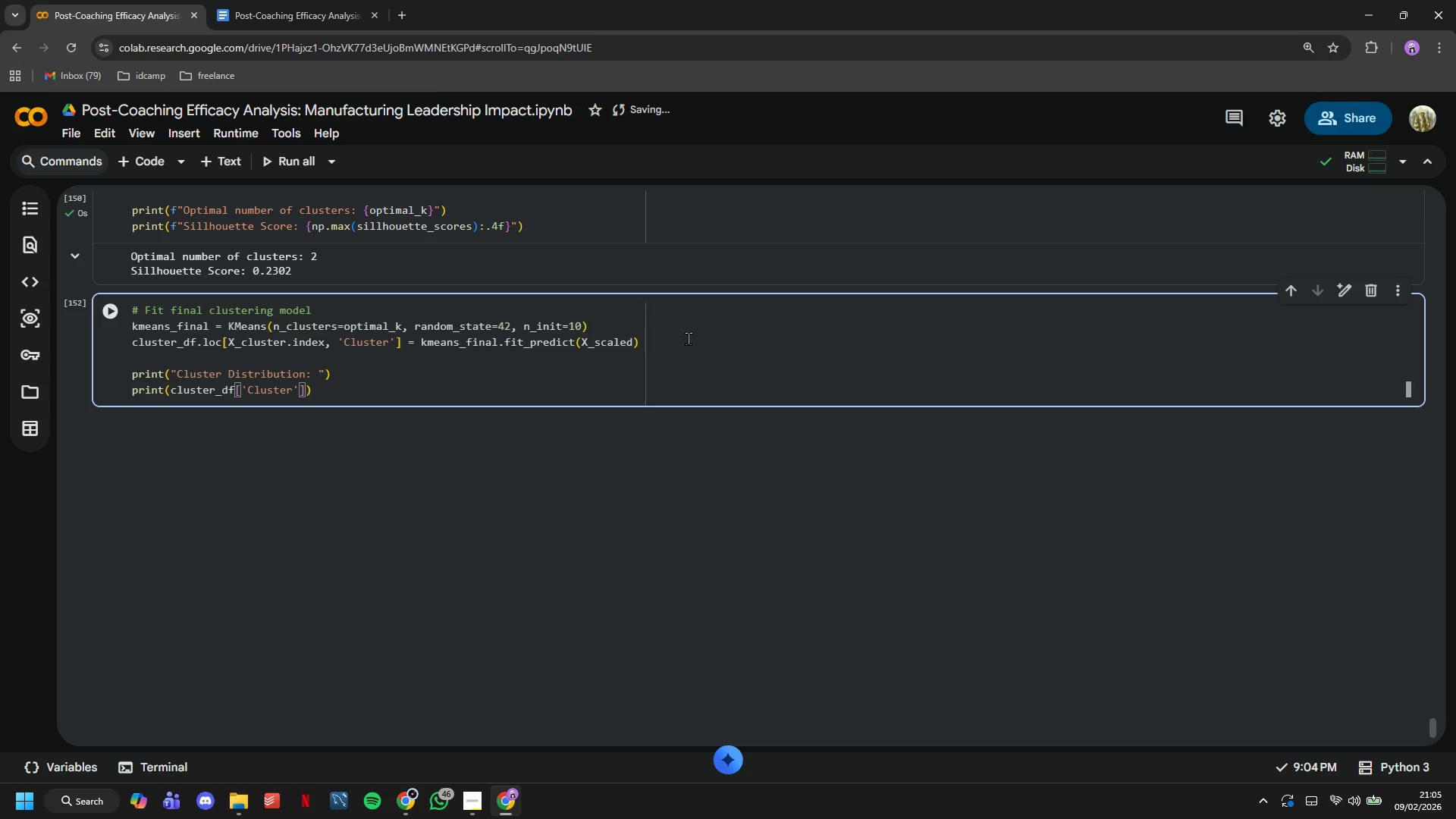 
key(ArrowRight)
 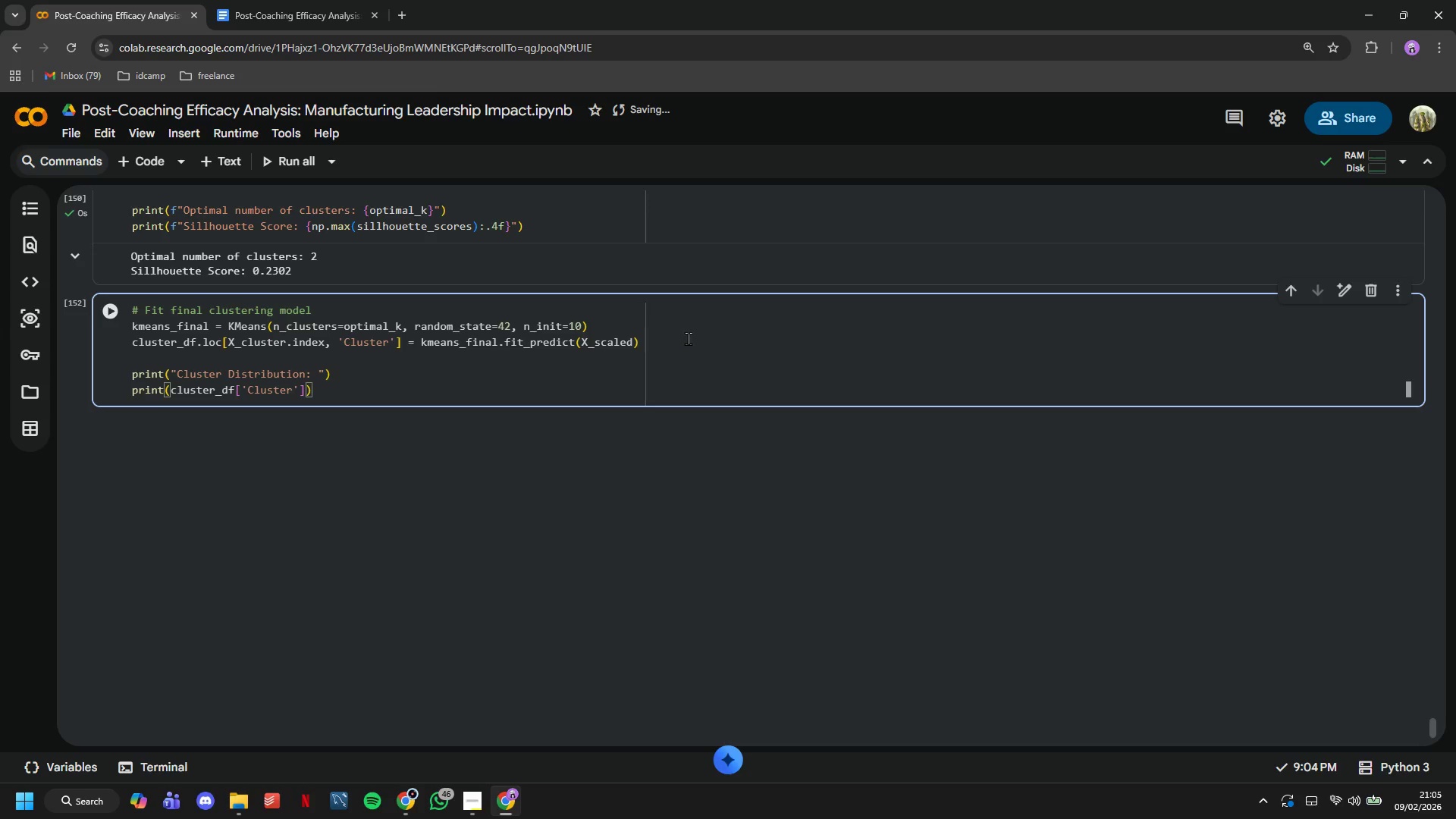 
type(.value_counts()
 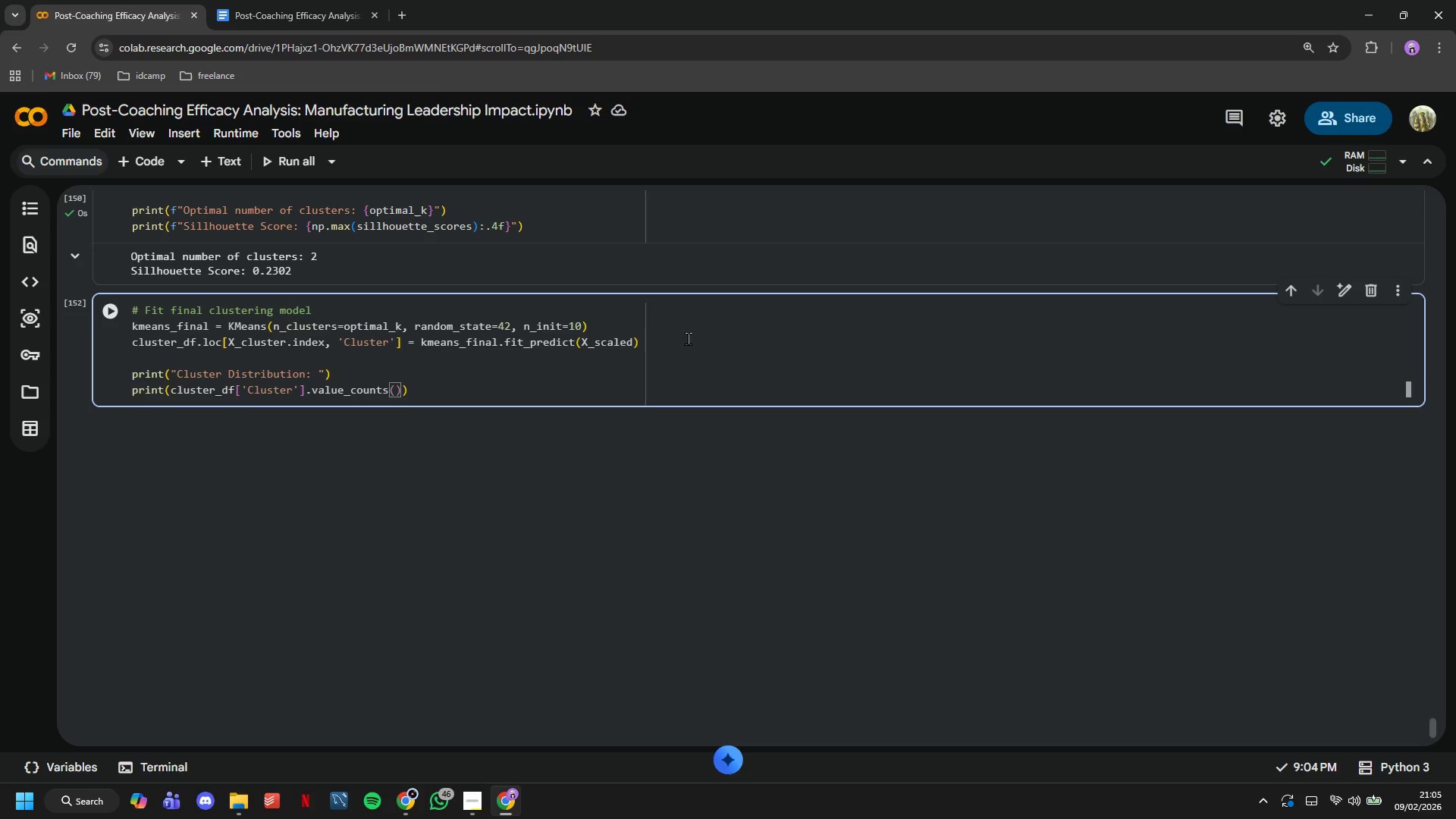 
key(ArrowRight)
 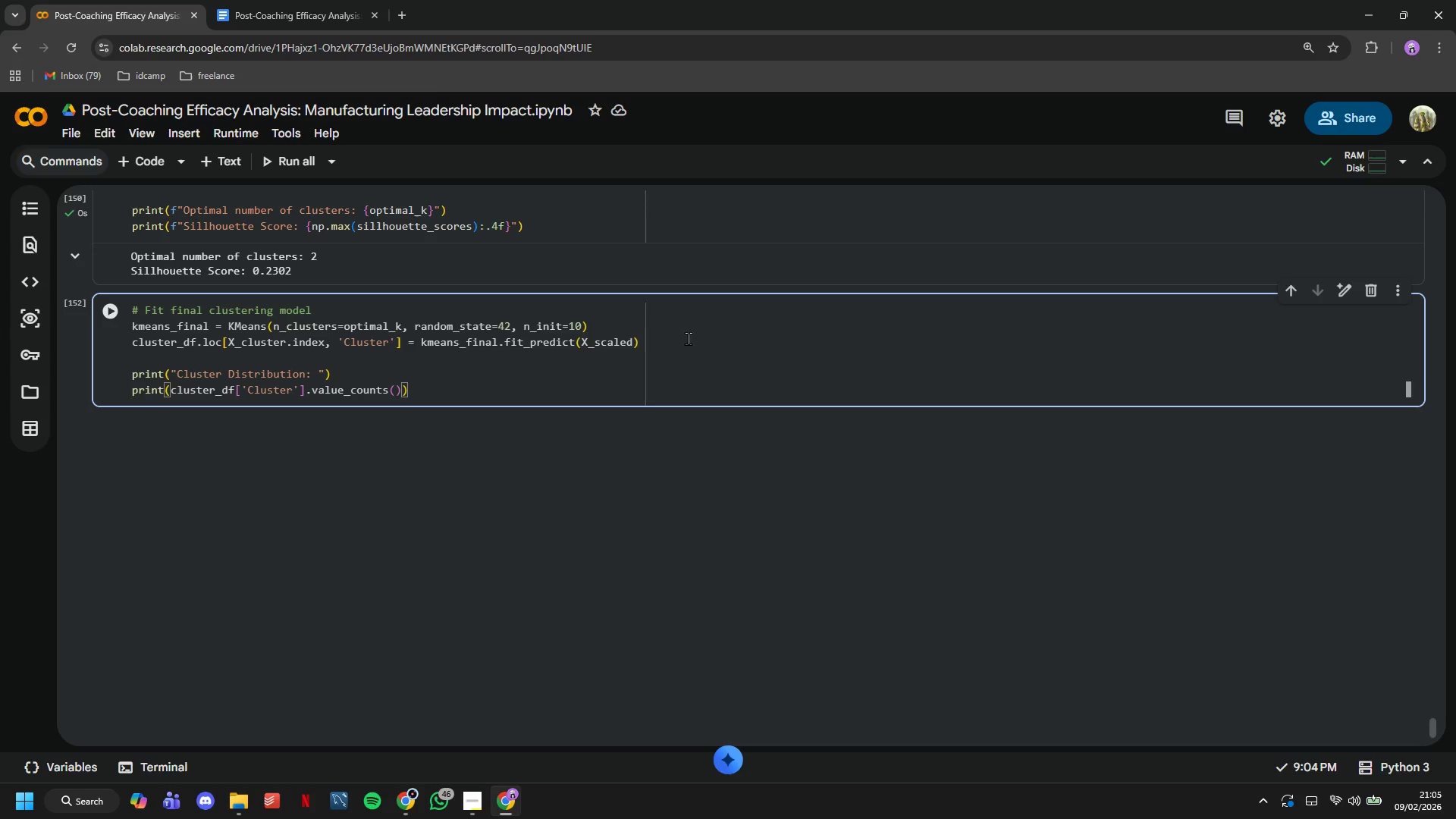 
type(.sort_index()
 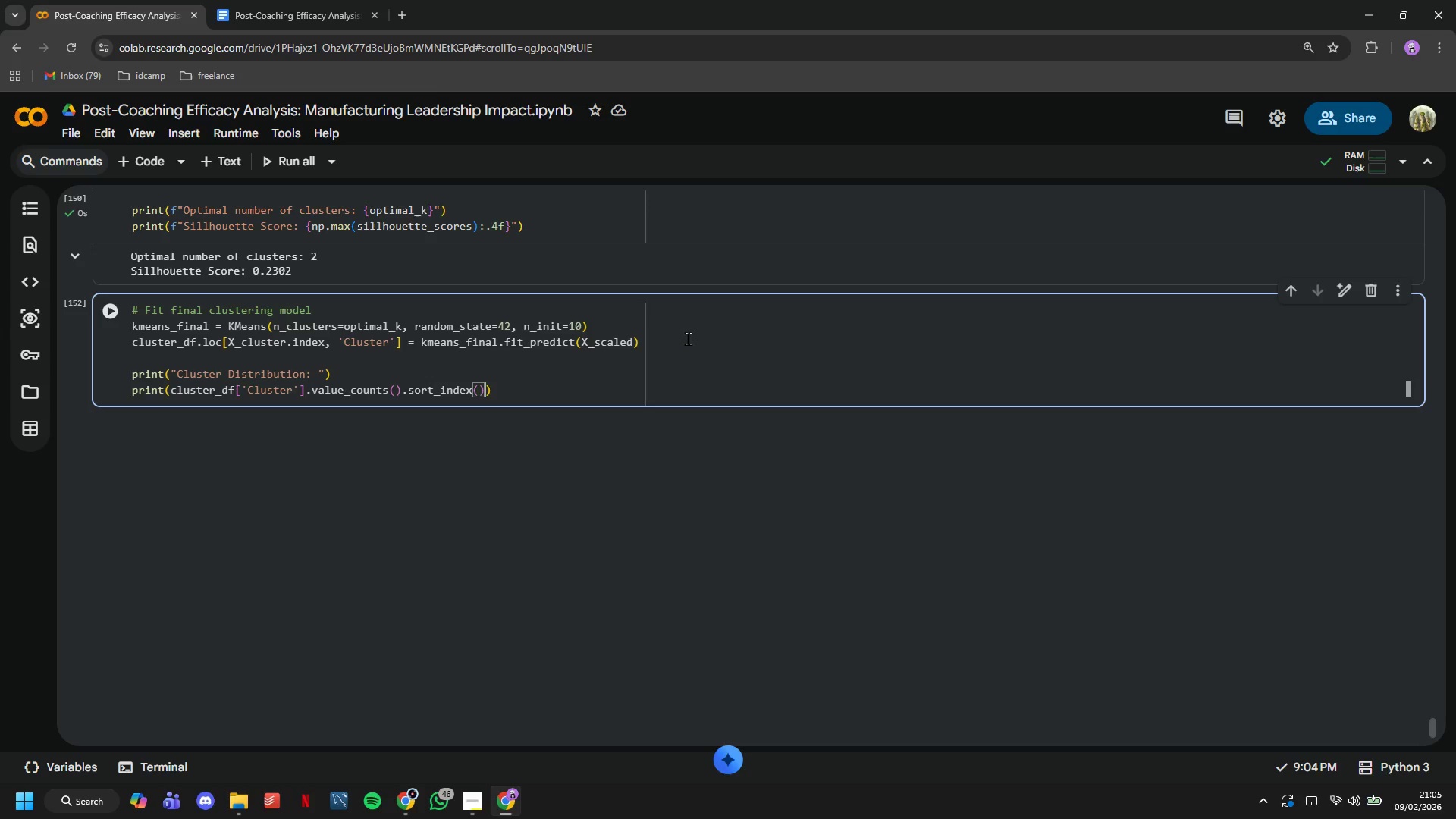 
 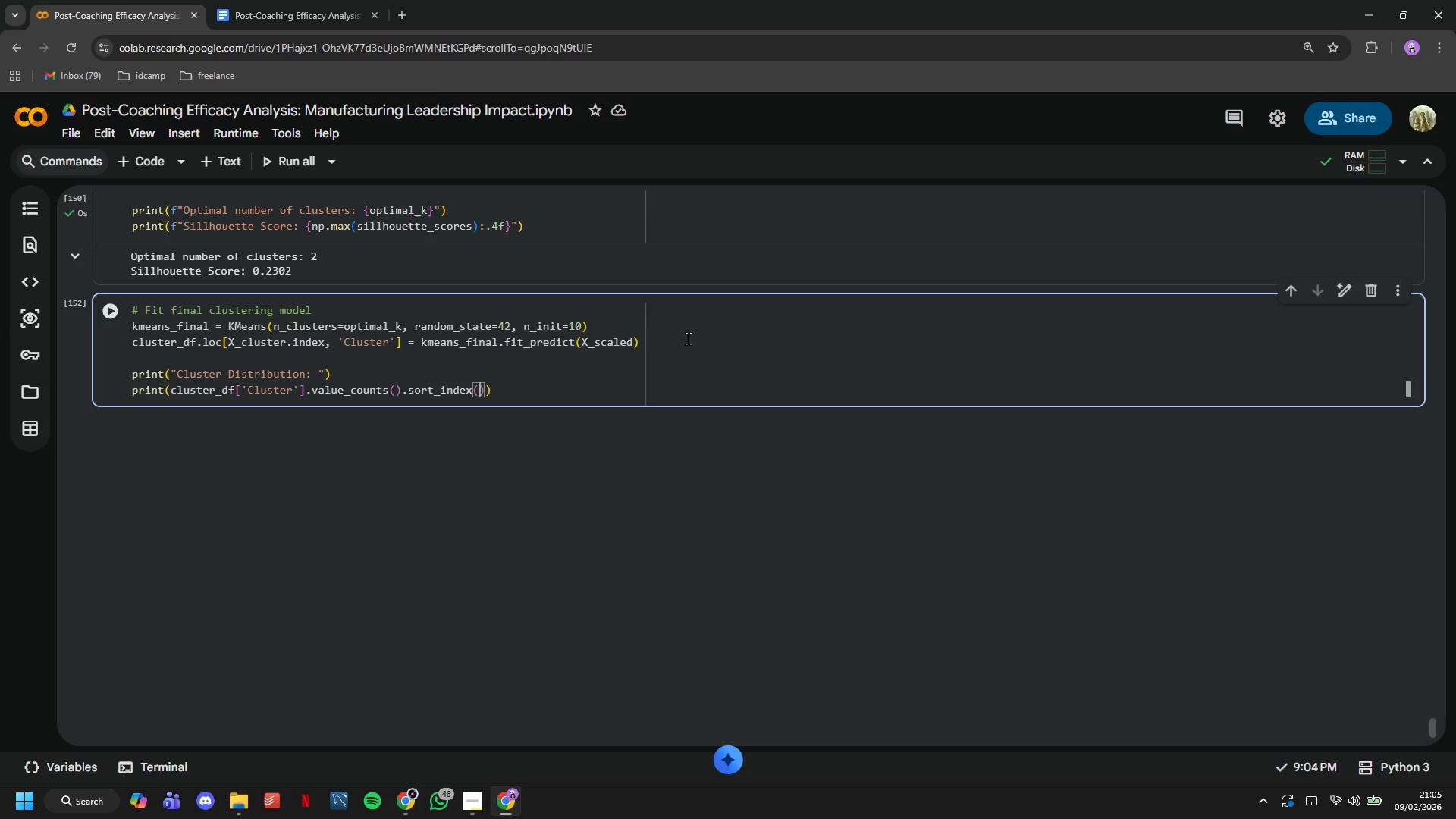 
key(ArrowRight)
 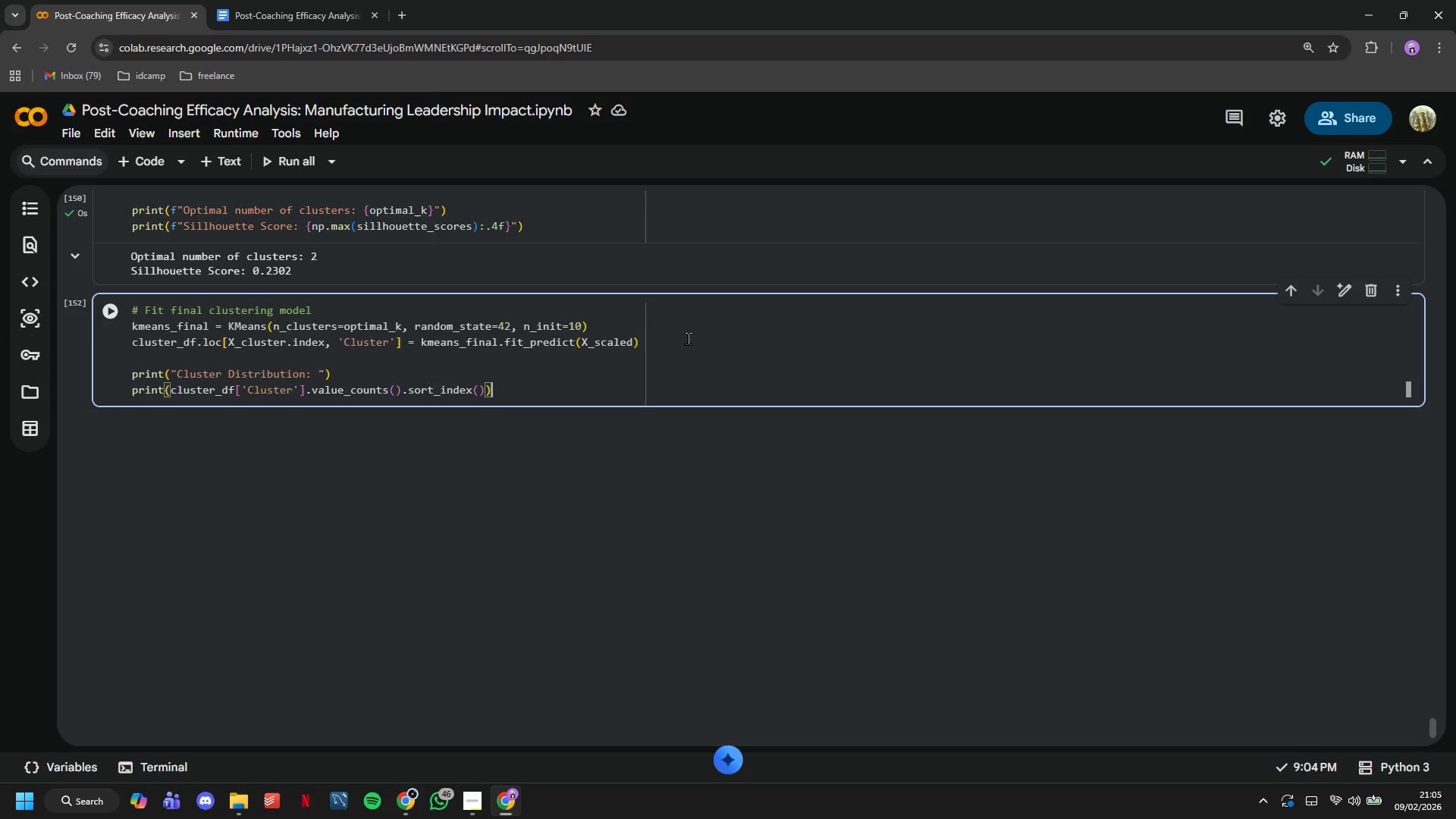 
key(ArrowRight)
 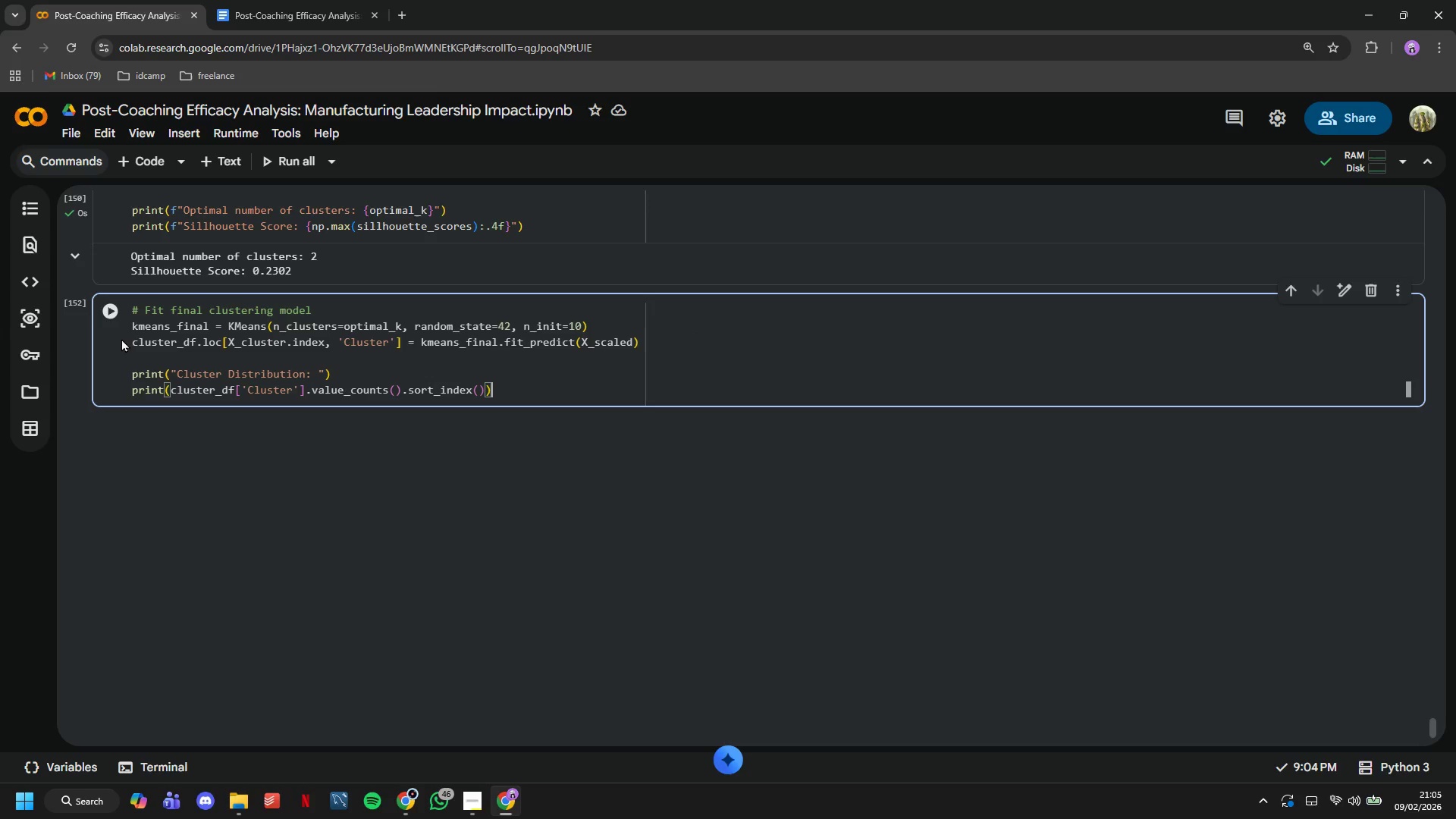 
left_click([108, 321])
 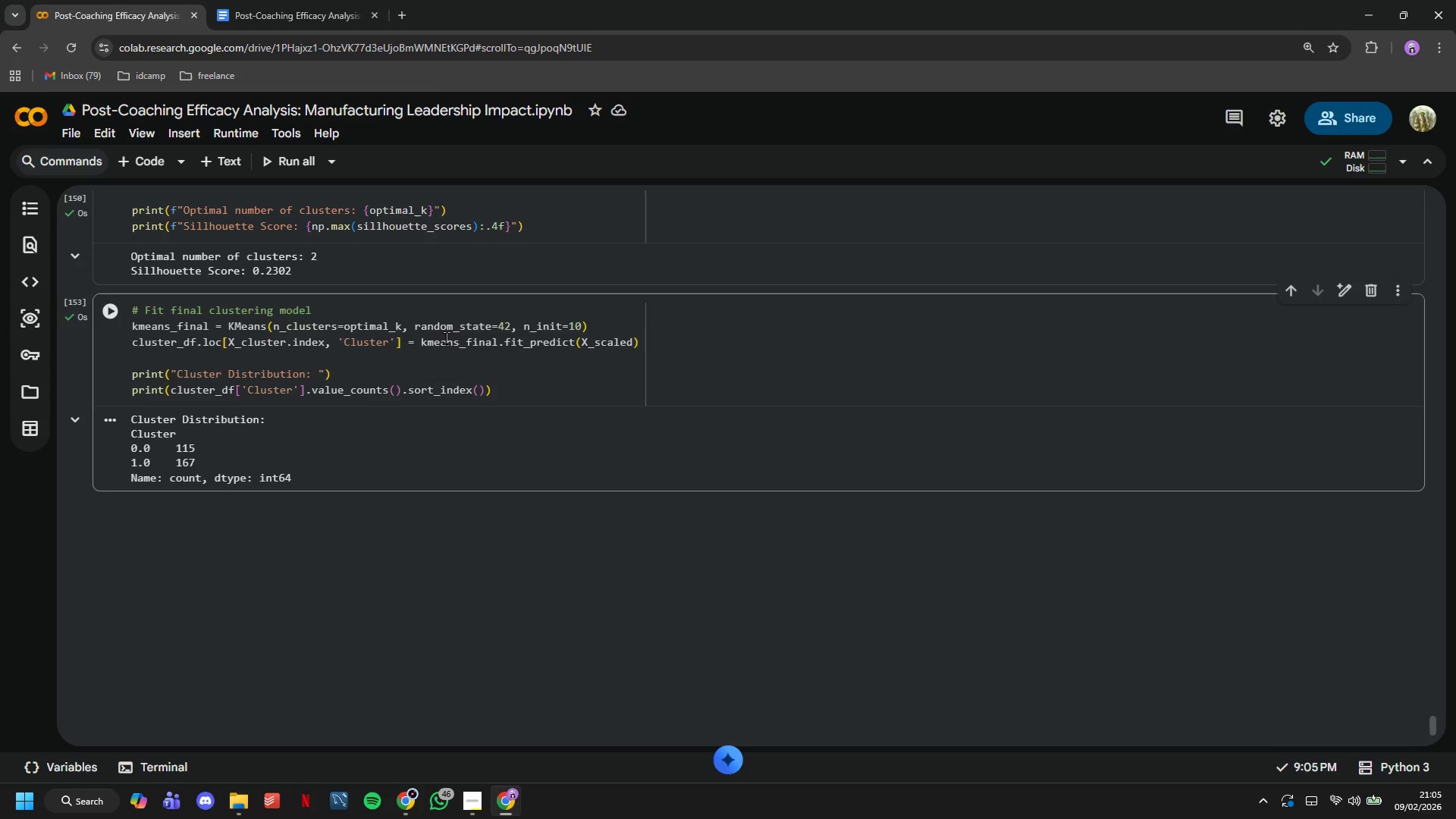 
scroll: coordinate [447, 337], scroll_direction: down, amount: 1.0
 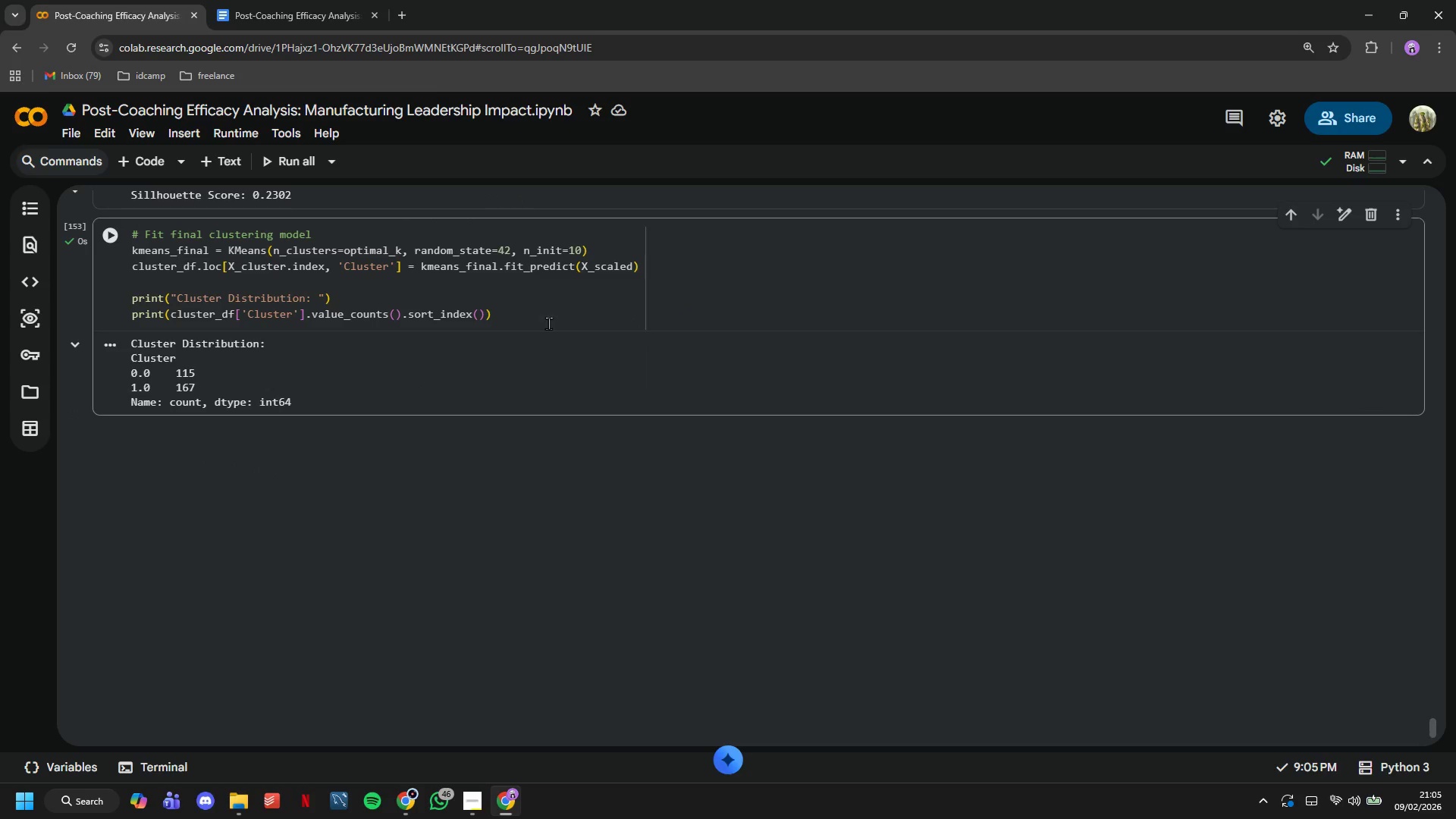 
left_click([607, 316])
 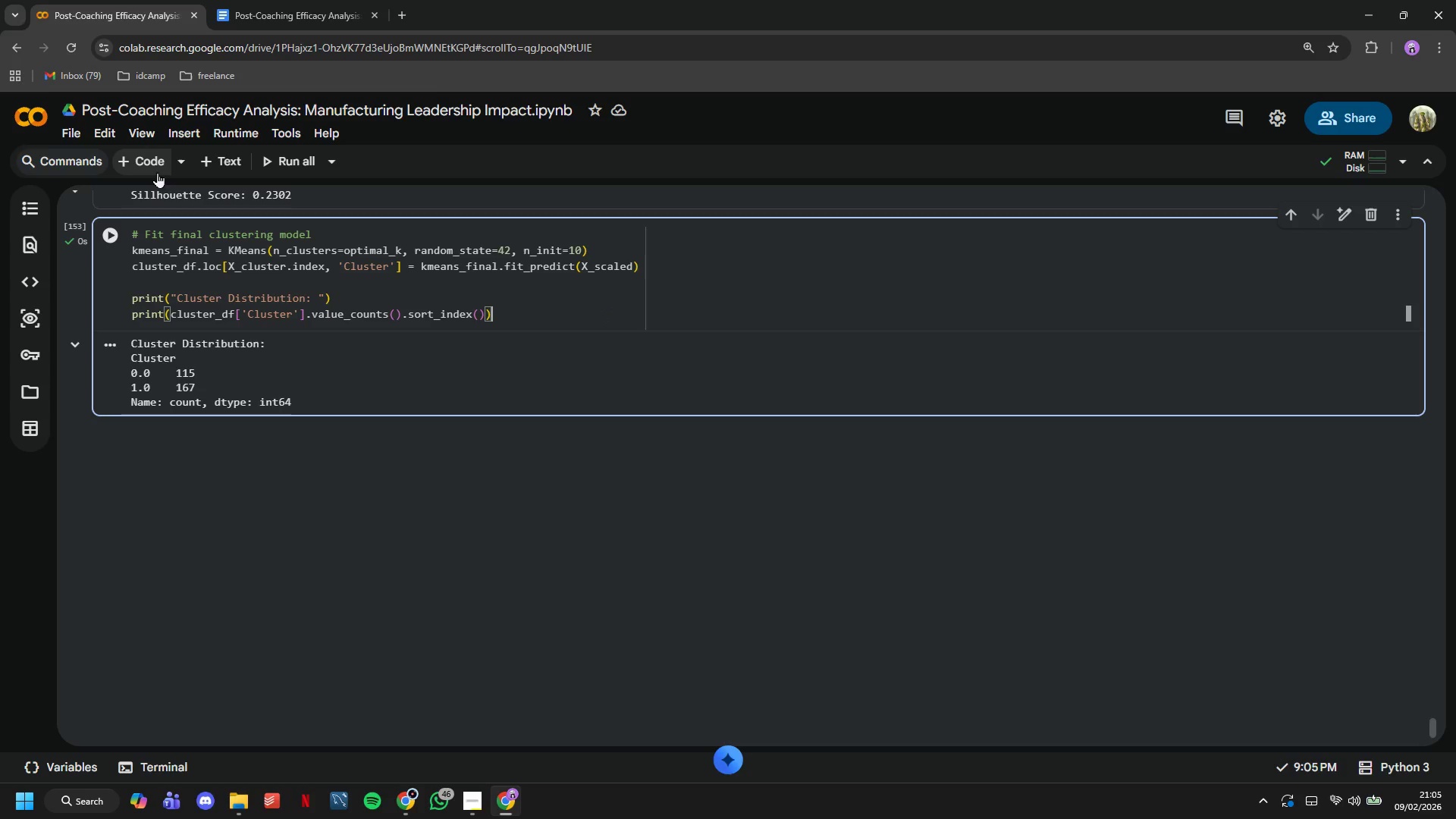 
wait(5.67)
 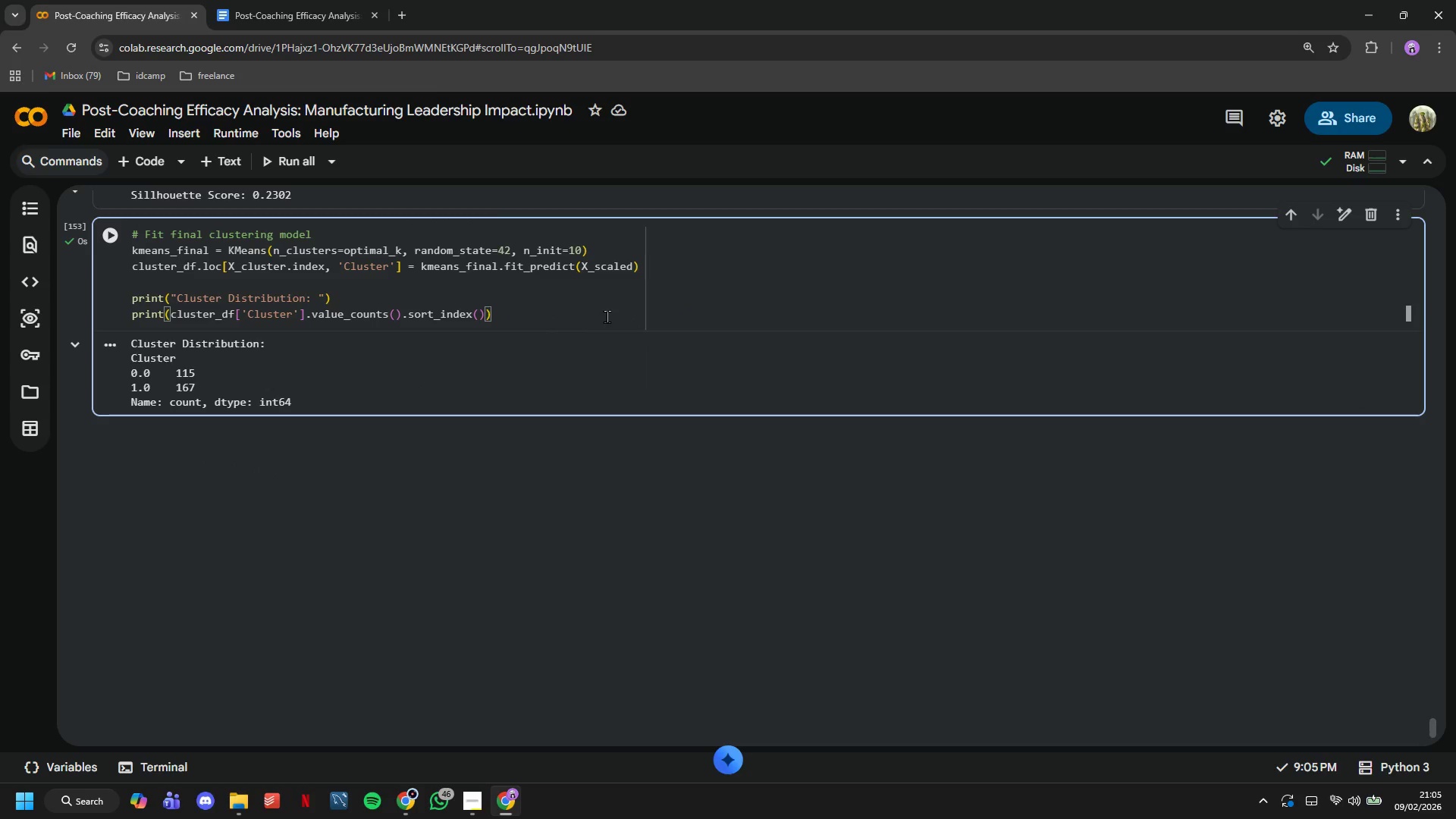 
type(# Analyze cluster characteristics)
 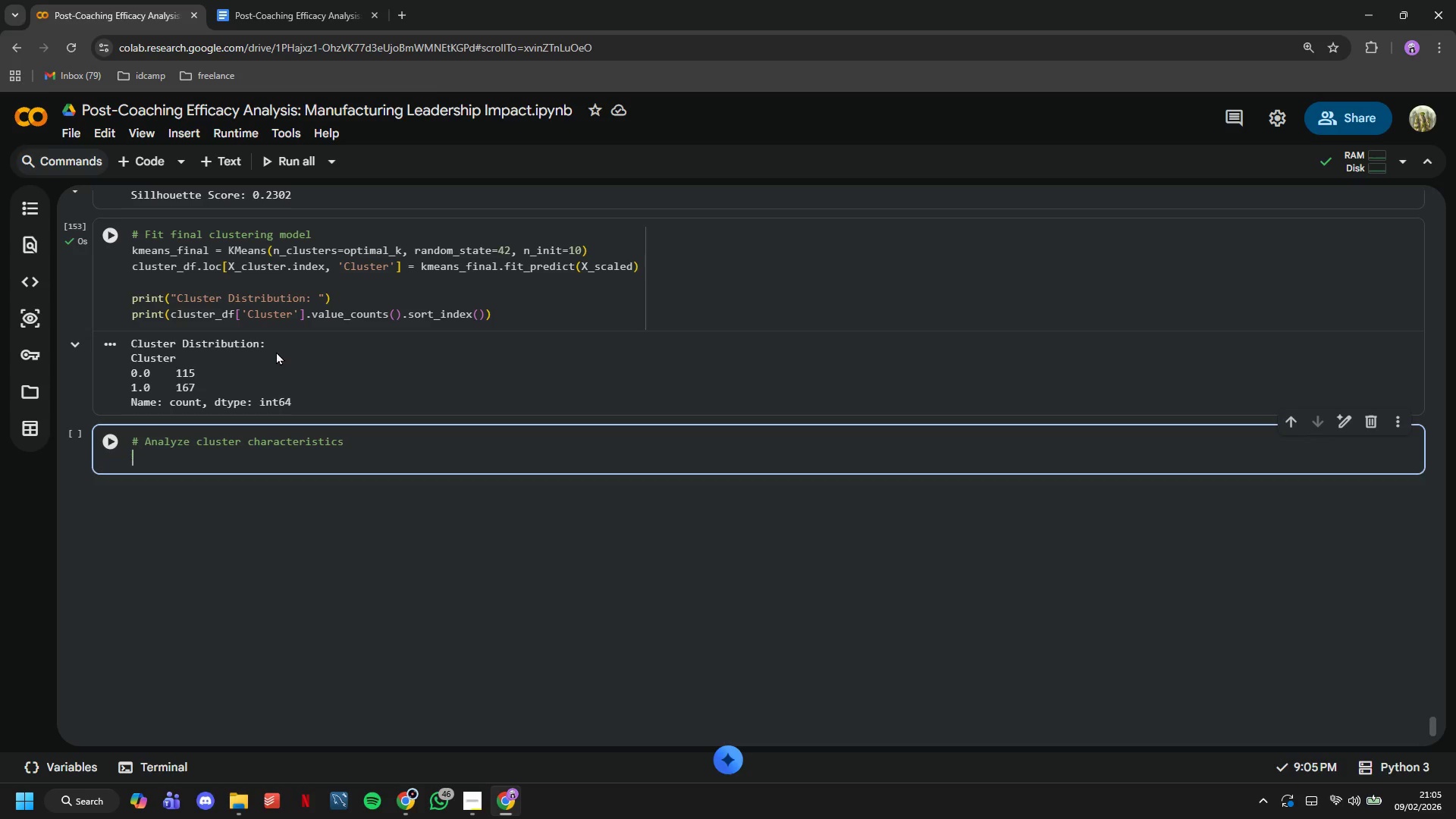 
key(Enter)
 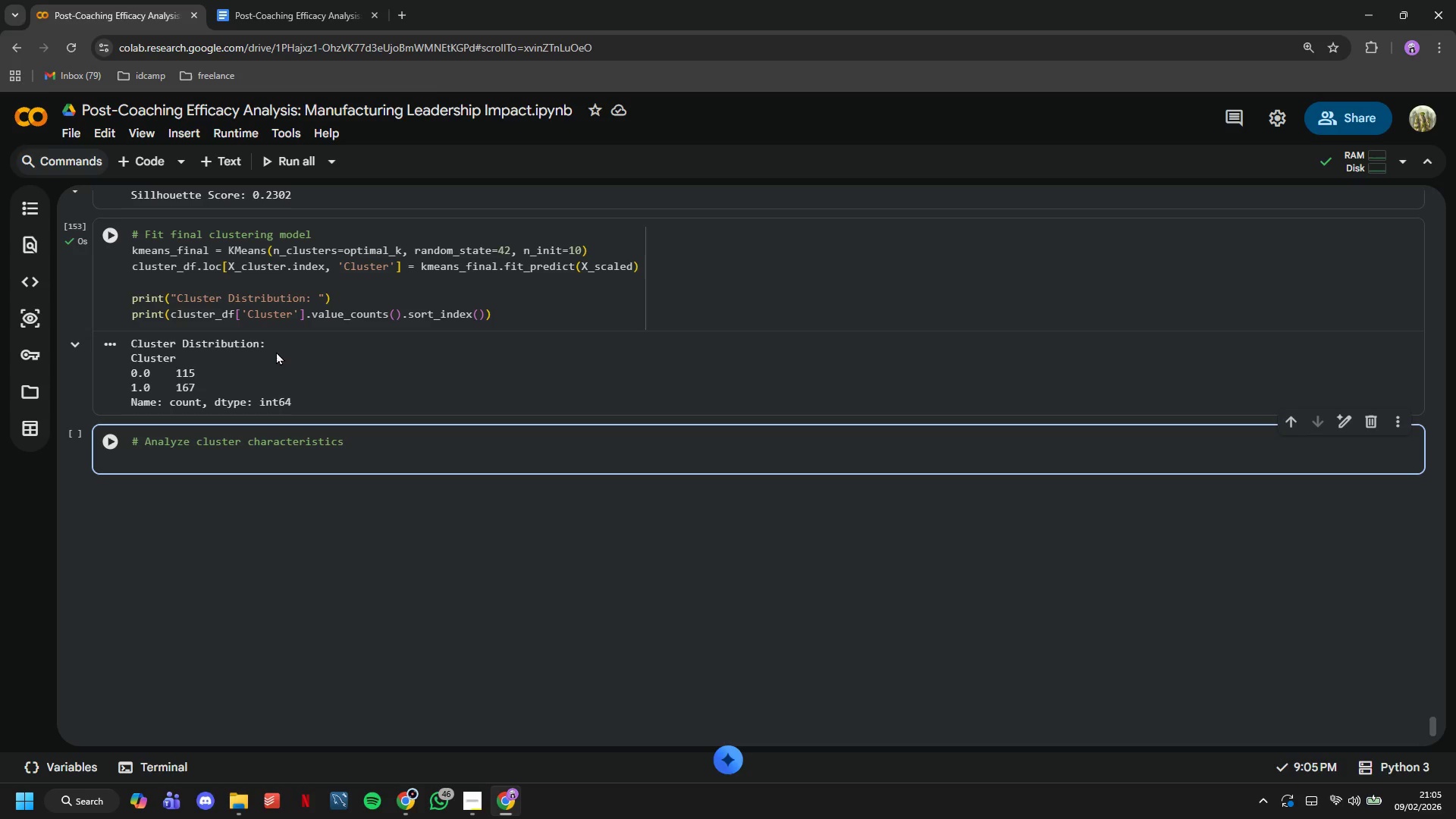 
wait(5.06)
 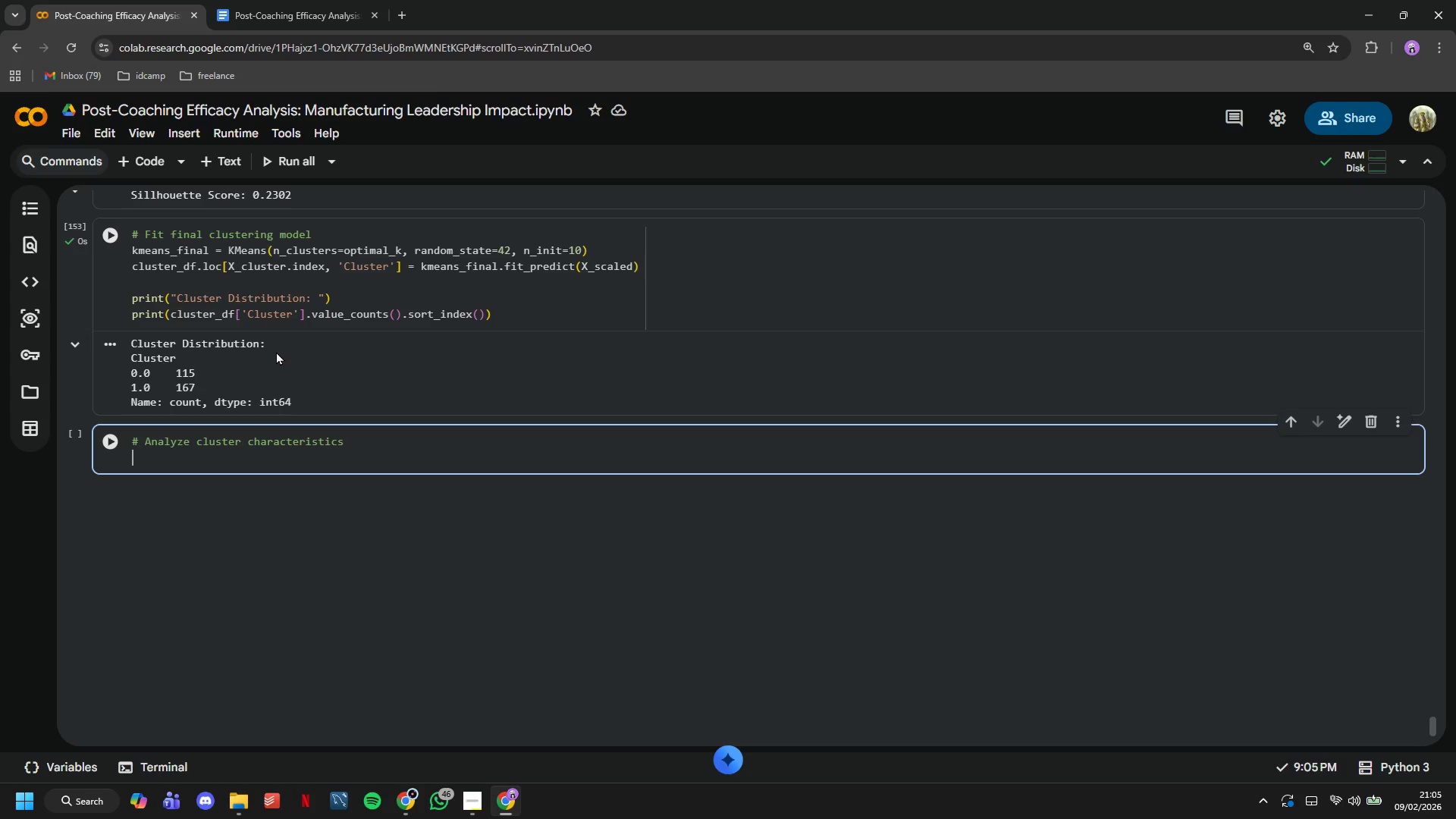 
type(print(f"Cluster Characteristics: )
 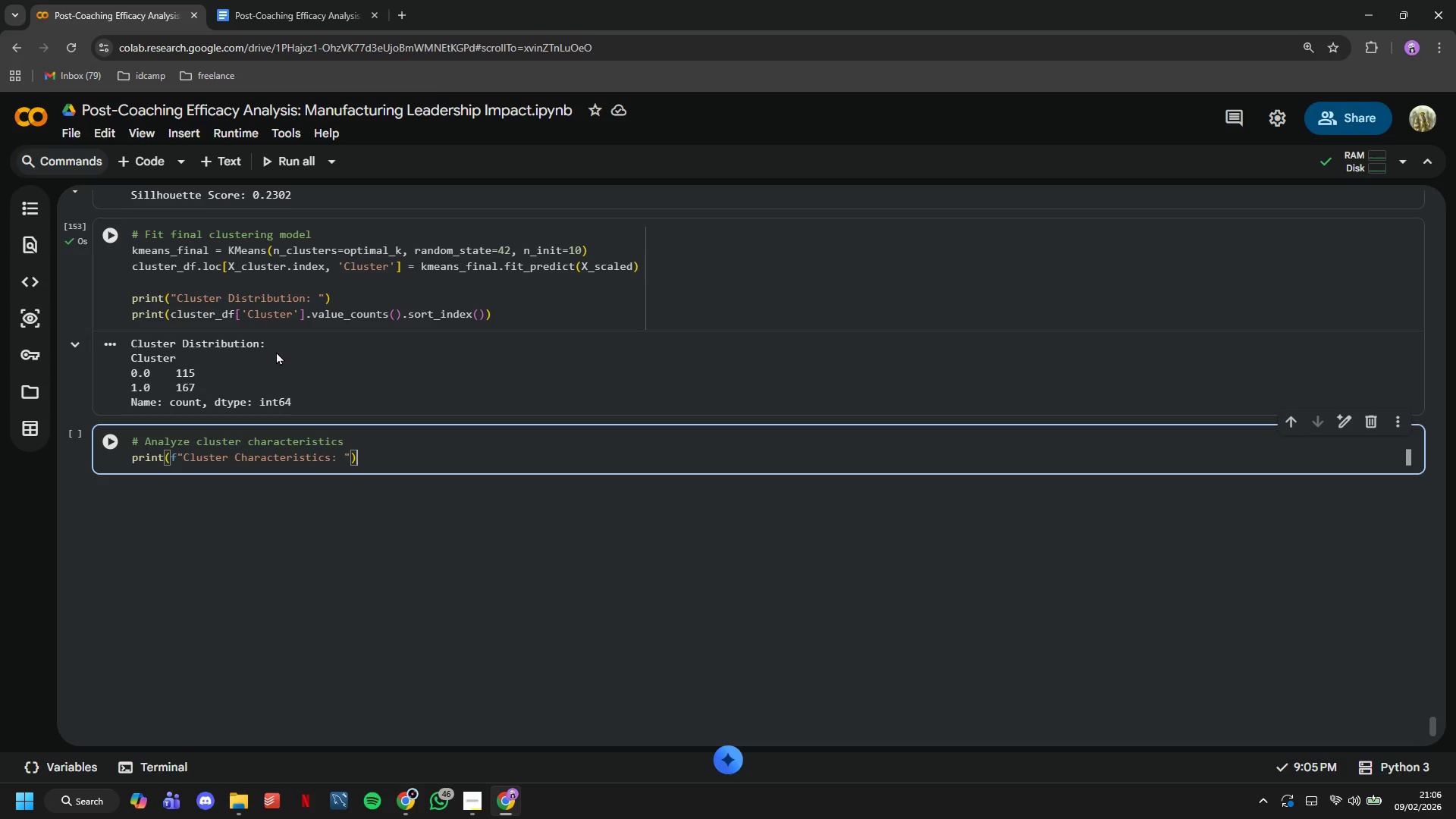 
 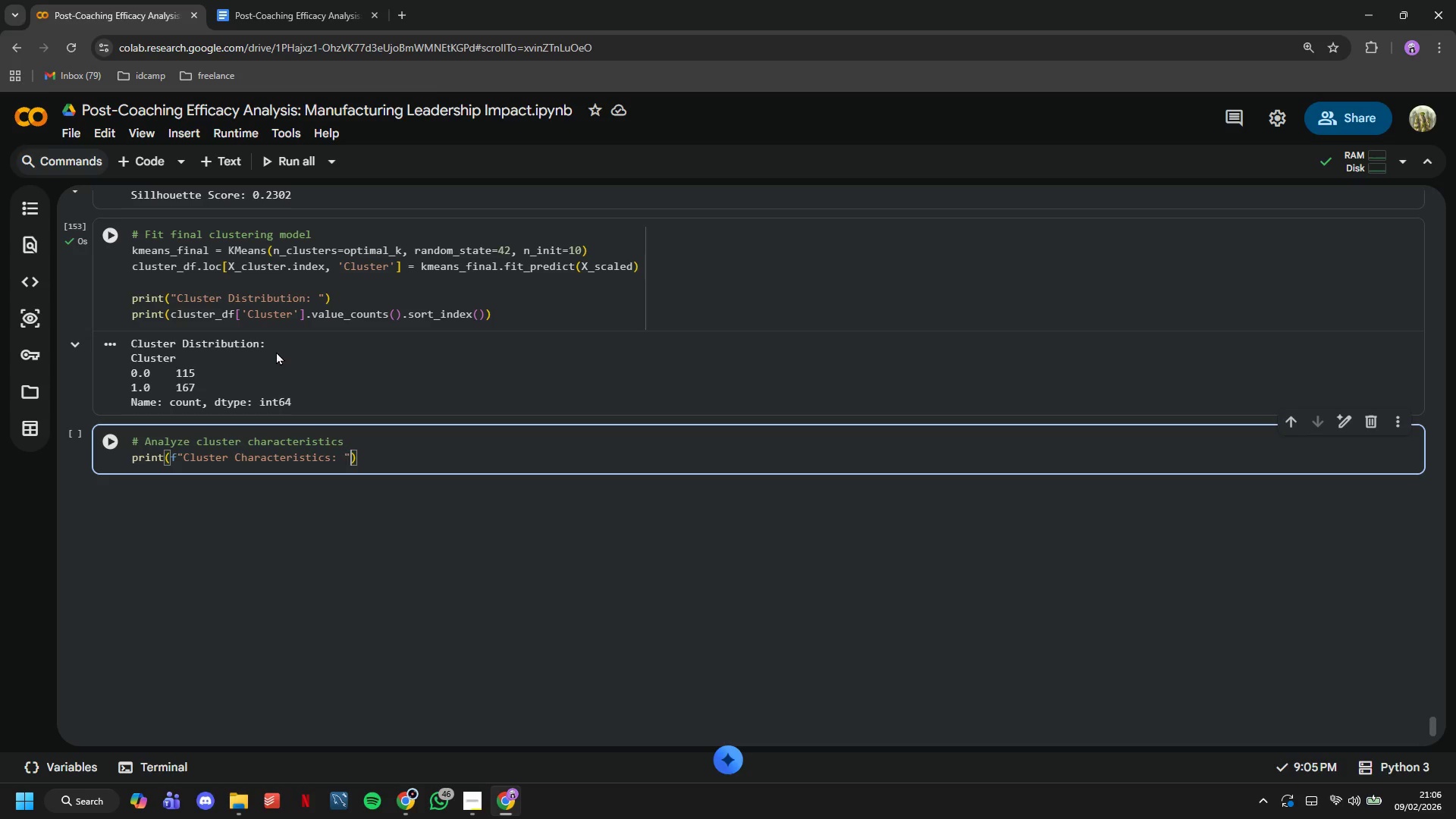 
key(ArrowRight)
 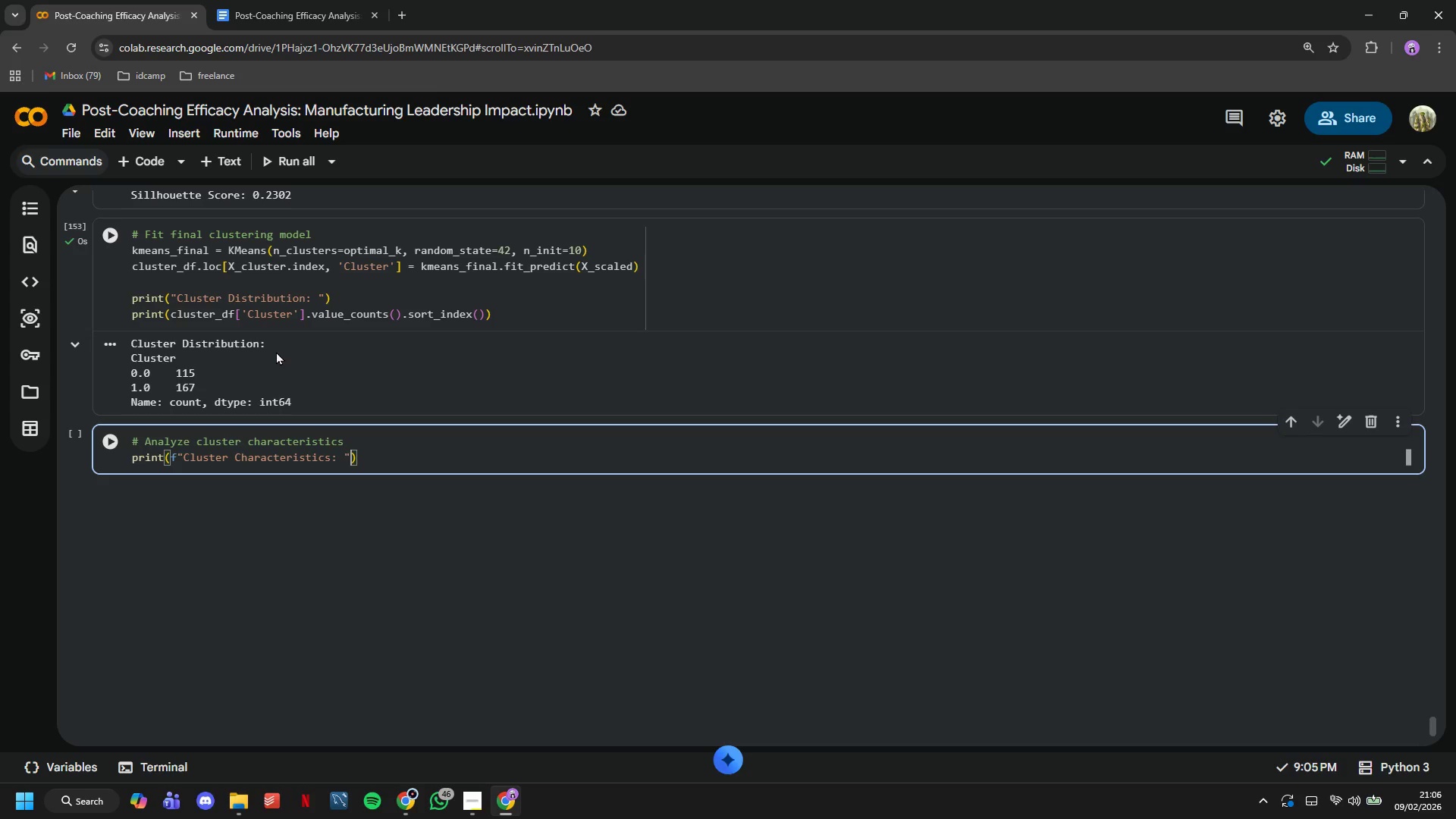 
key(ArrowRight)
 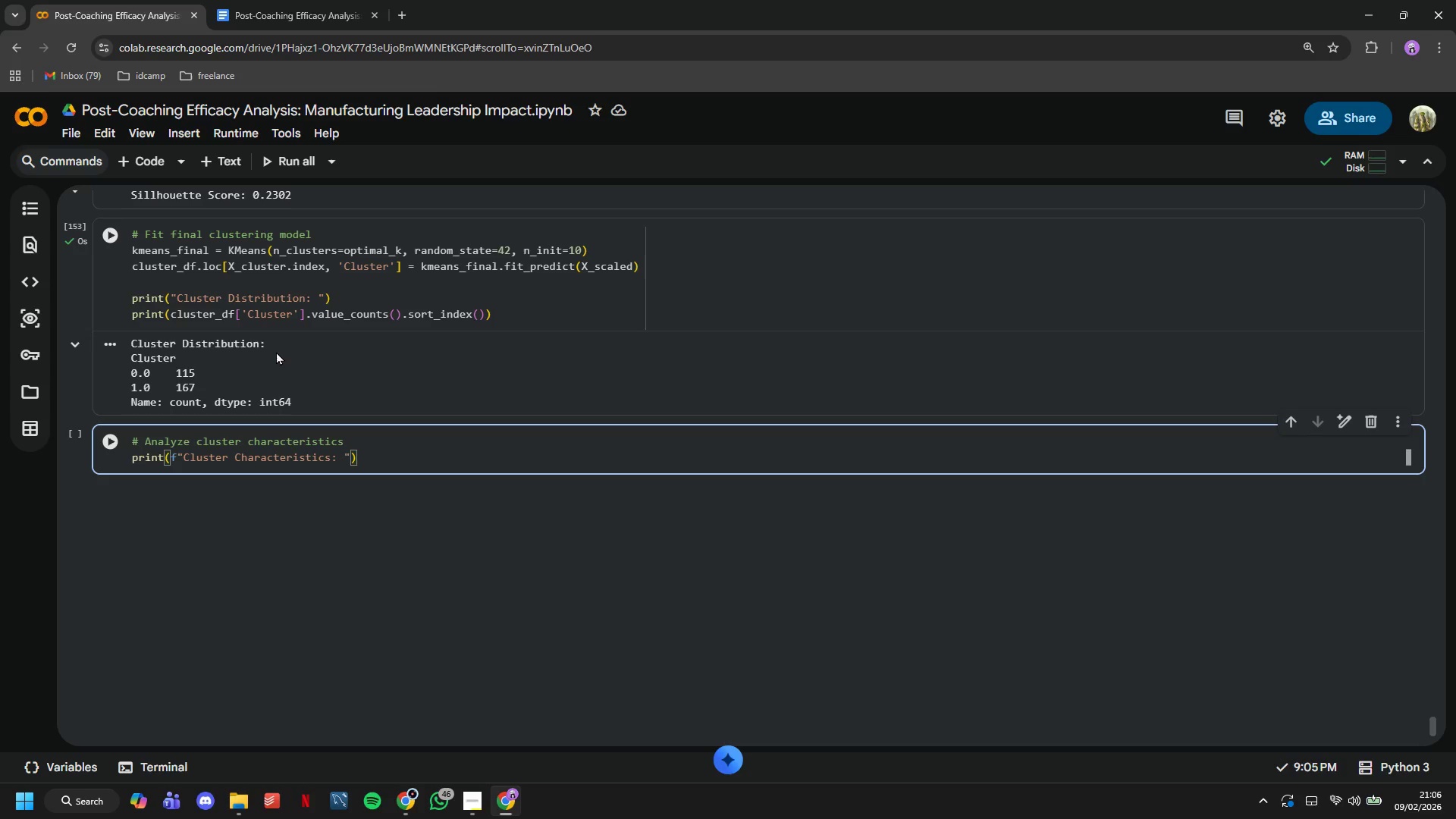 
wait(5.2)
 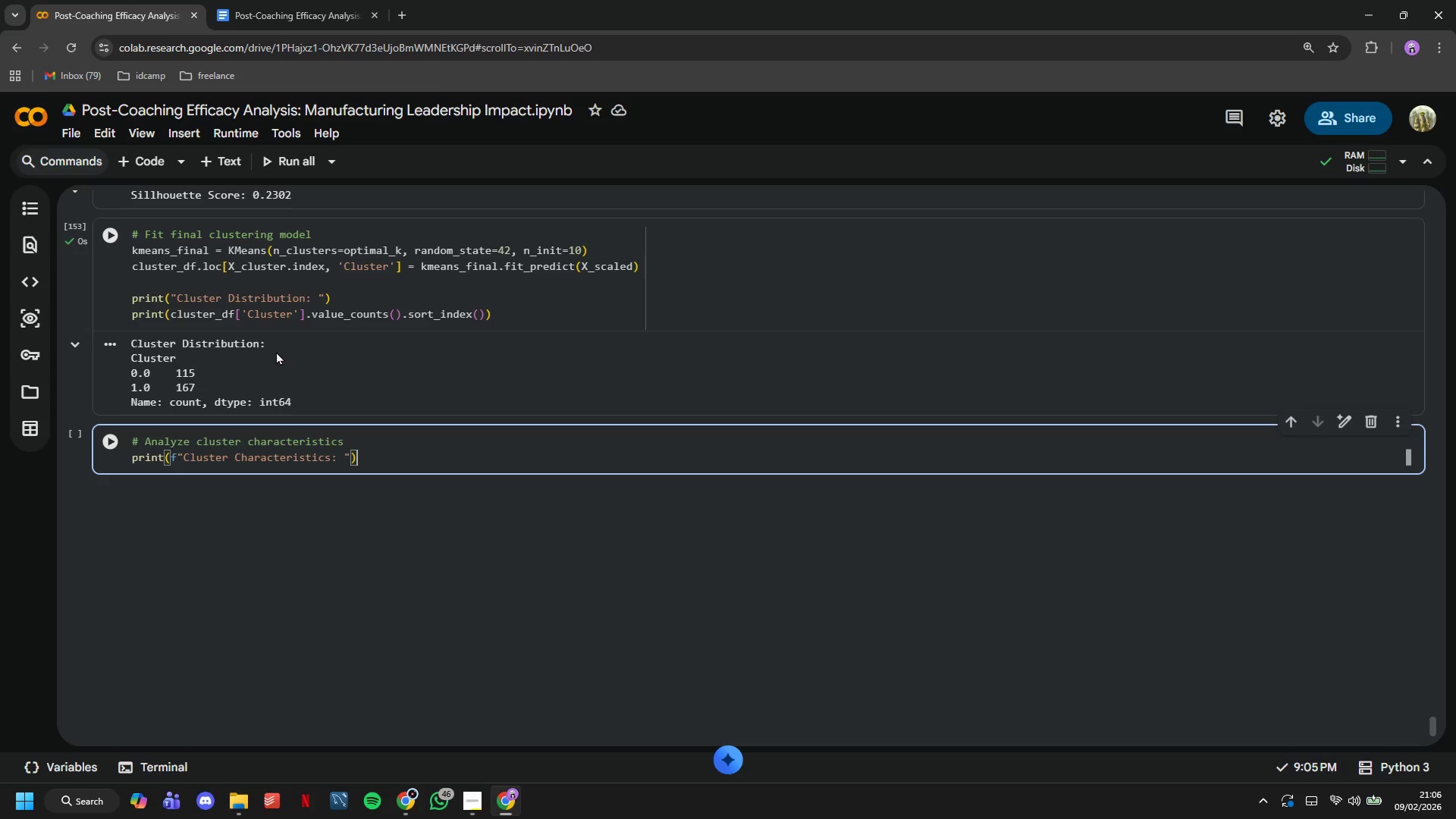 
key(Enter)
 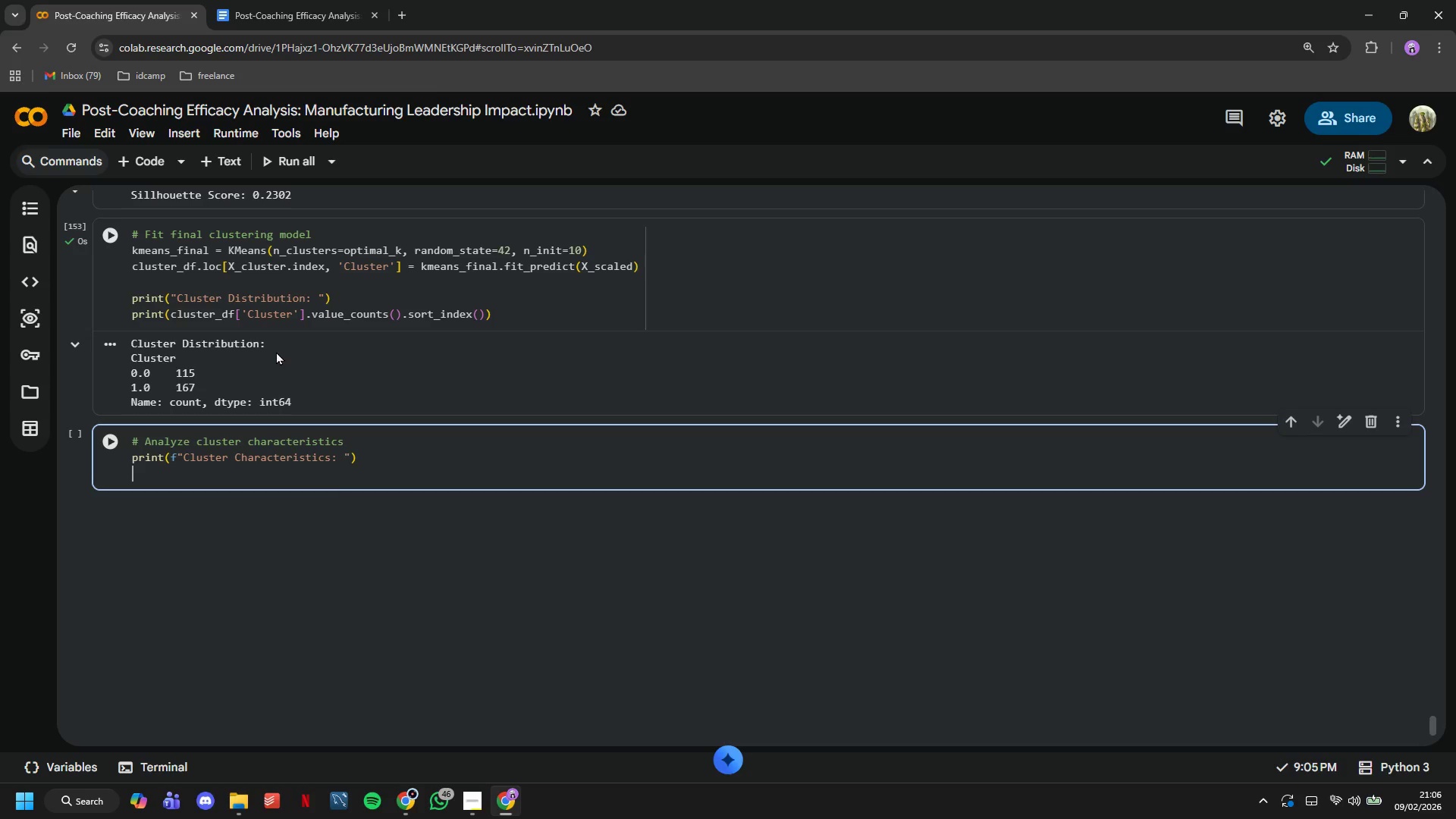 
key(Enter)
 